 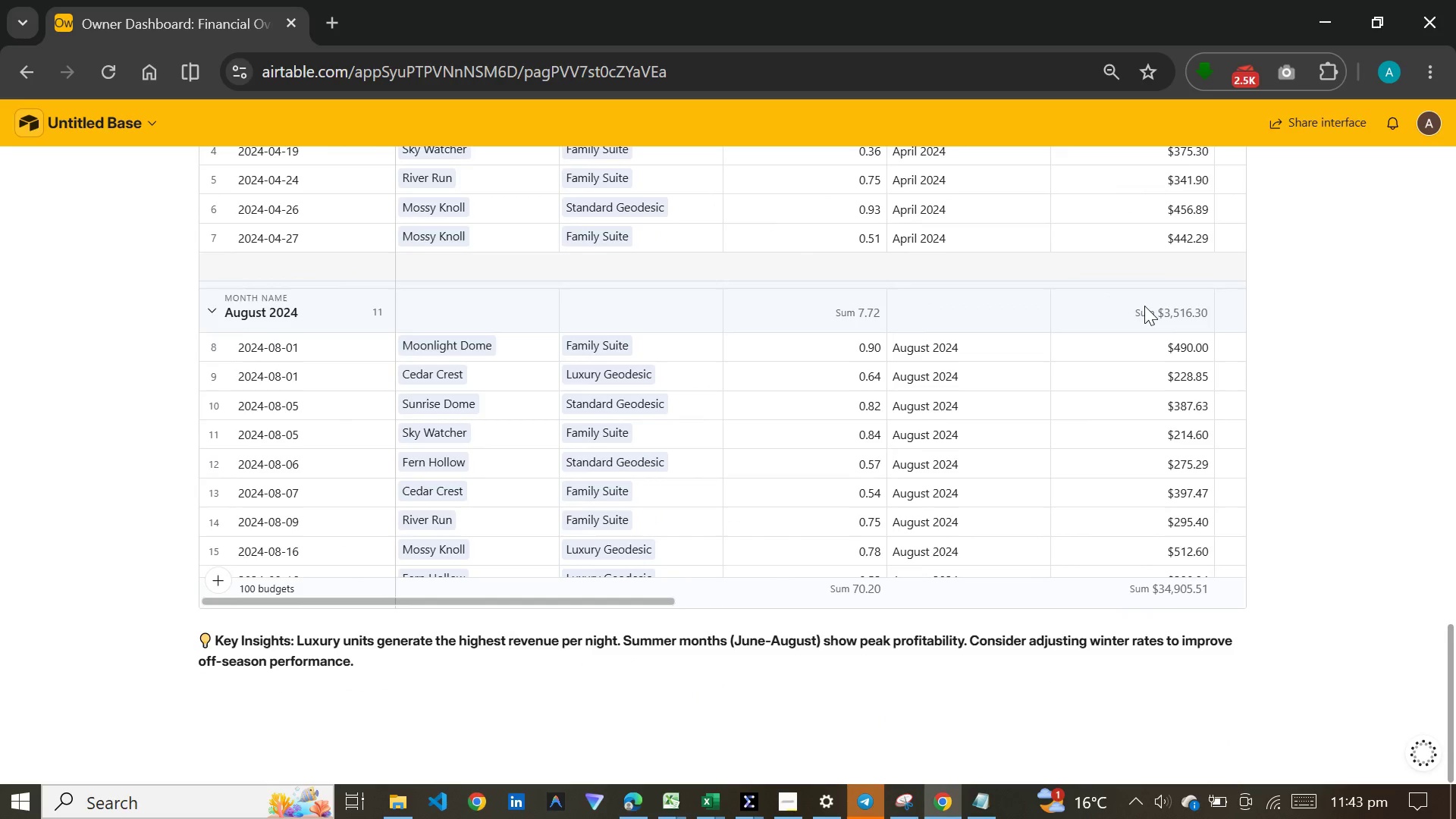 
scroll: coordinate [1144, 306], scroll_direction: up, amount: 24.0
 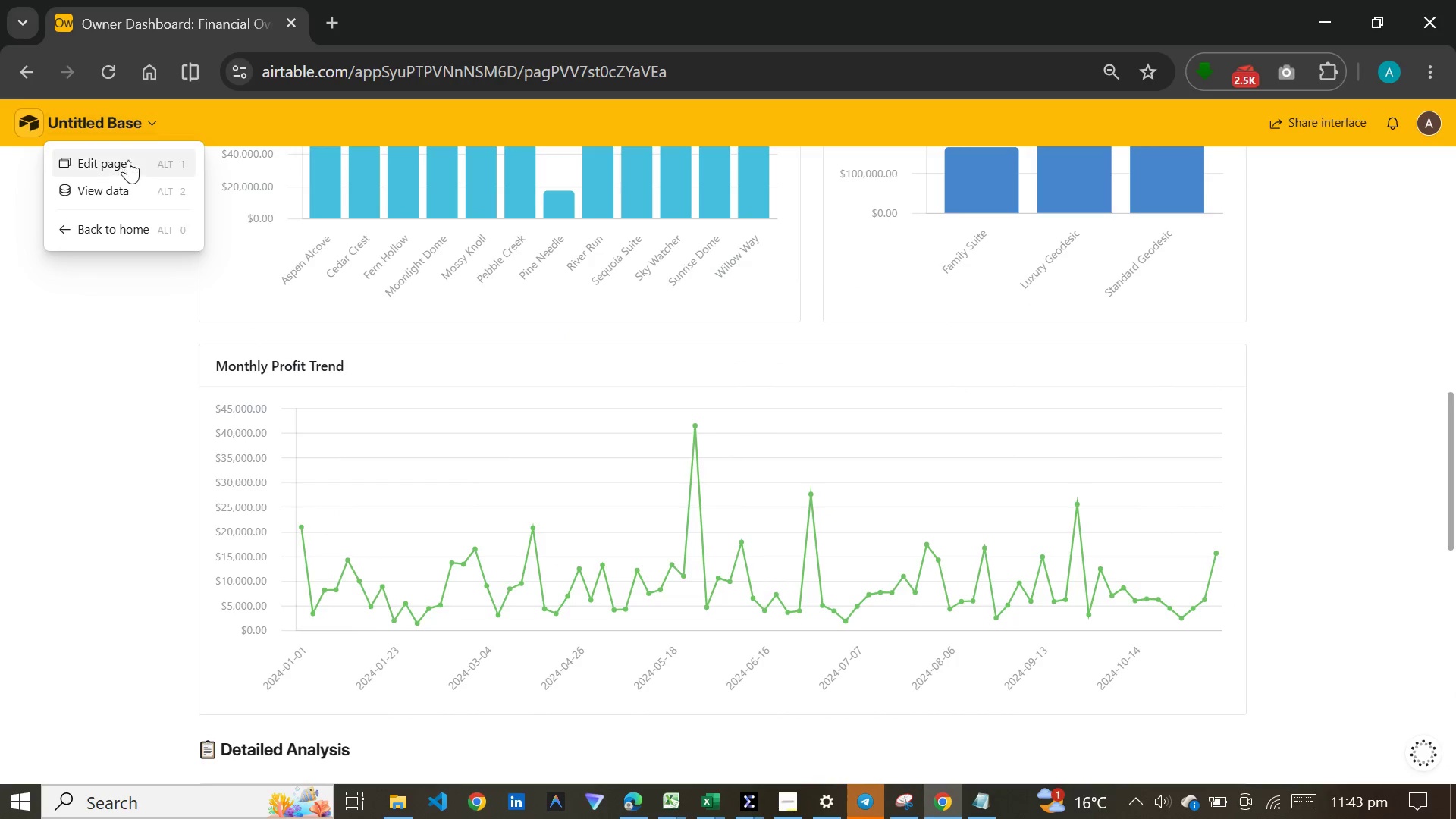 
left_click([124, 182])
 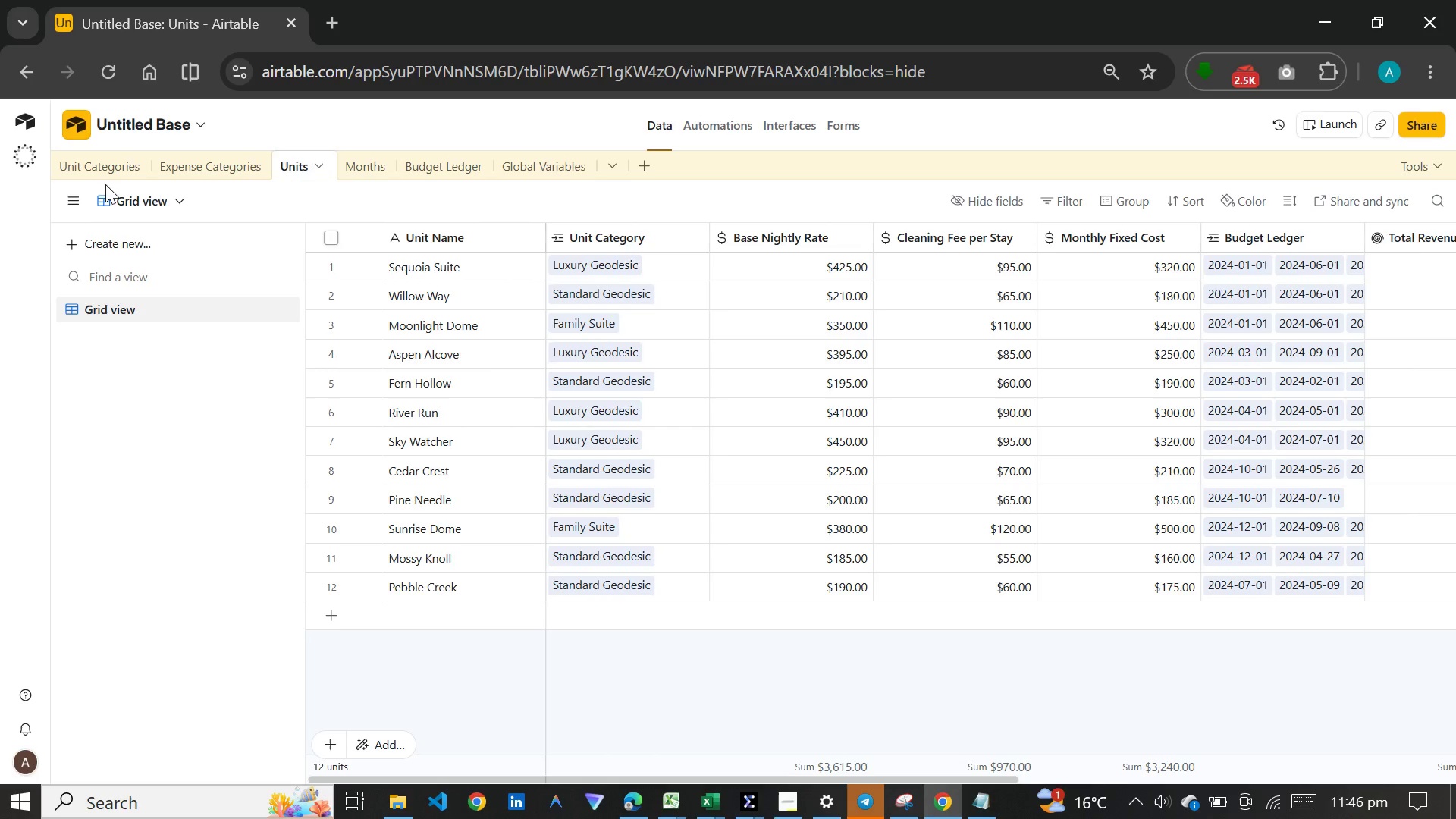 
wait(177.57)
 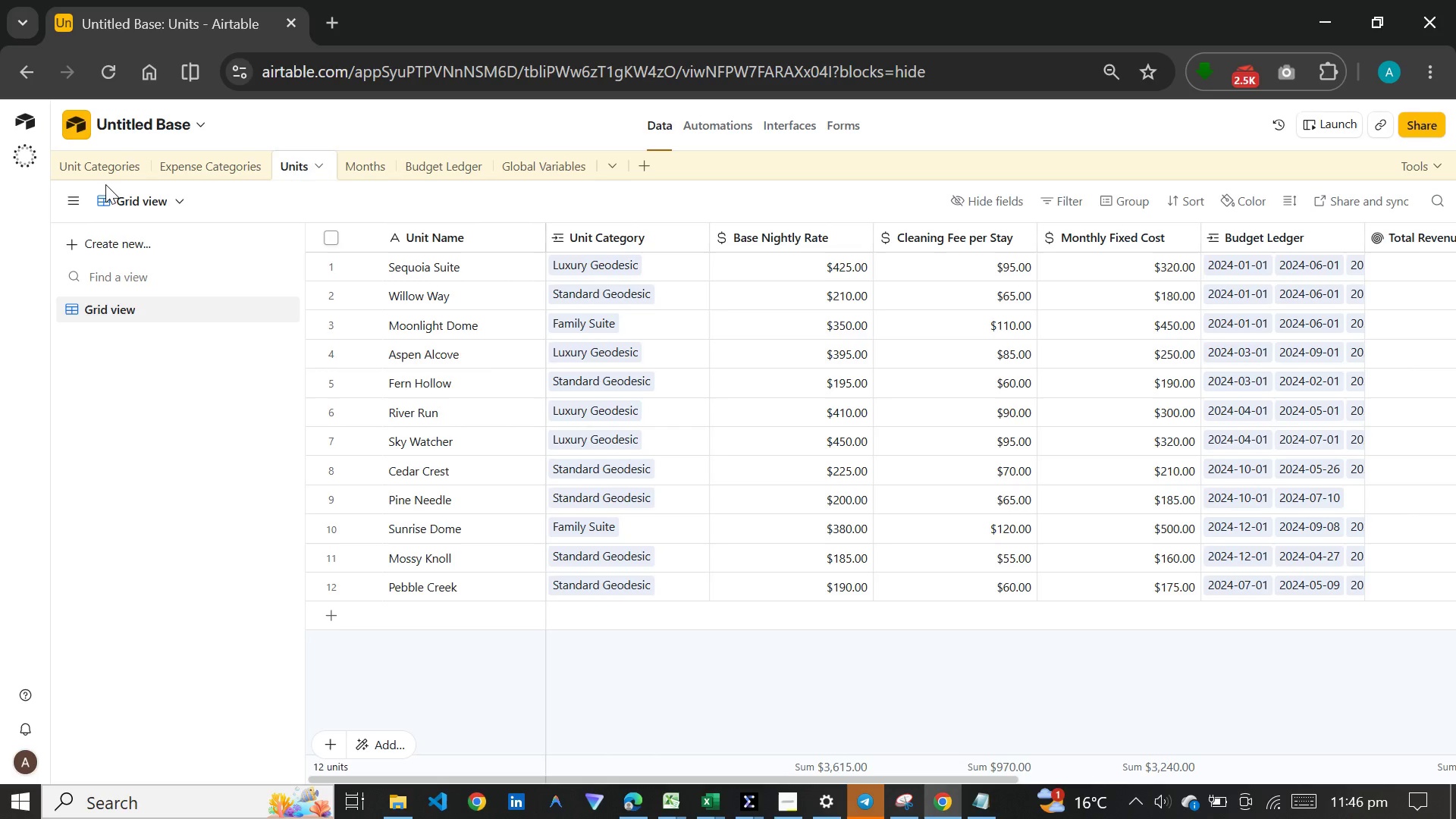 
mouse_move([474, 149])
 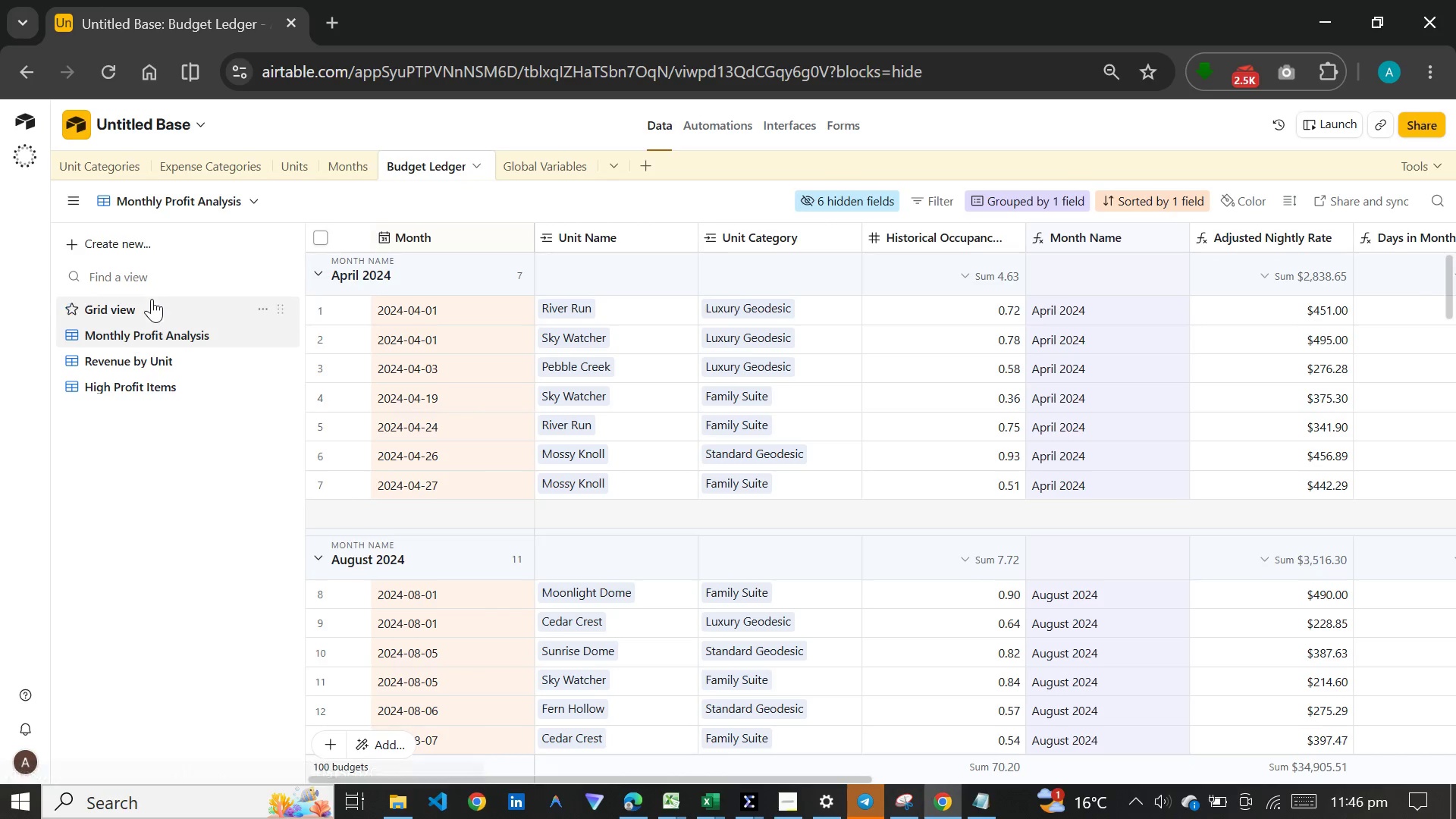 
left_click([152, 303])
 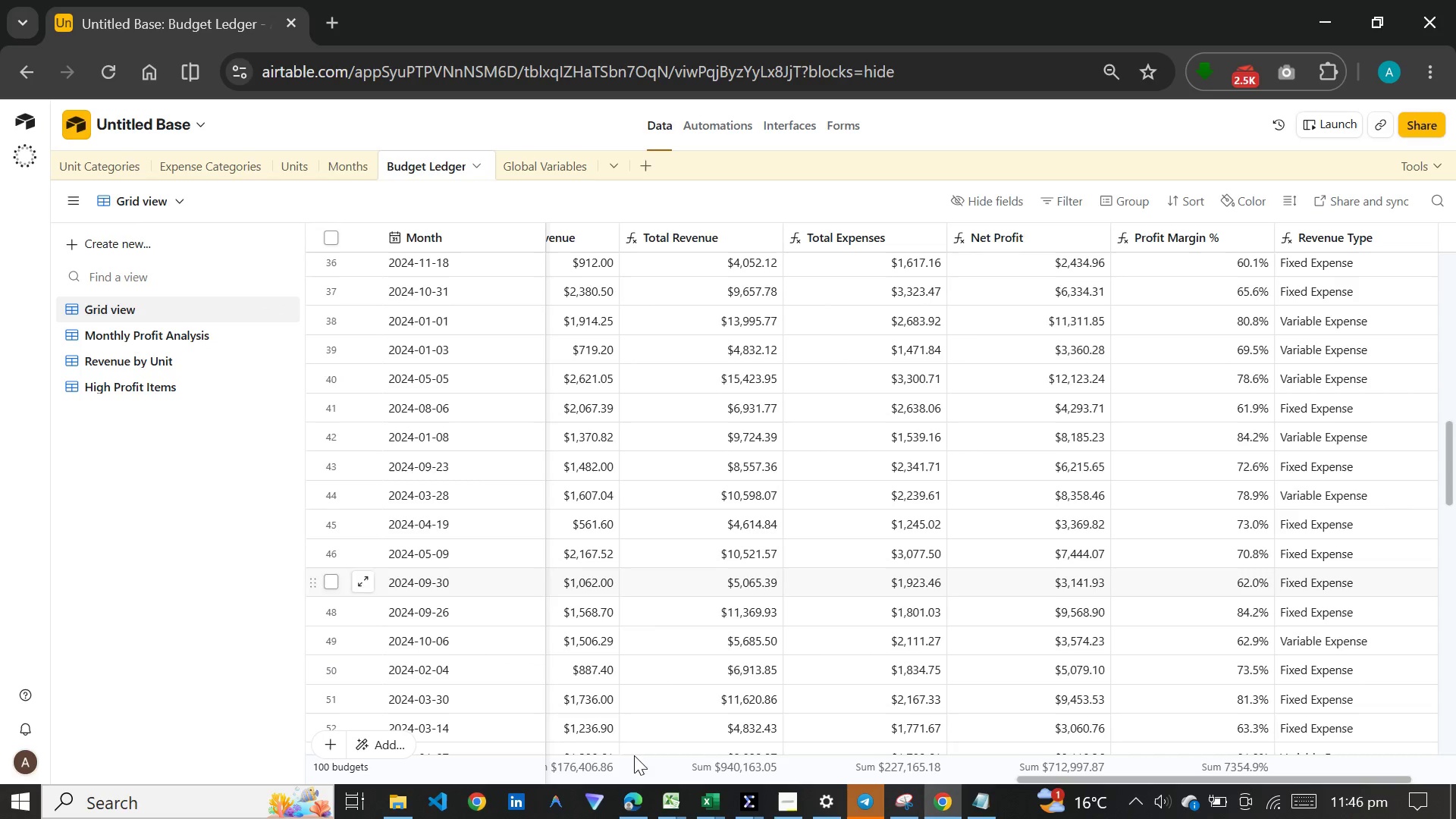 
wait(7.09)
 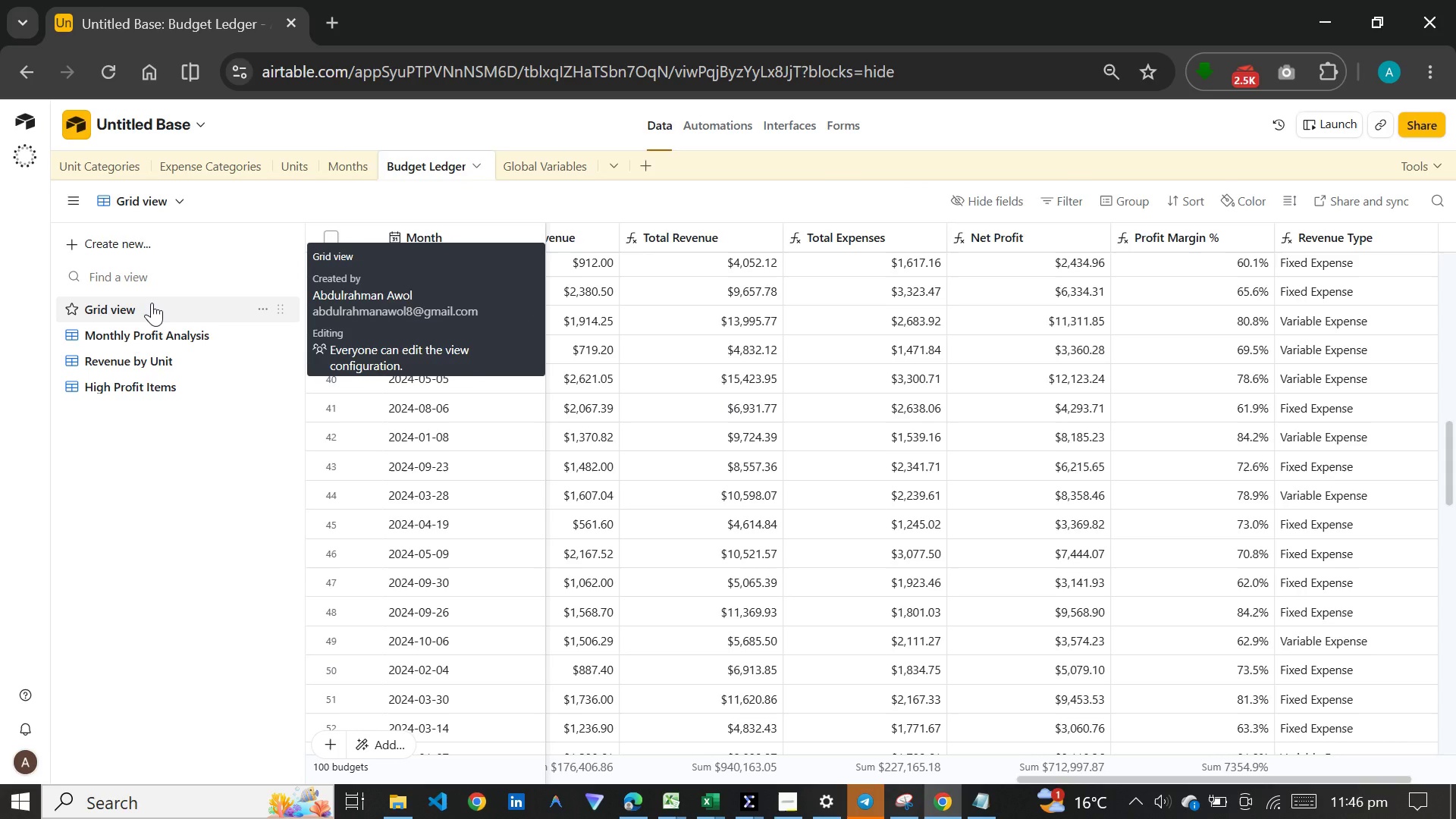 
left_click_drag(start_coordinate=[1198, 779], to_coordinate=[1354, 781])
 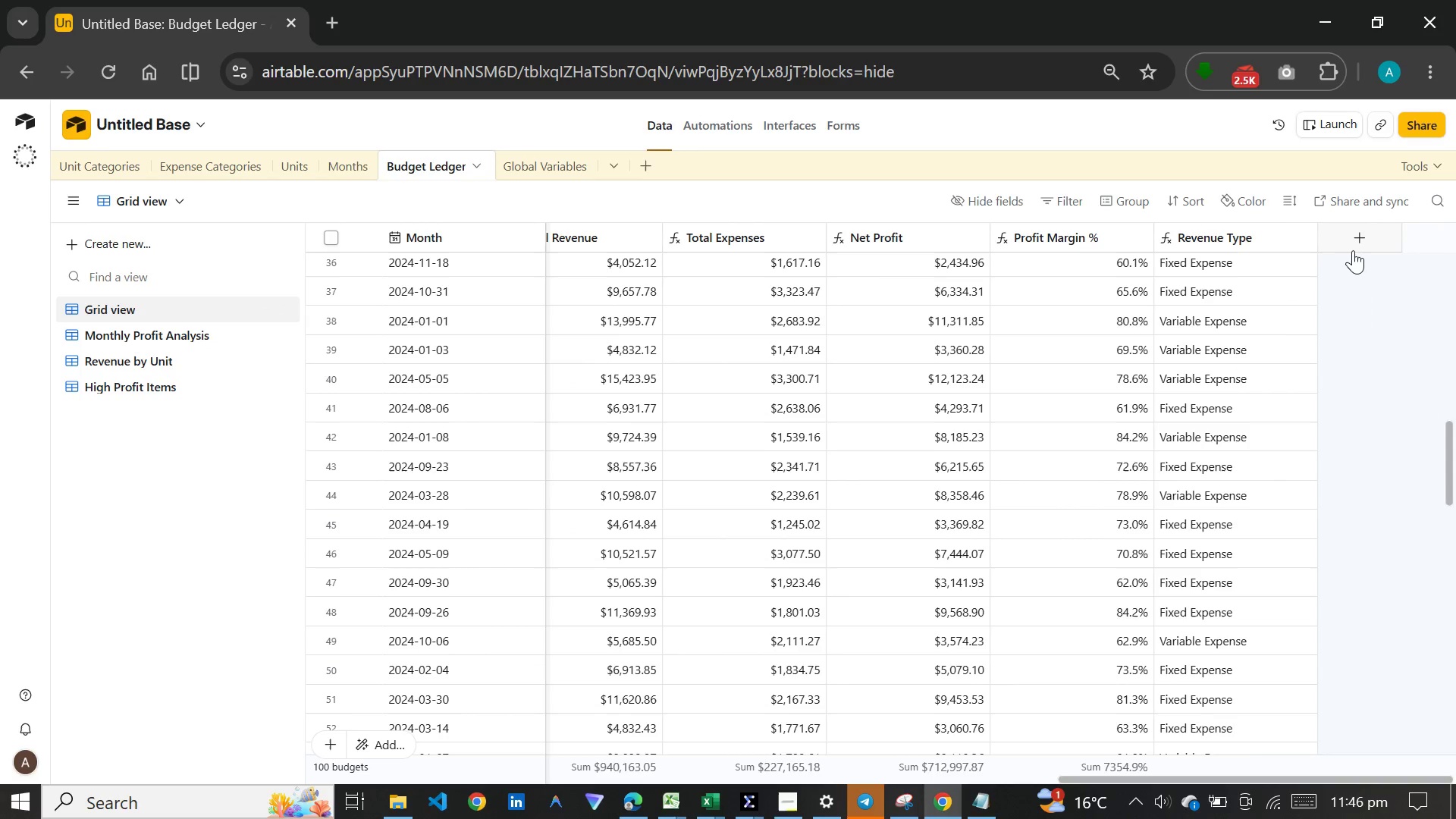 
left_click([1354, 241])
 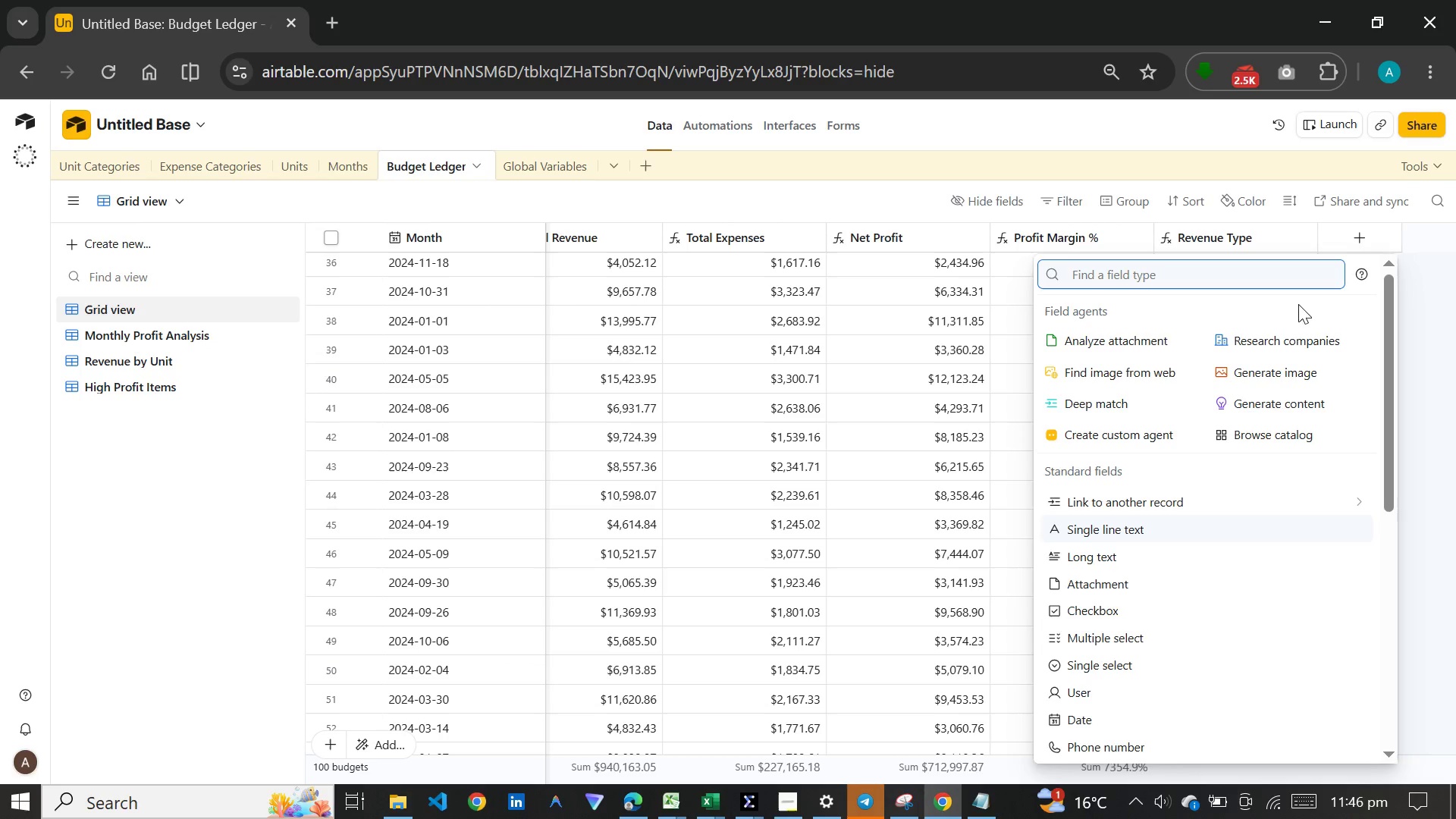 
wait(18.39)
 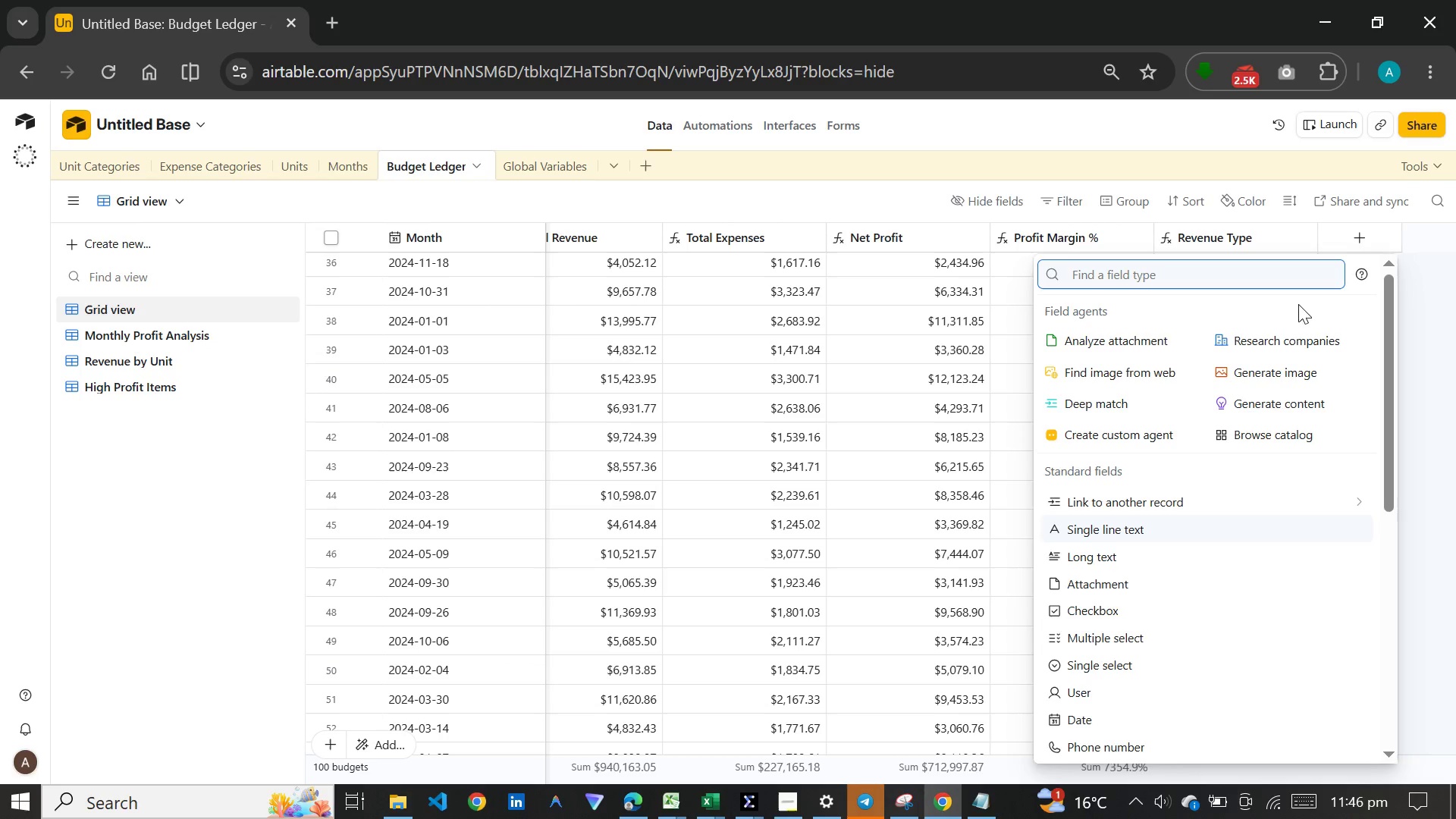 
type(form)
 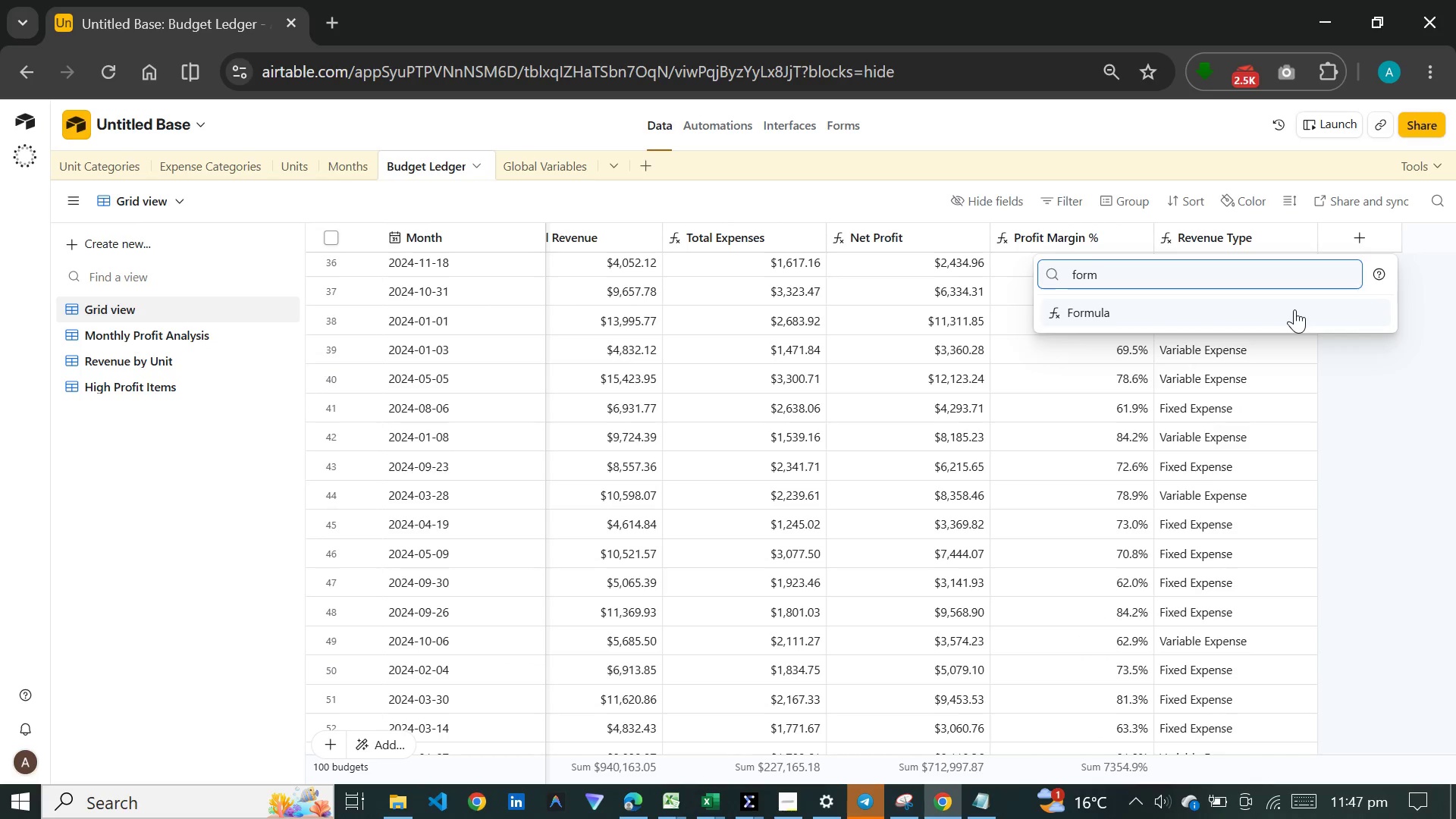 
key(Enter)
 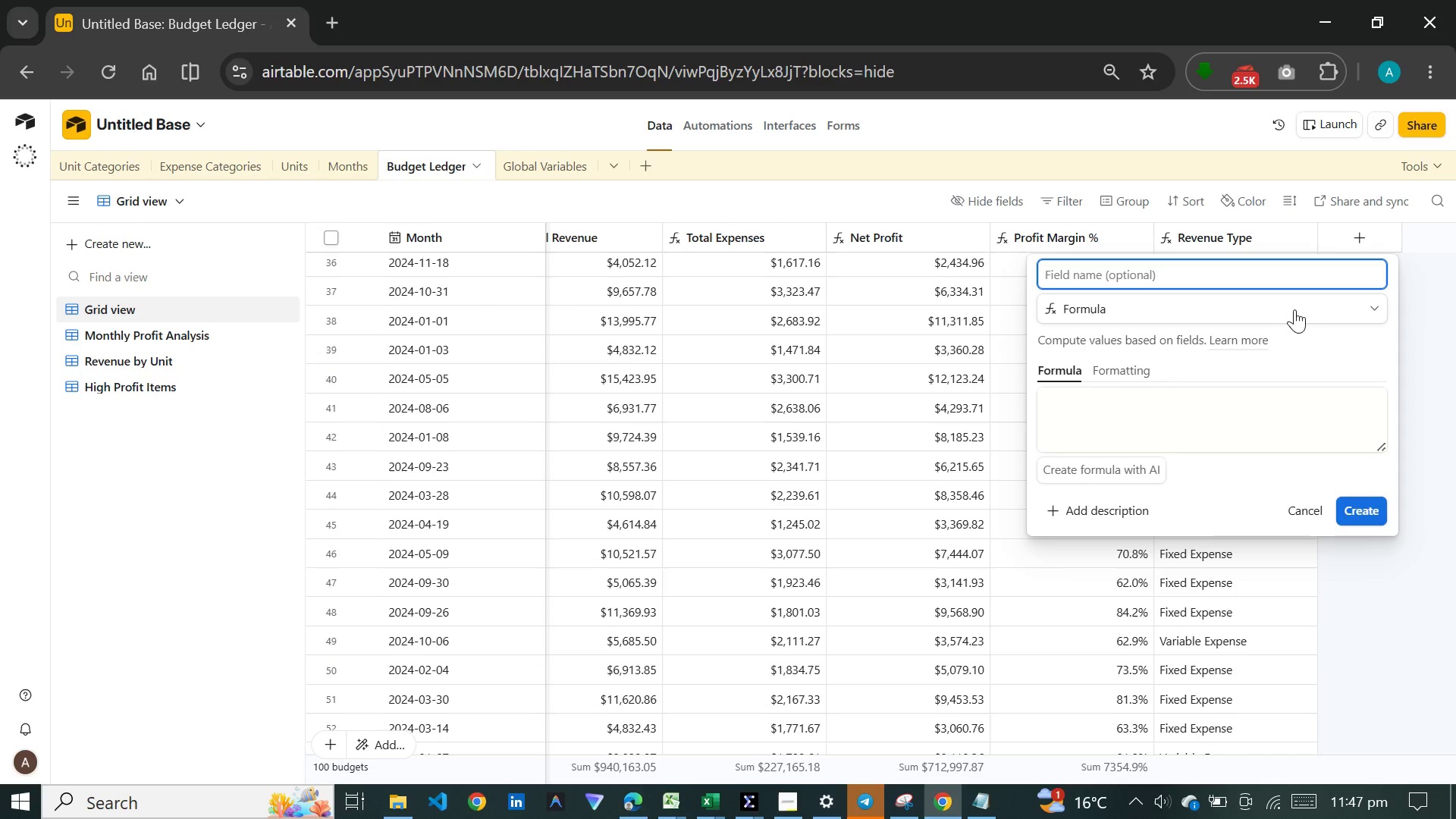 
wait(6.97)
 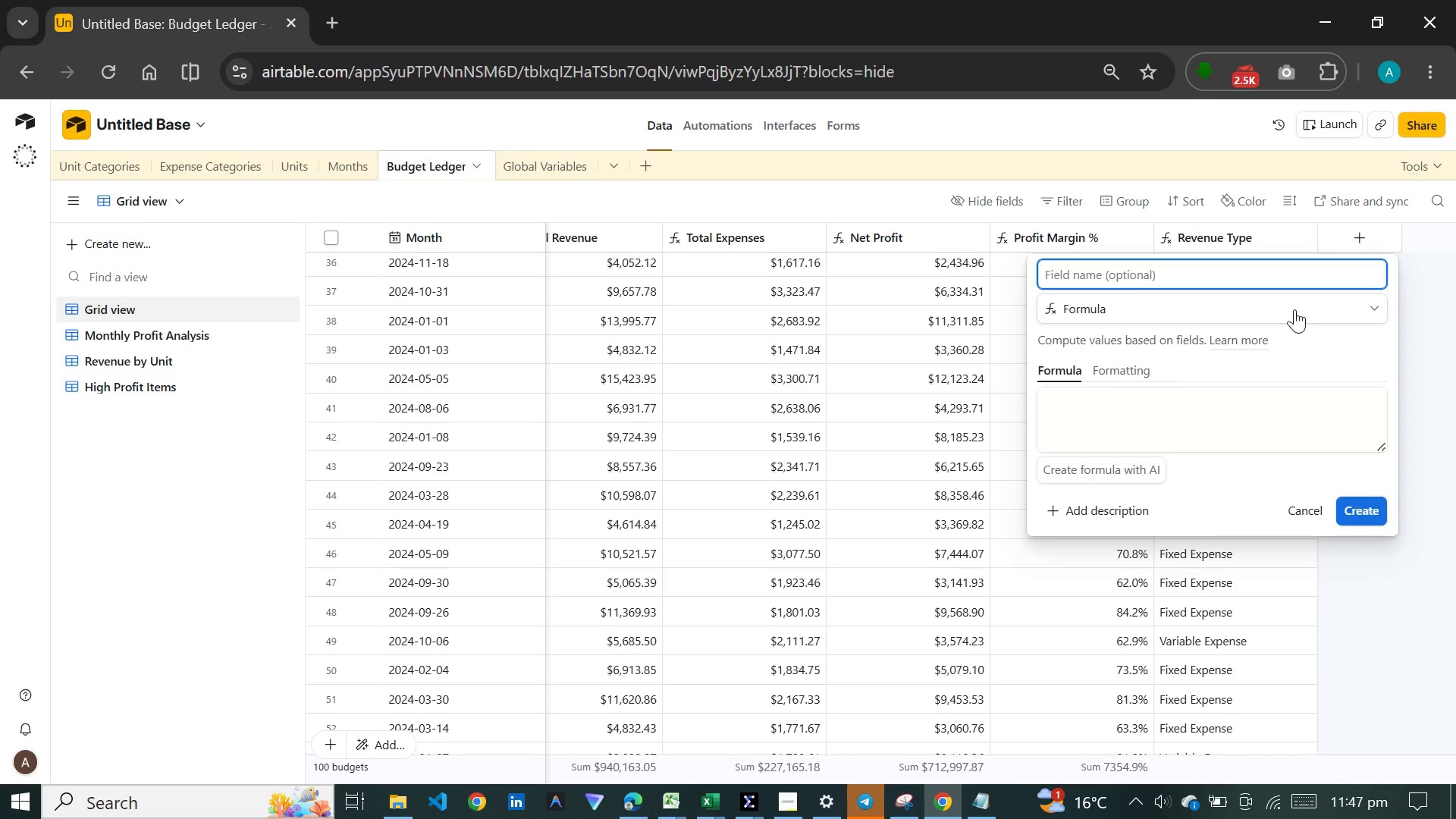 
type(Growth Adjusted )
 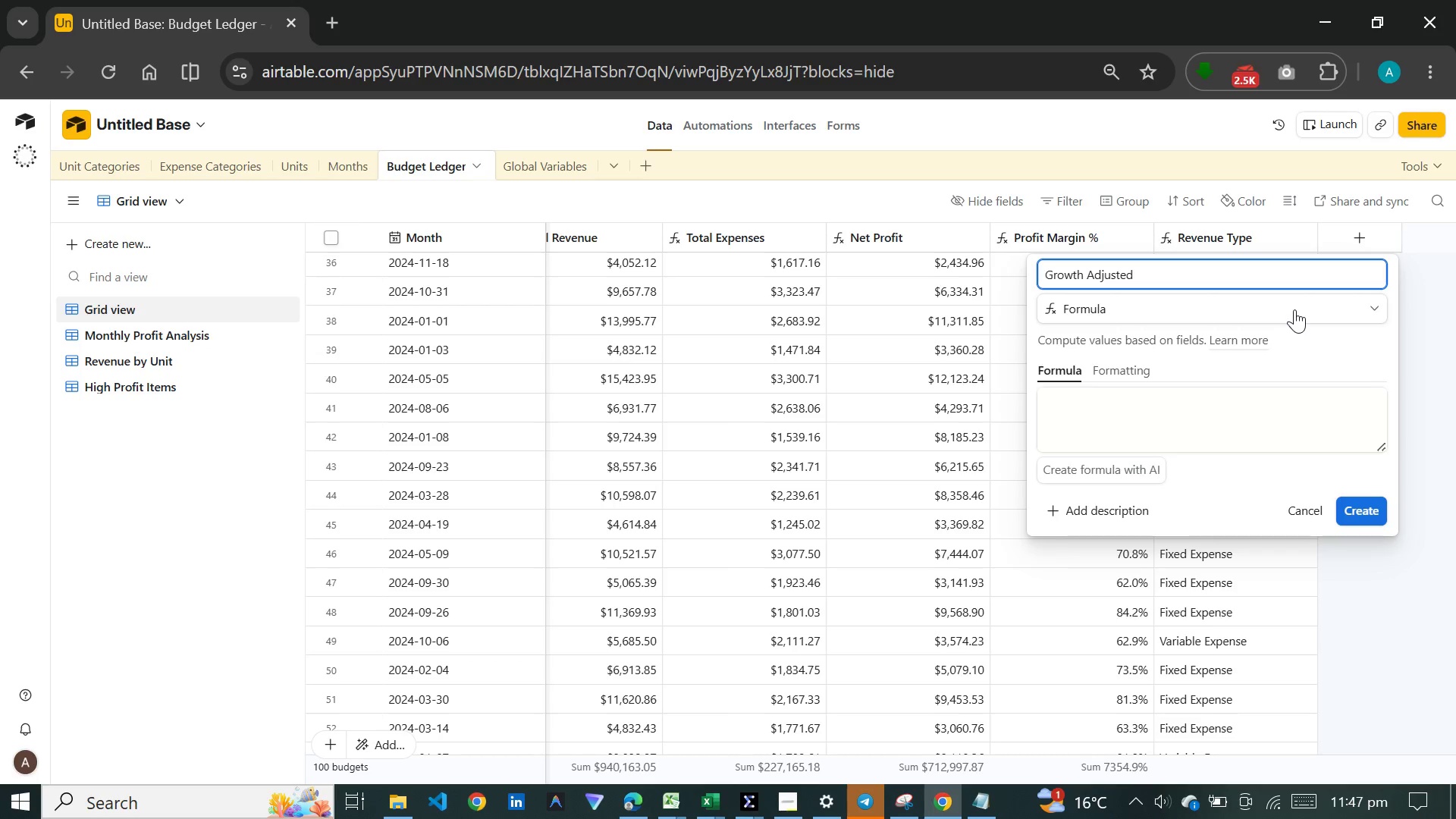 
type(Revenue)
 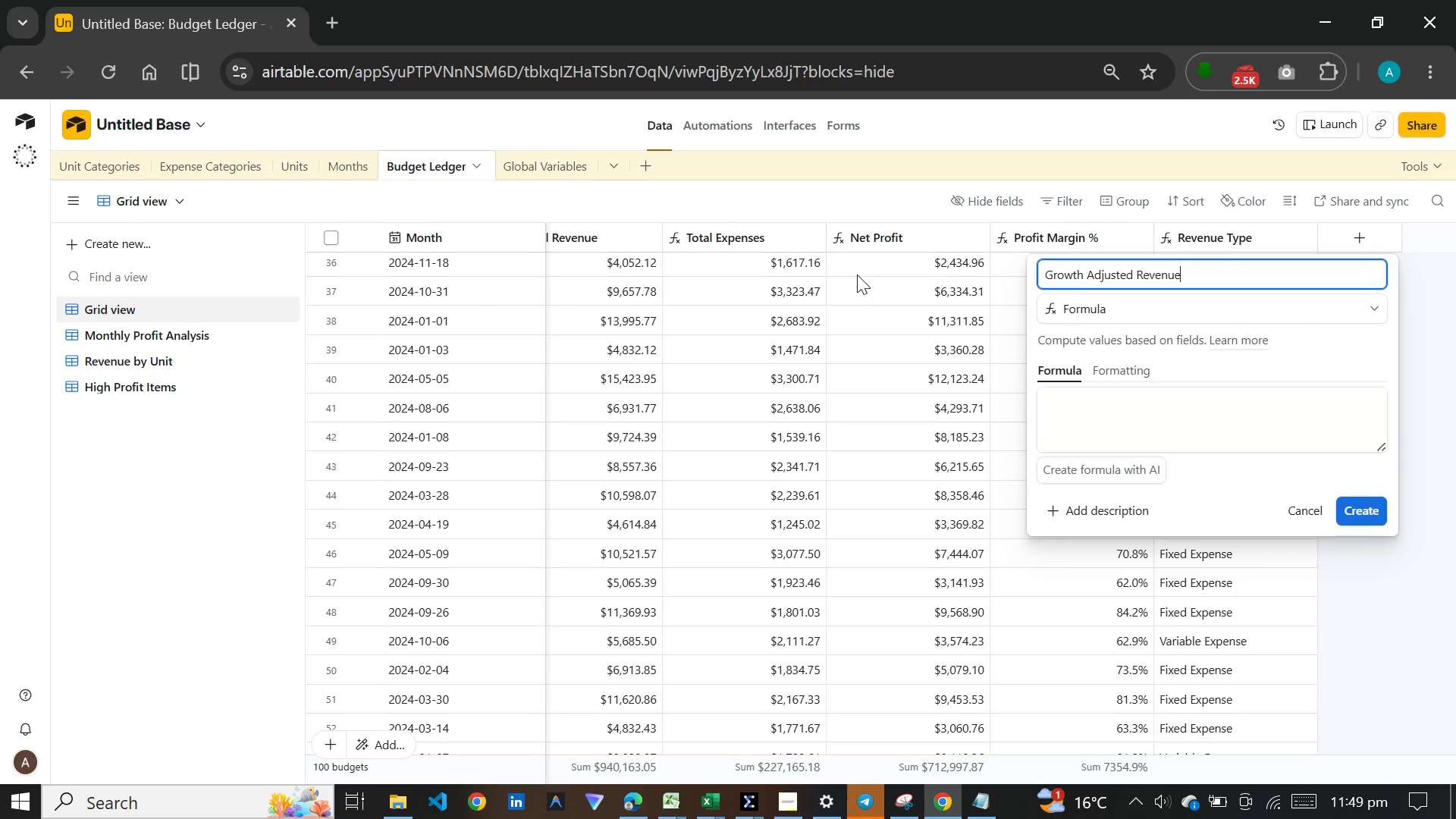 
wait(122.75)
 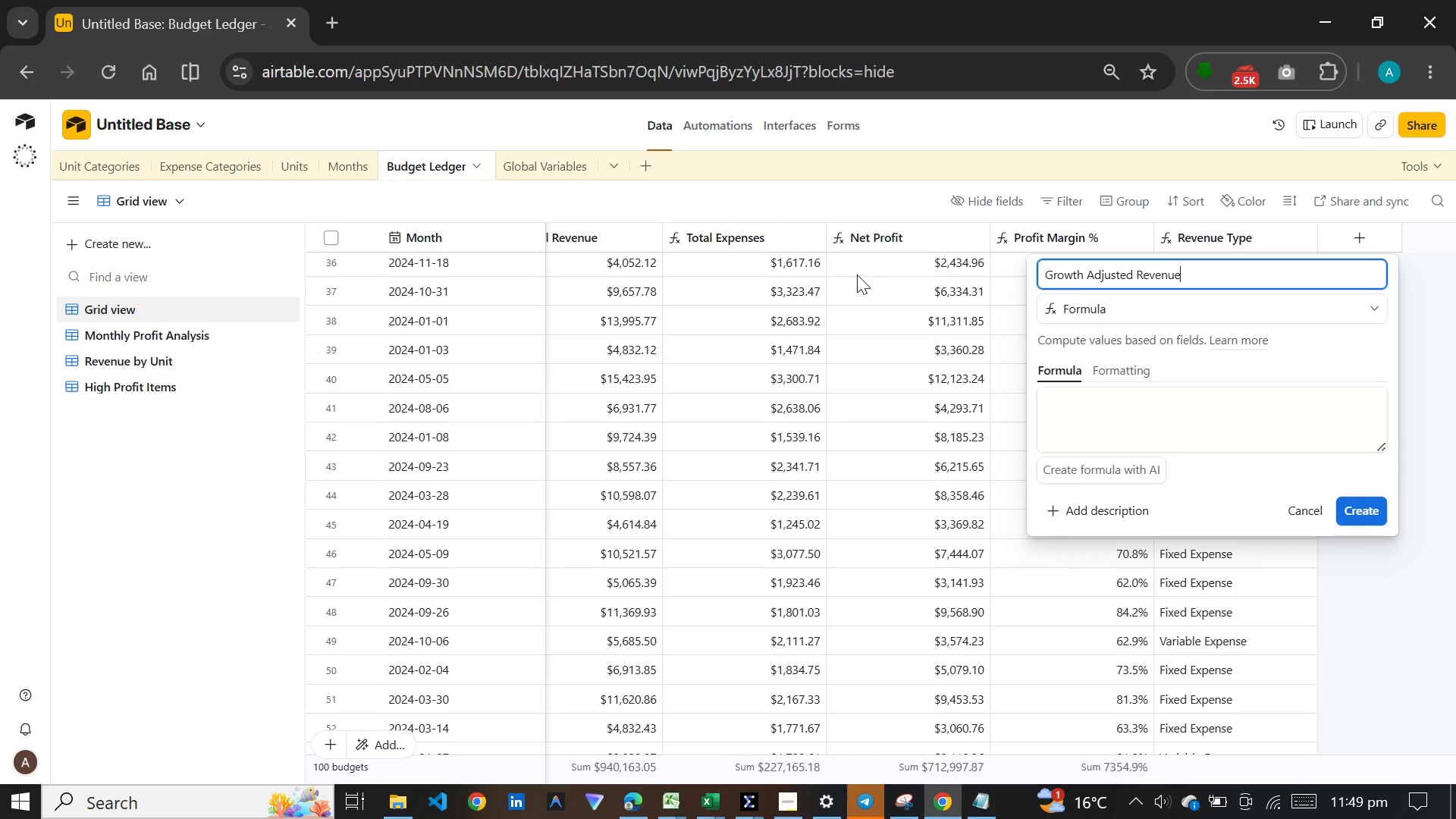 
left_click([1256, 228])
 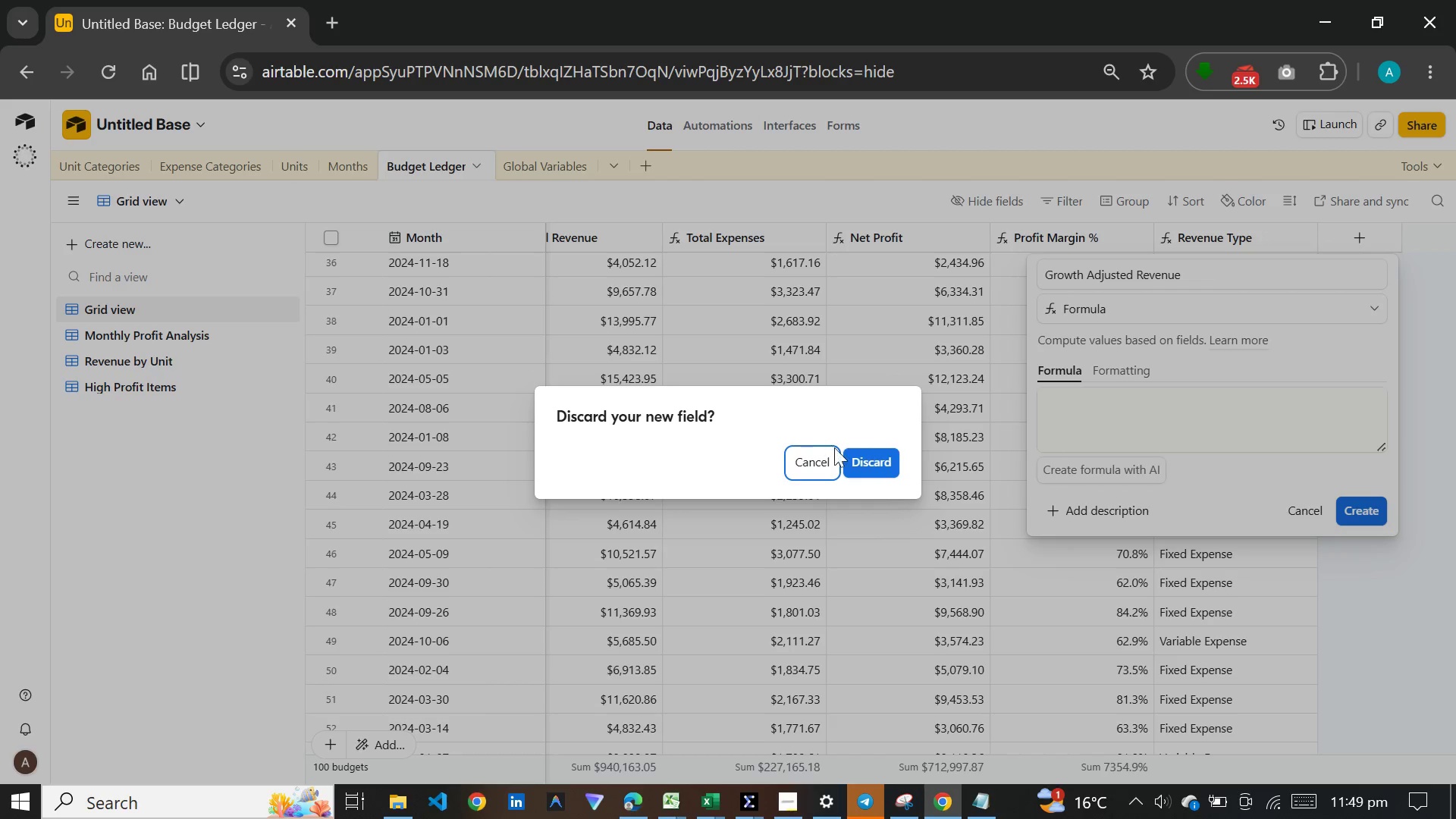 
left_click([855, 455])
 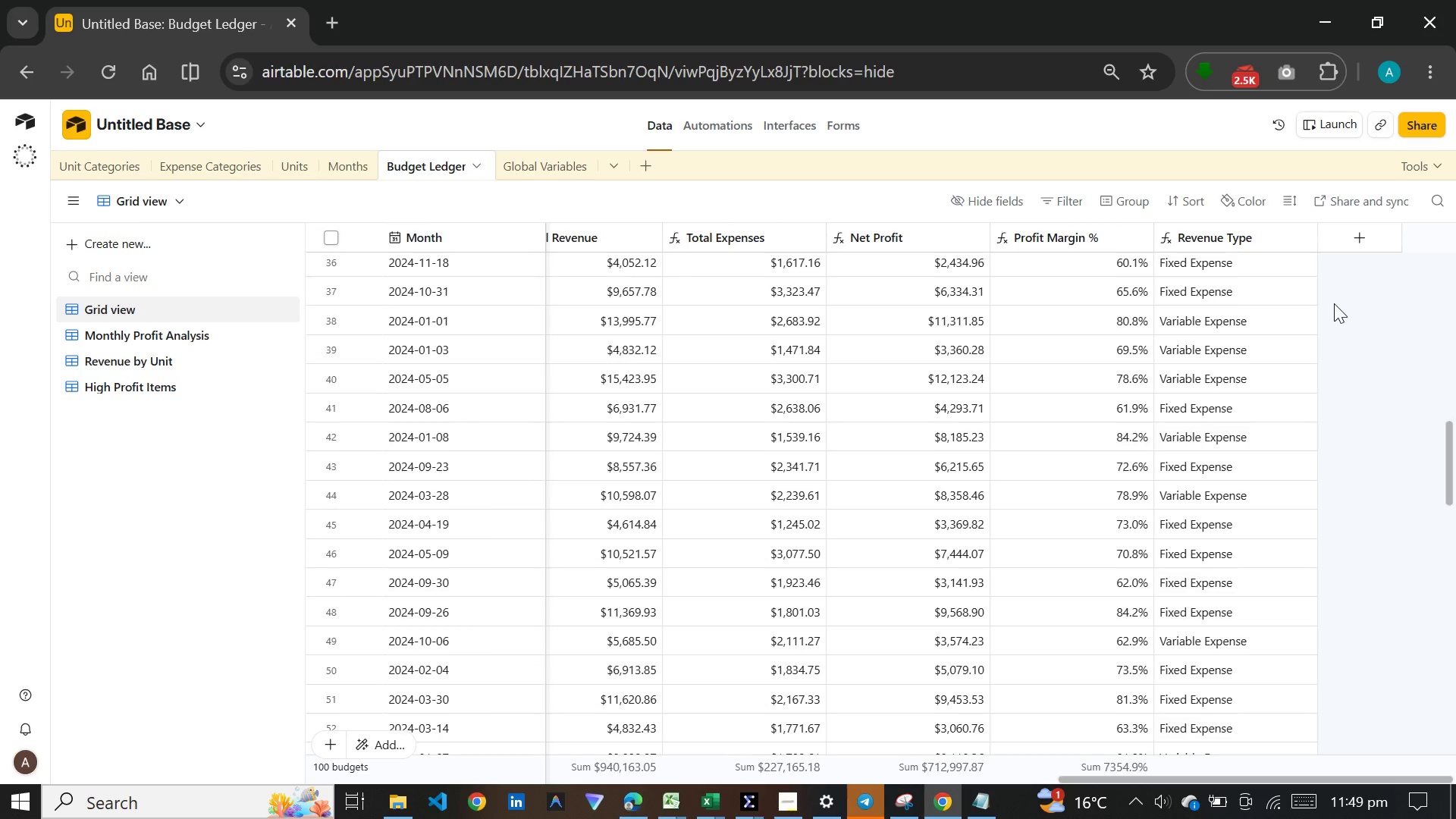 
wait(10.16)
 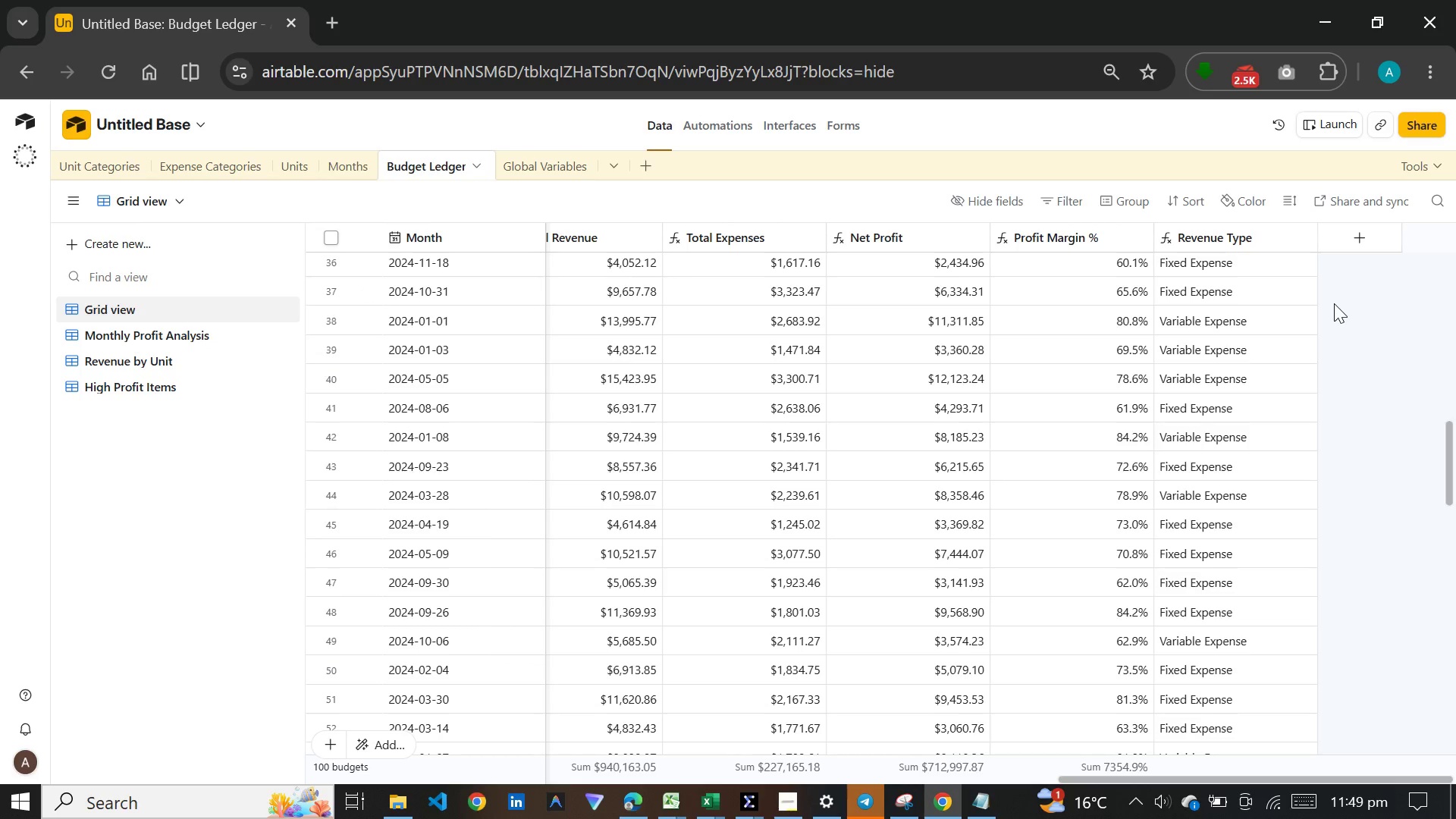 
left_click([173, 155])
 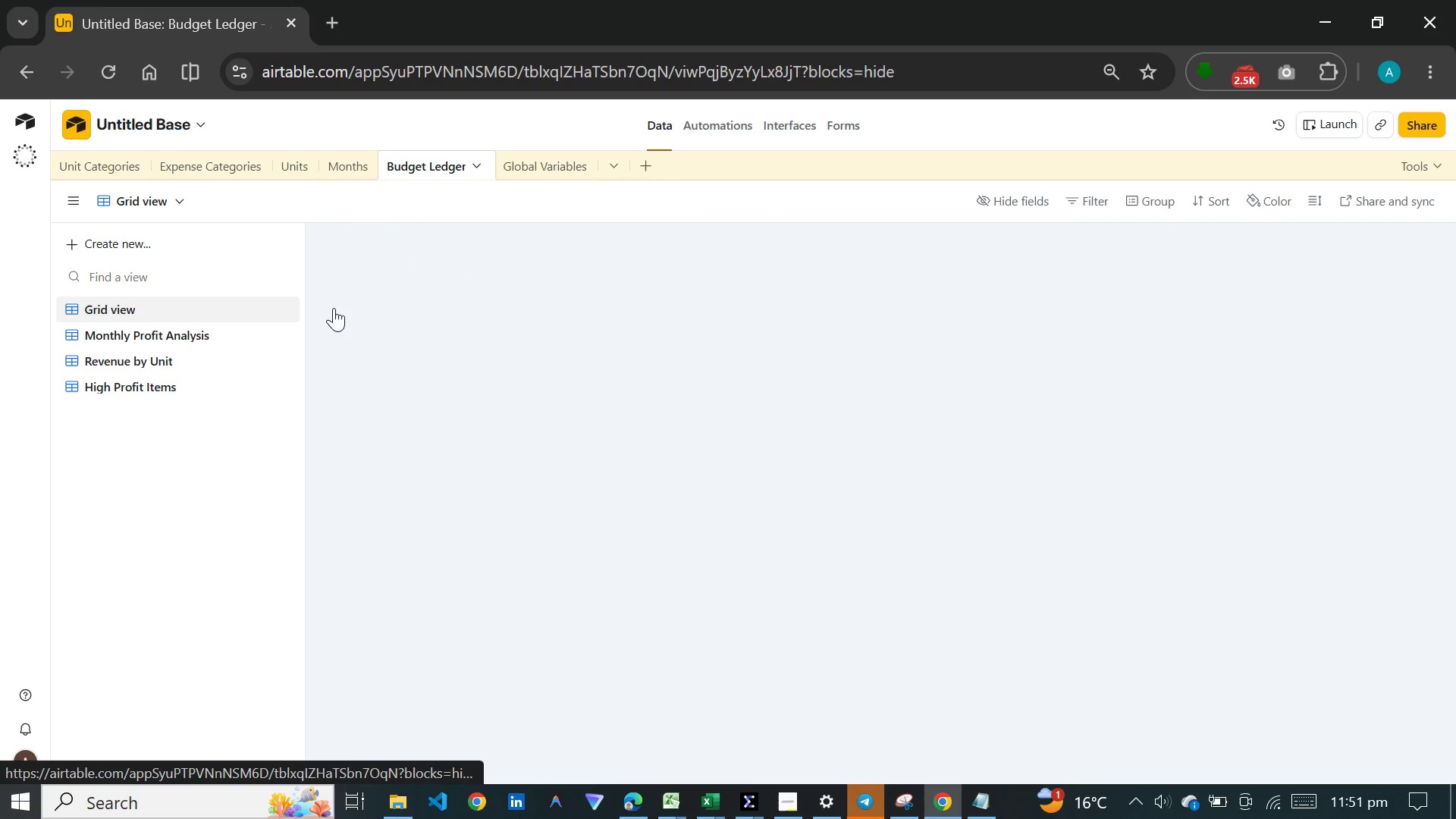 
wait(95.14)
 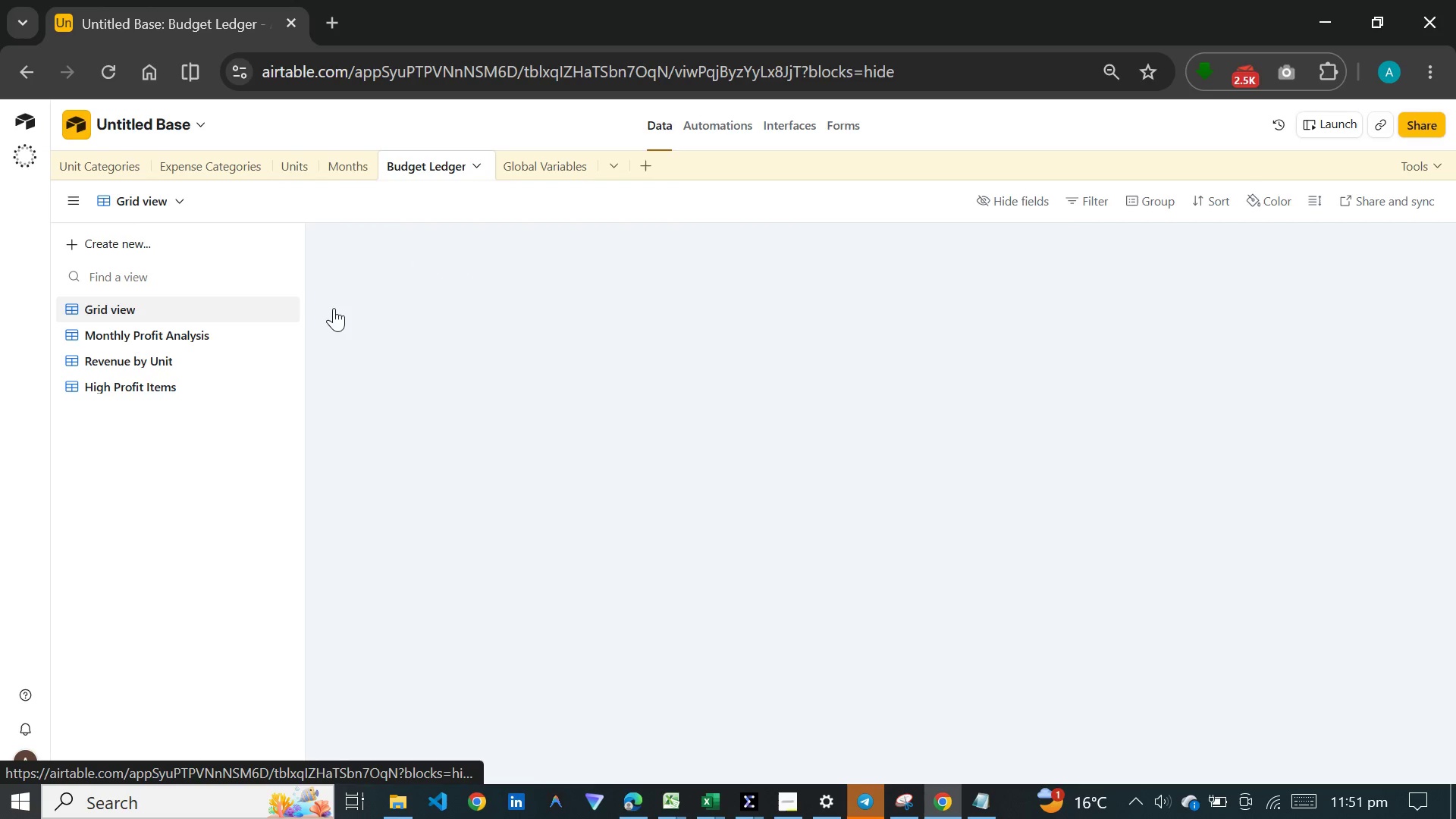 
left_click_drag(start_coordinate=[1087, 779], to_coordinate=[539, 751])
 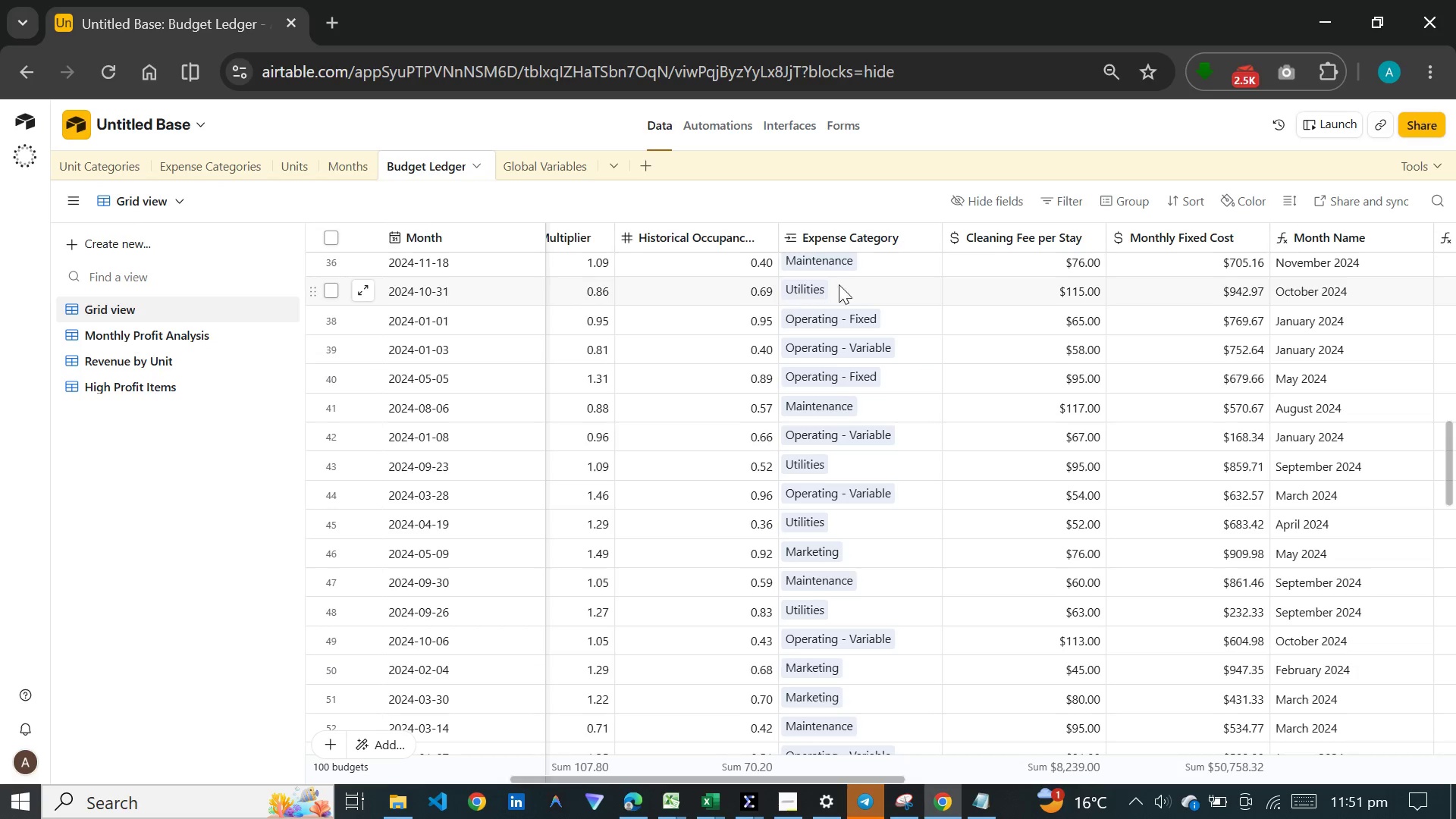 
left_click([846, 283])
 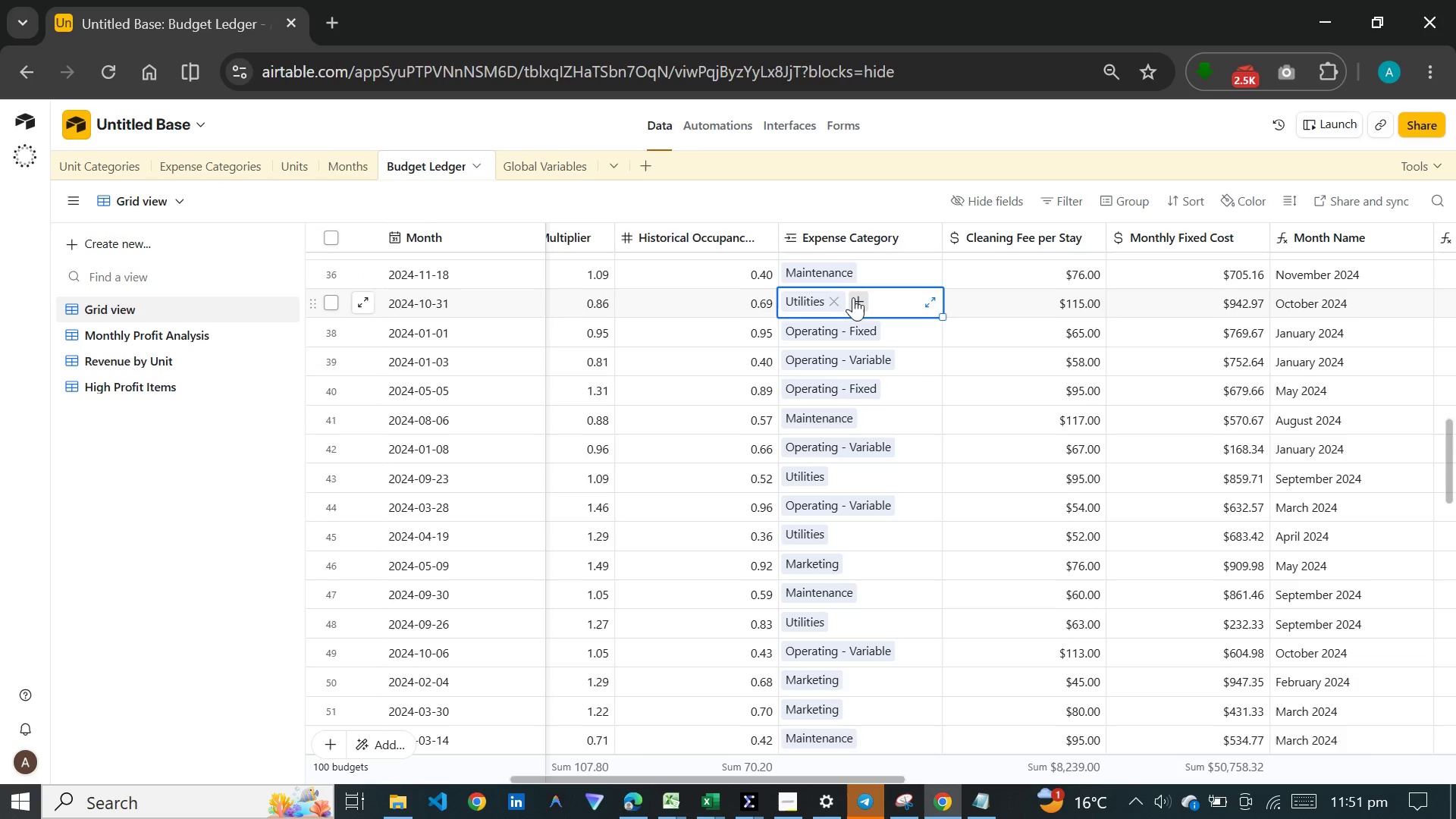 
left_click([853, 297])
 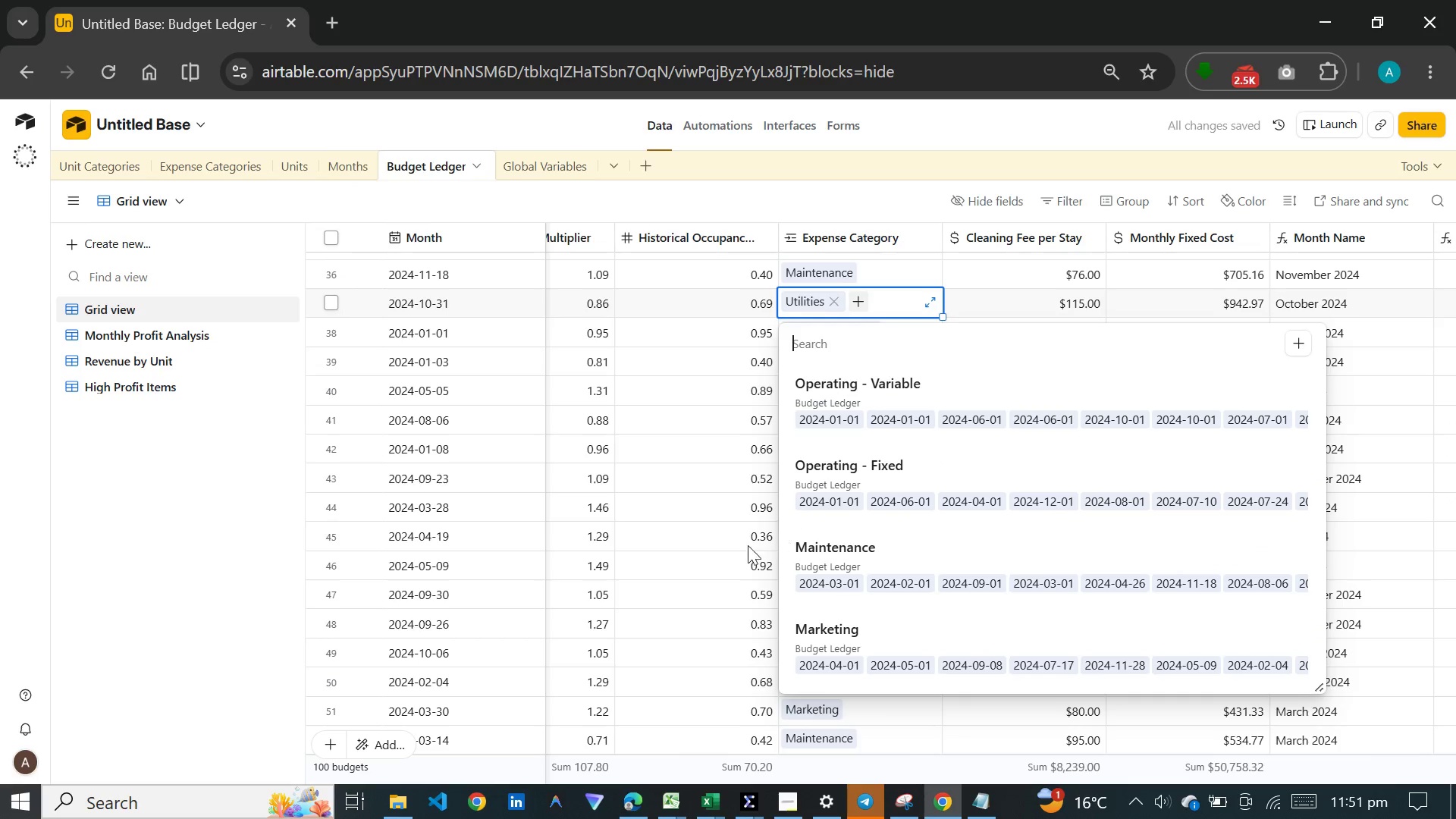 
left_click([696, 435])
 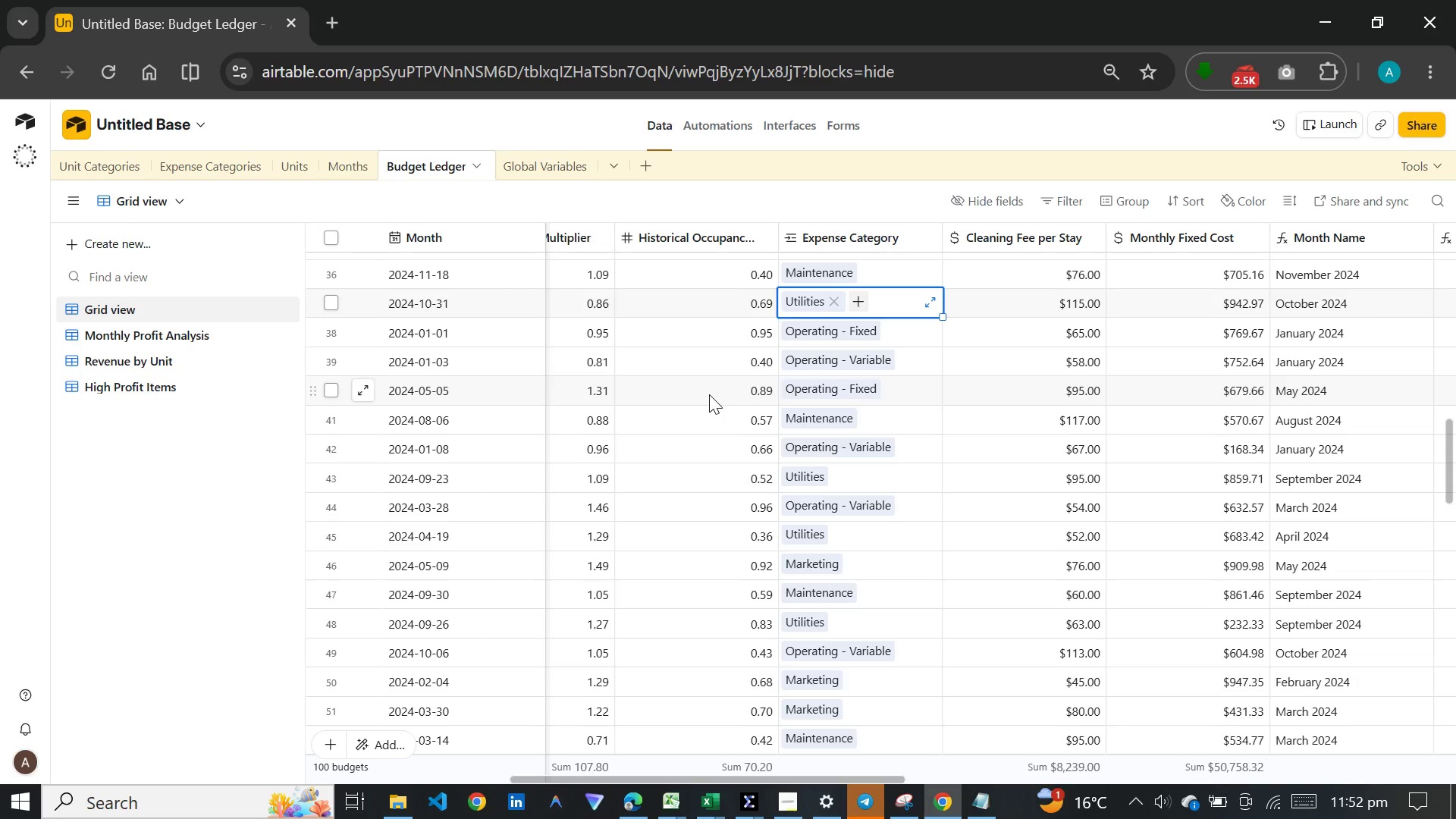 
wait(71.78)
 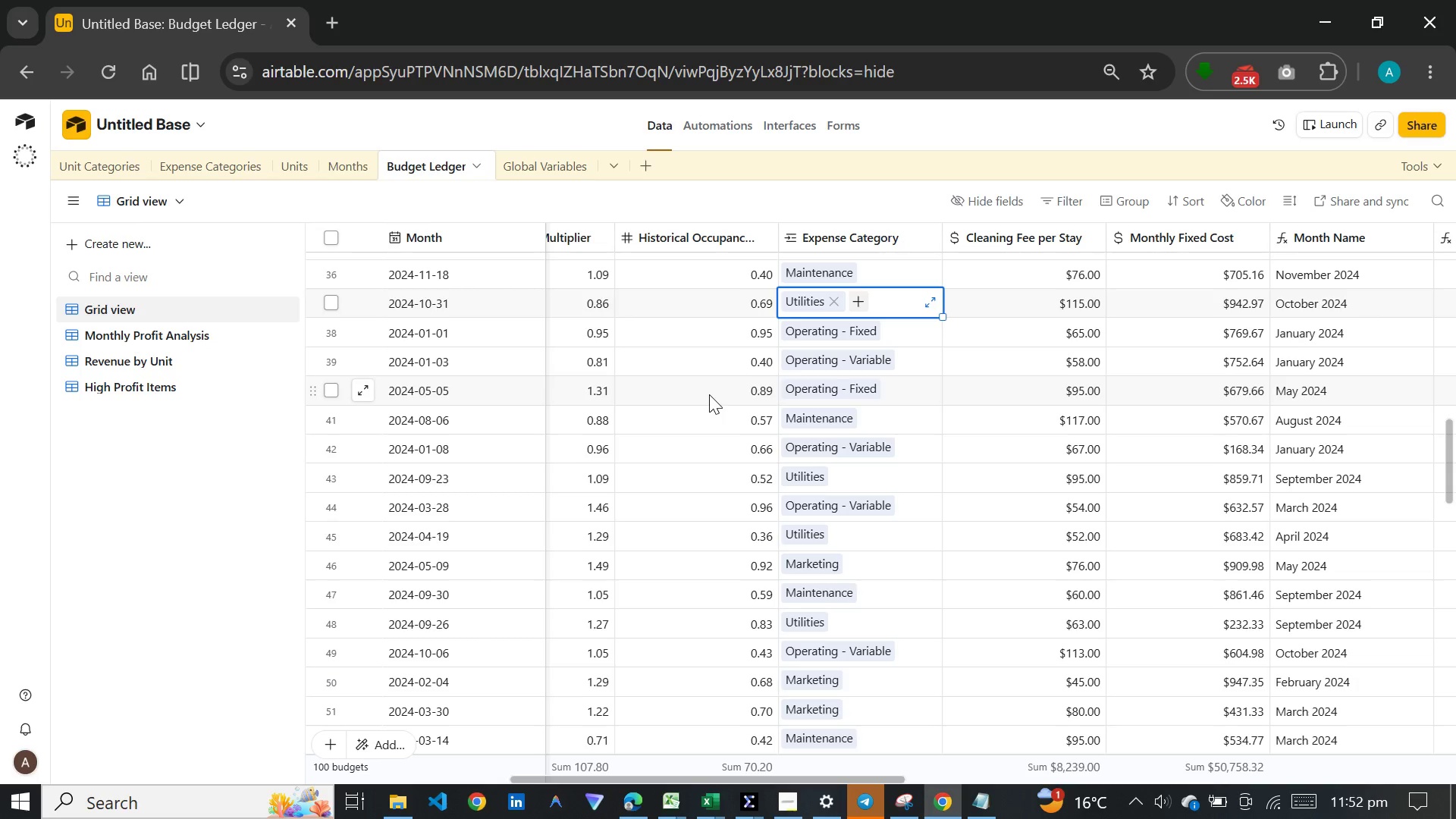 
left_click([1441, 122])
 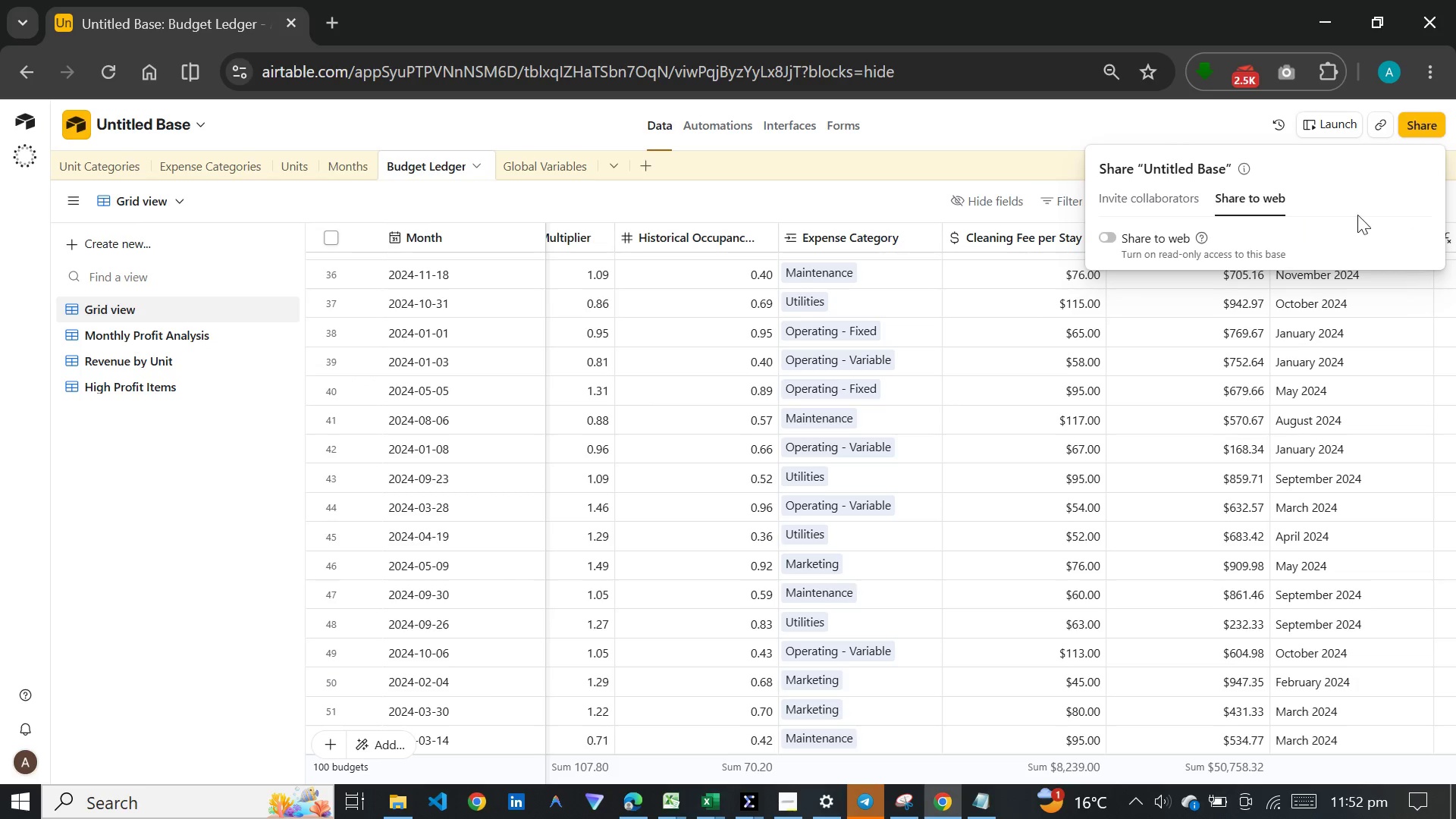 
left_click([1119, 244])
 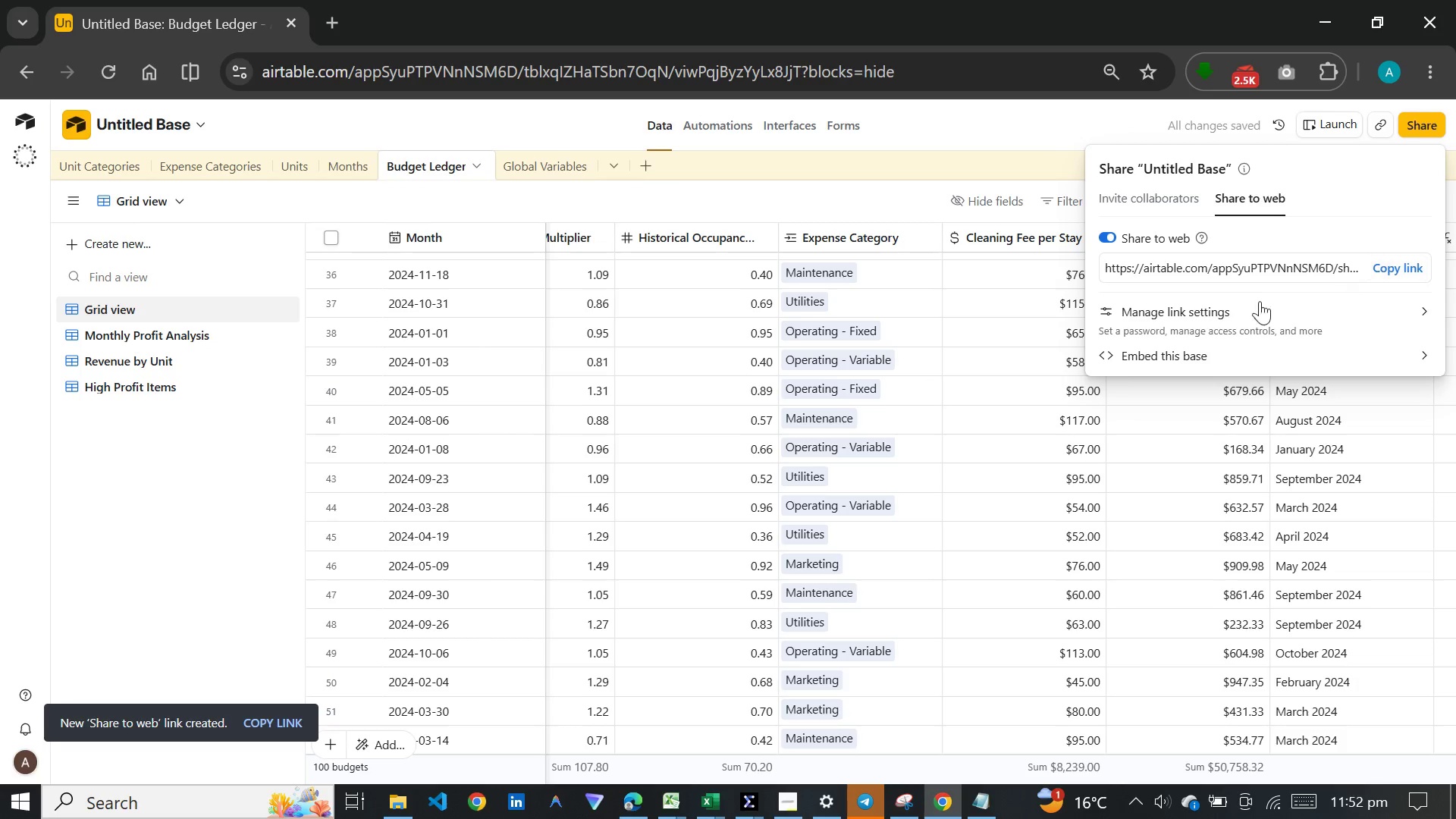 
left_click([1432, 268])
 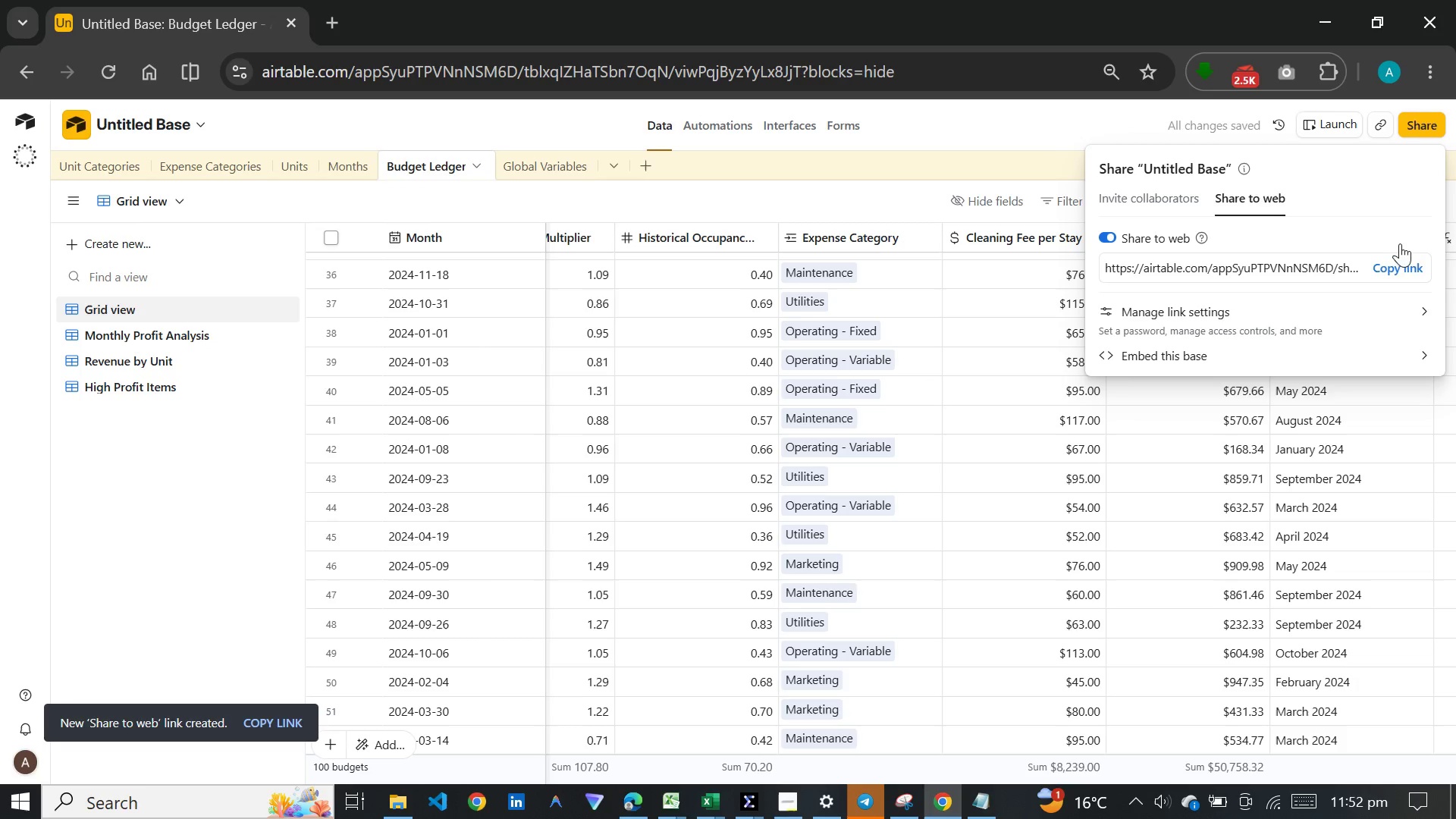 
left_click([1410, 265])
 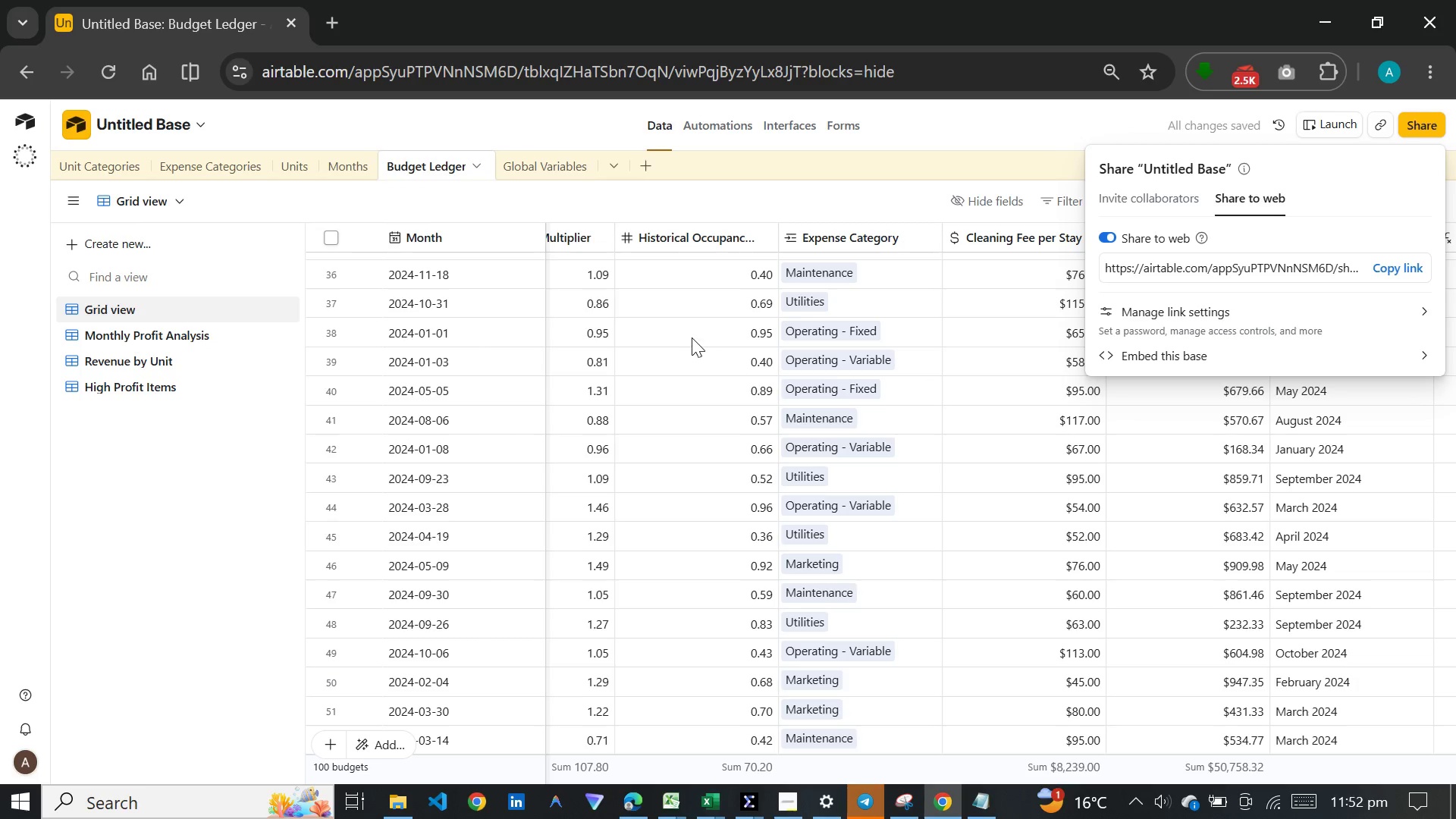 
left_click([690, 336])
 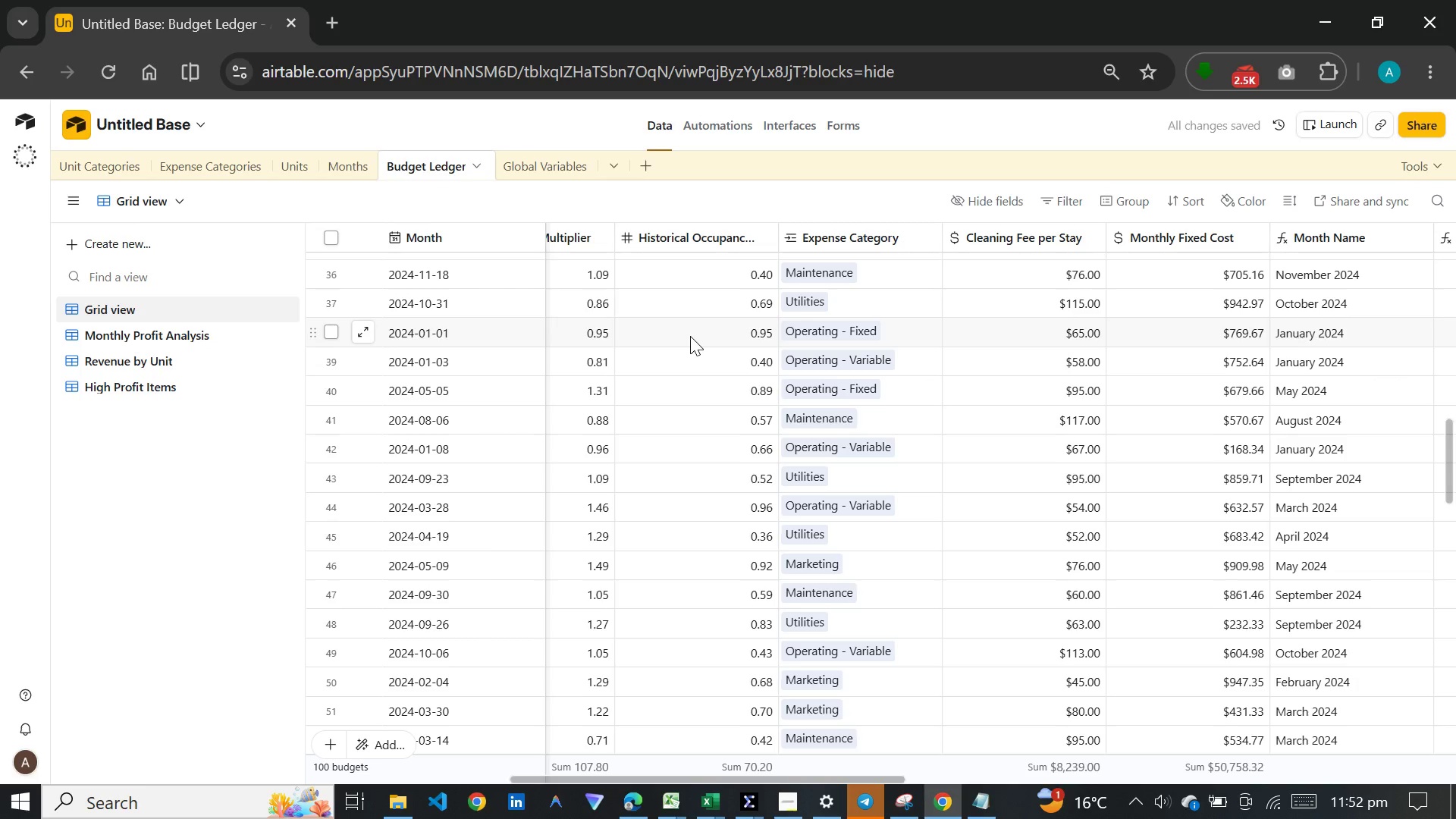 
left_click([690, 336])
 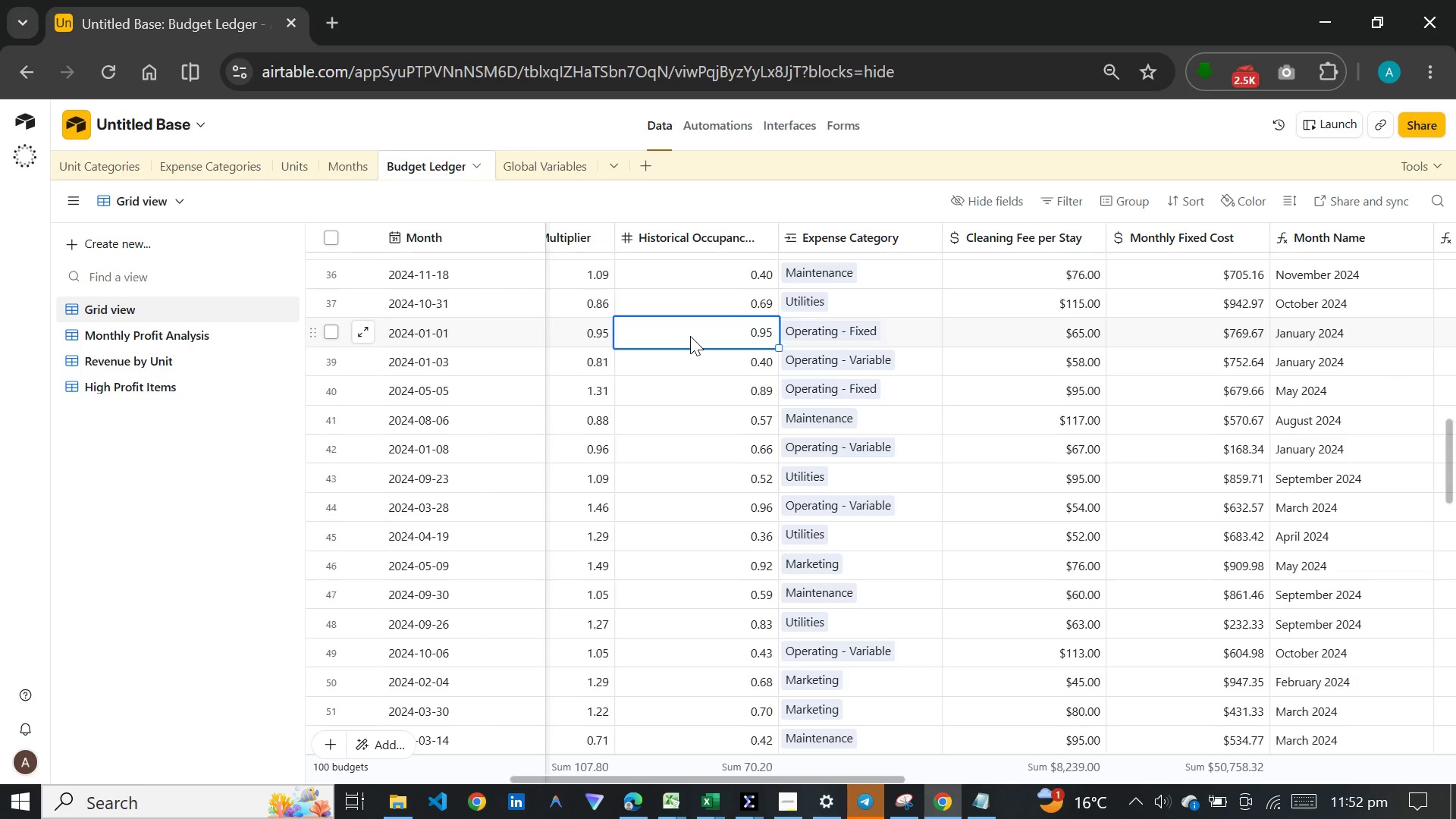 
key(Meta+V)
 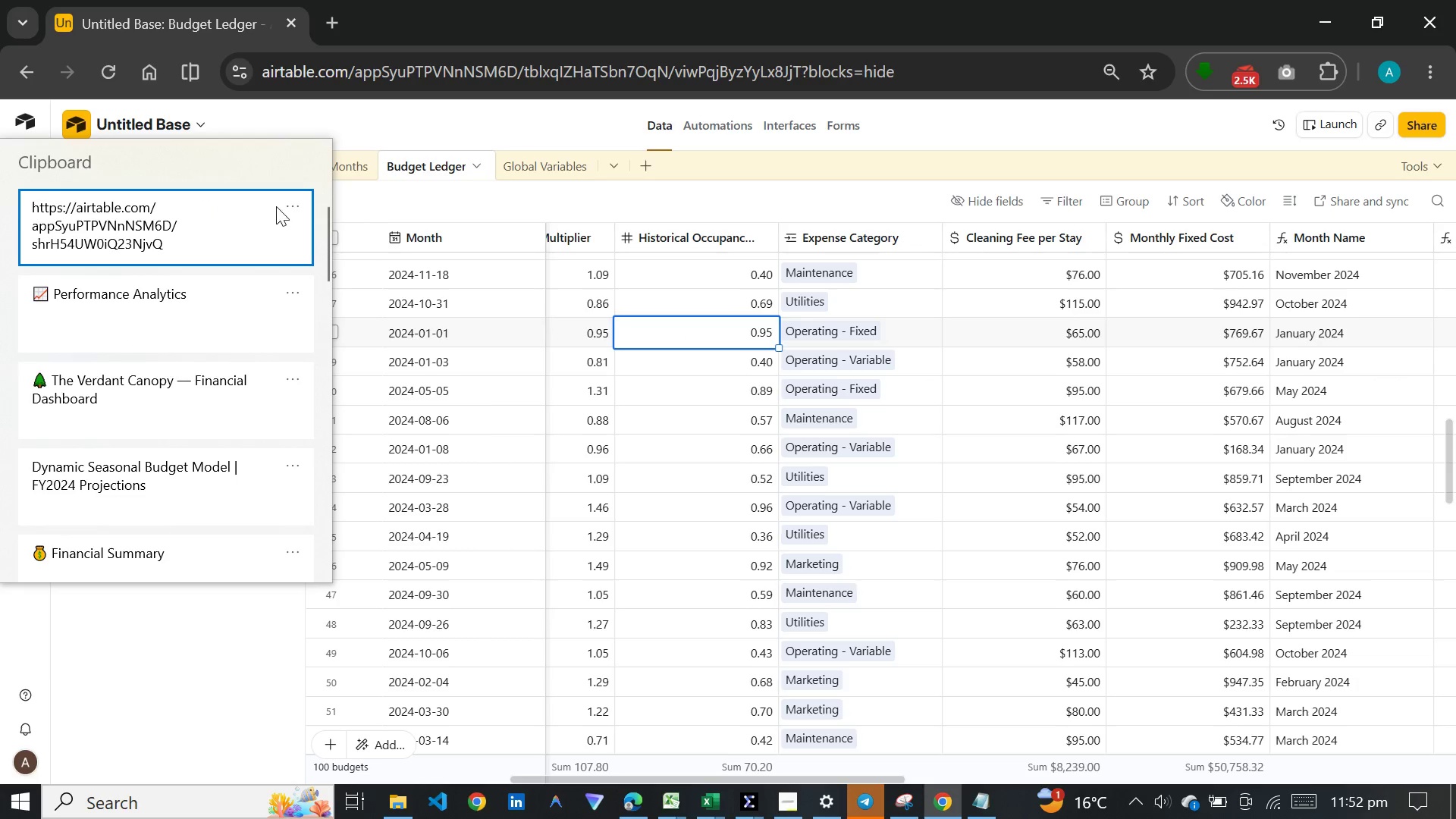 
left_click([284, 206])
 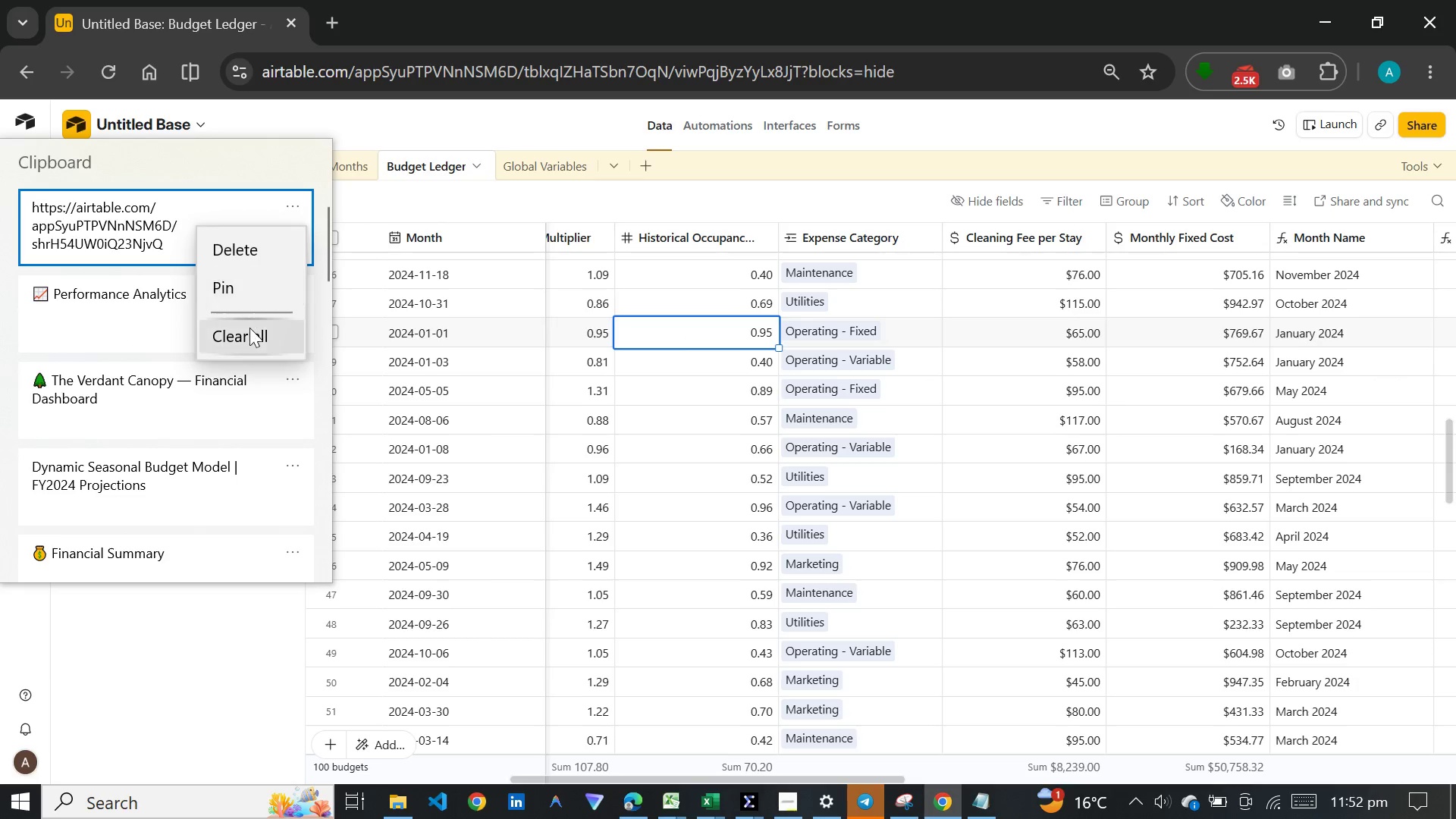 
left_click([249, 328])
 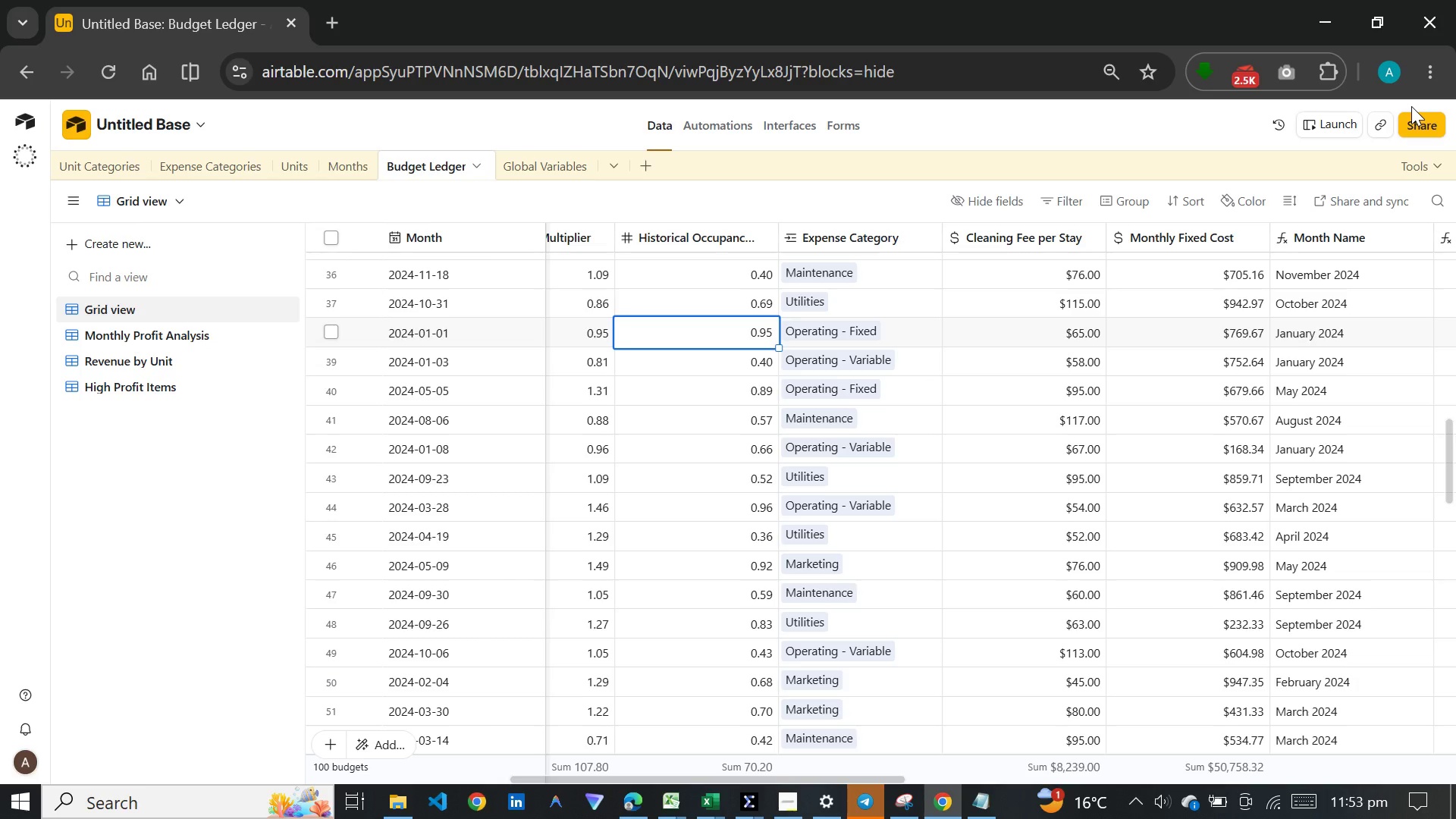 
left_click([968, 155])
 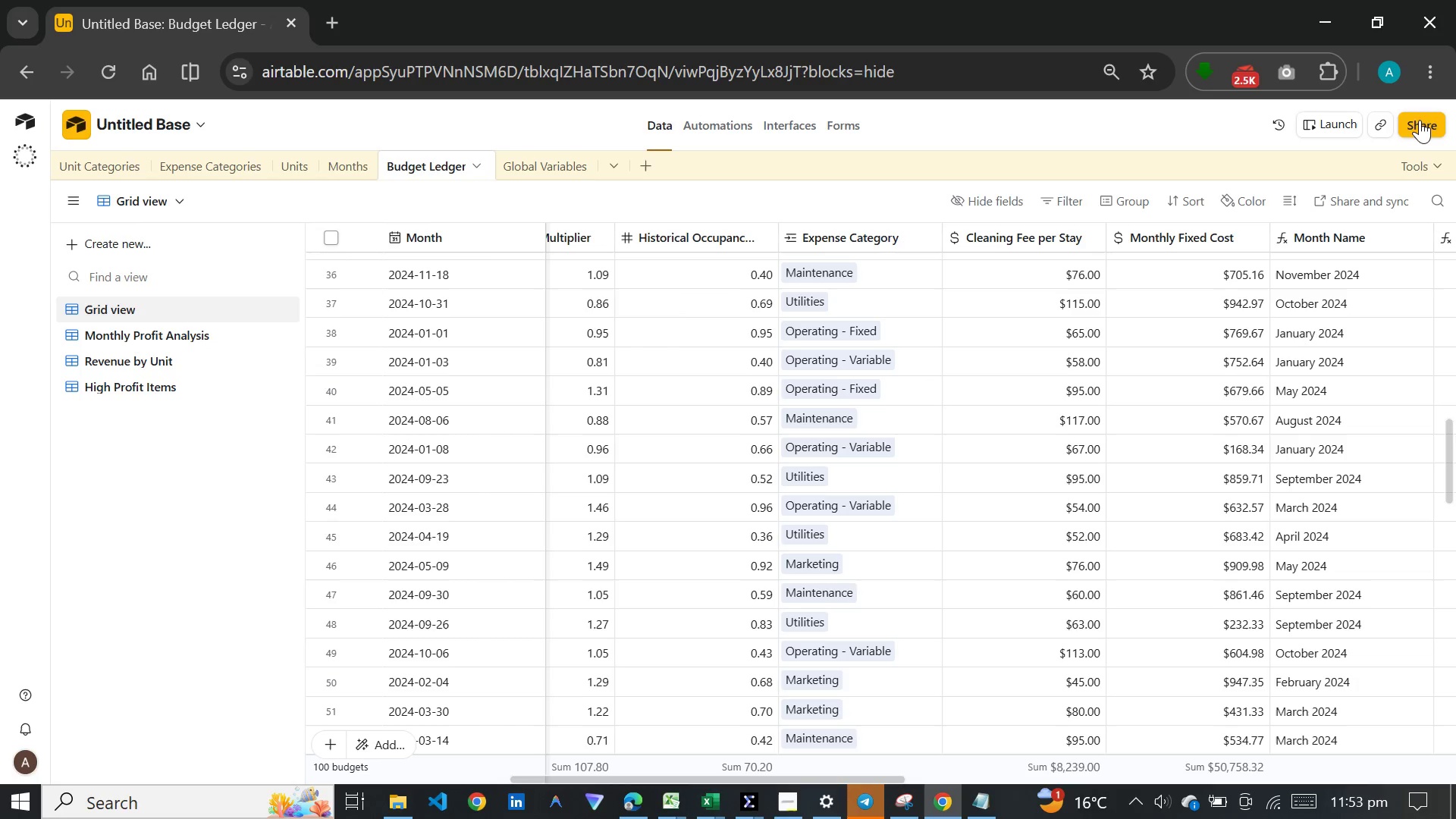 
left_click([1421, 120])
 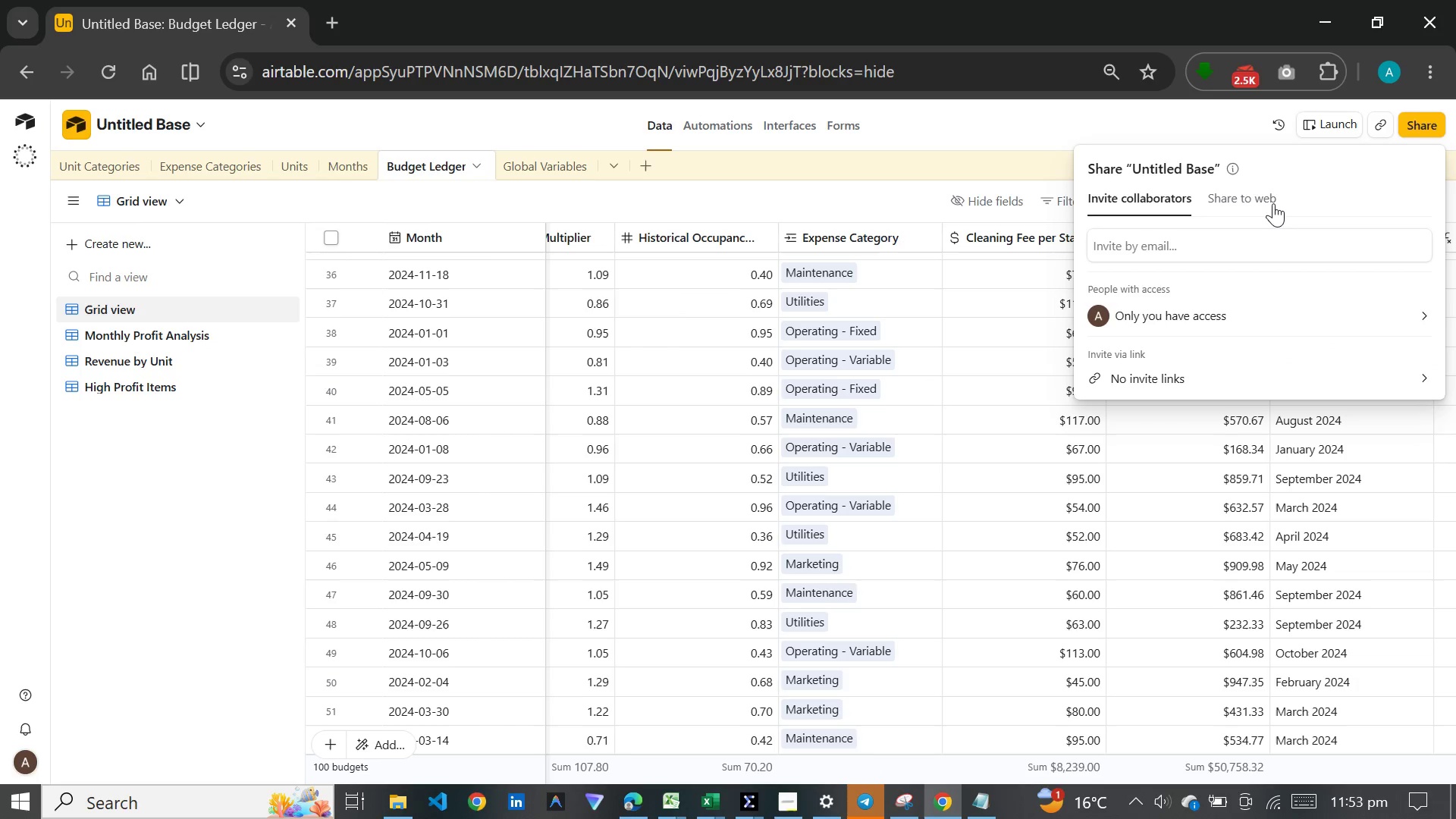 
left_click([1236, 190])
 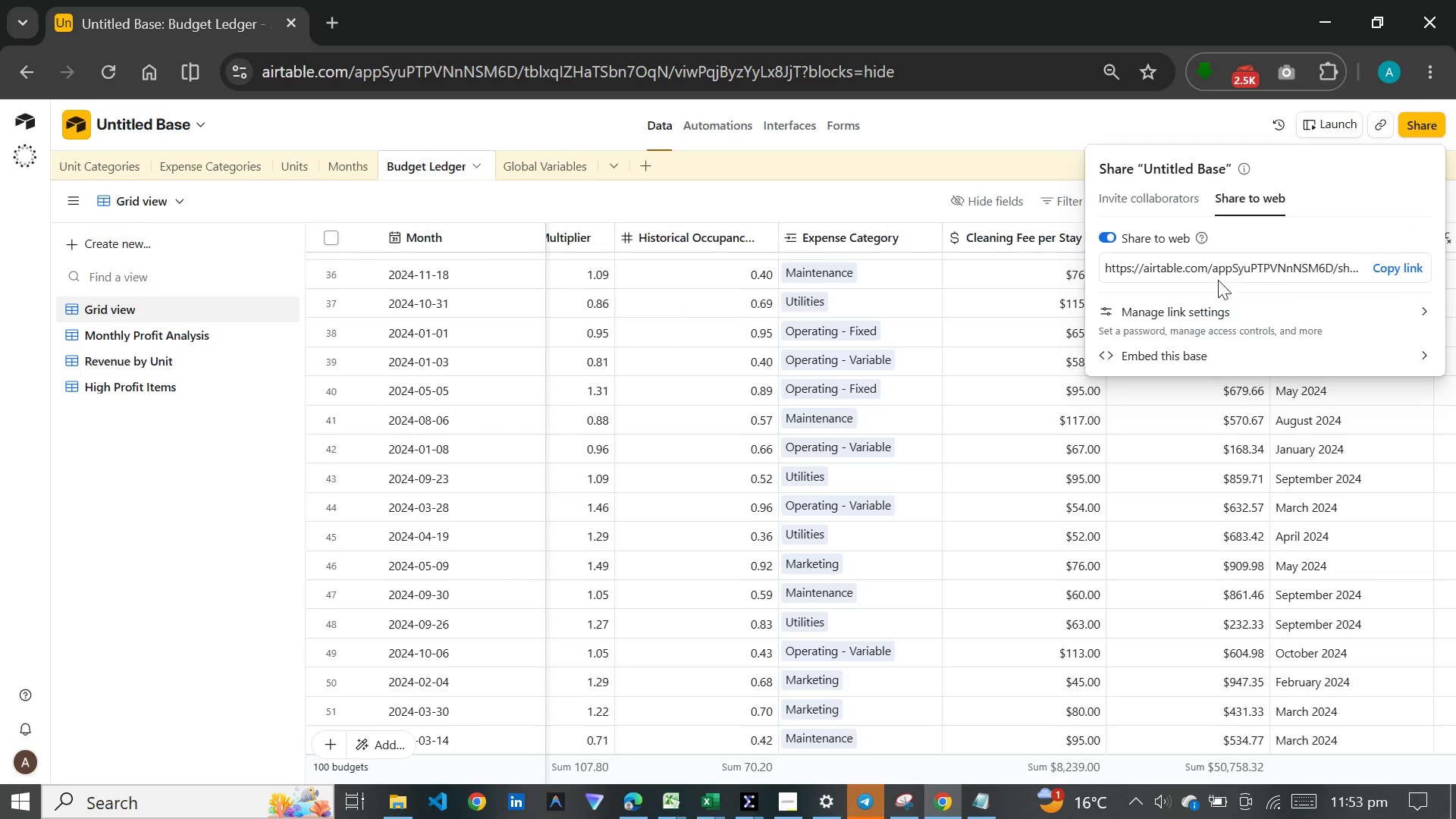 
left_click([1389, 265])
 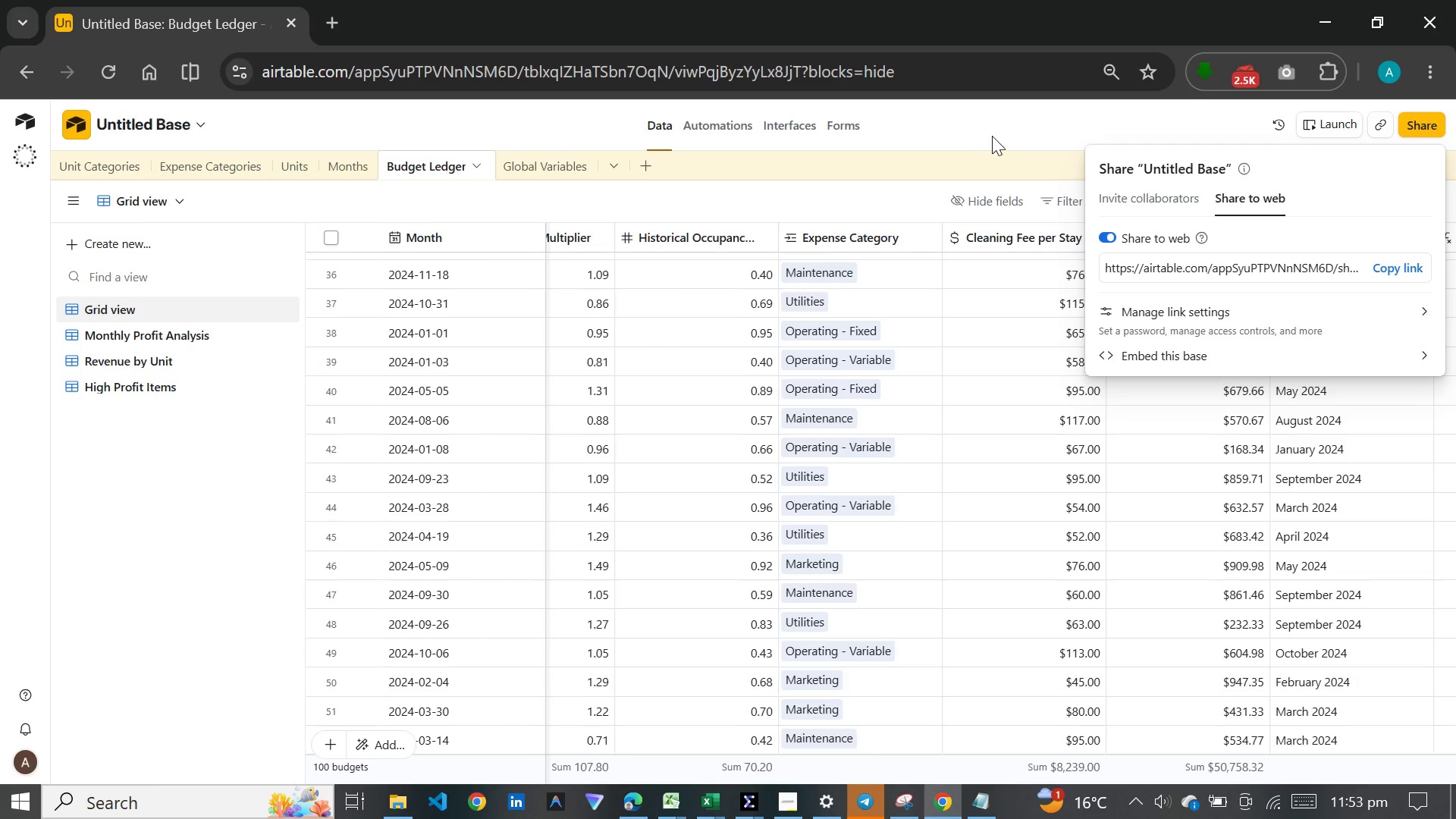 
left_click([992, 135])
 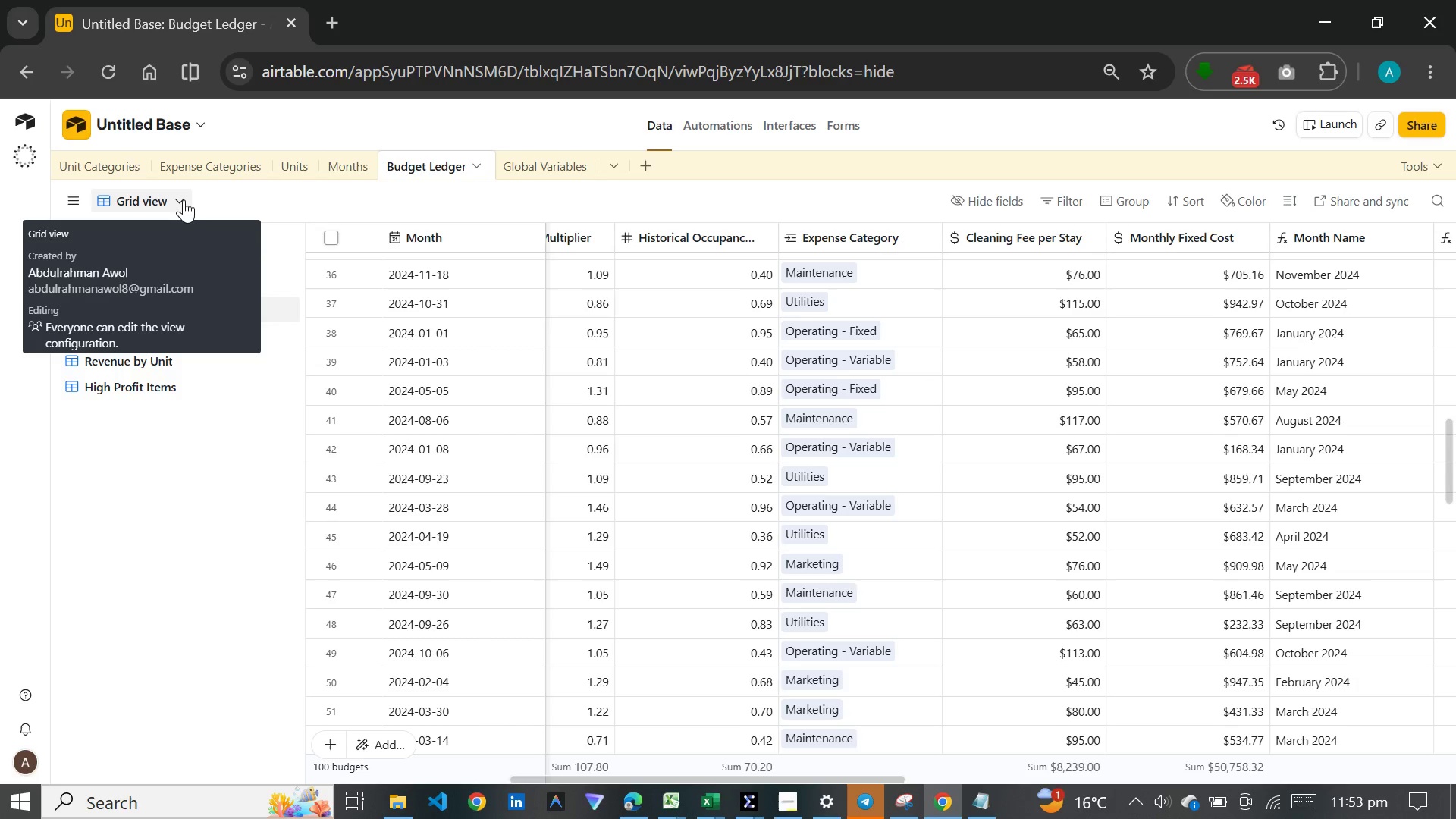 
wait(19.67)
 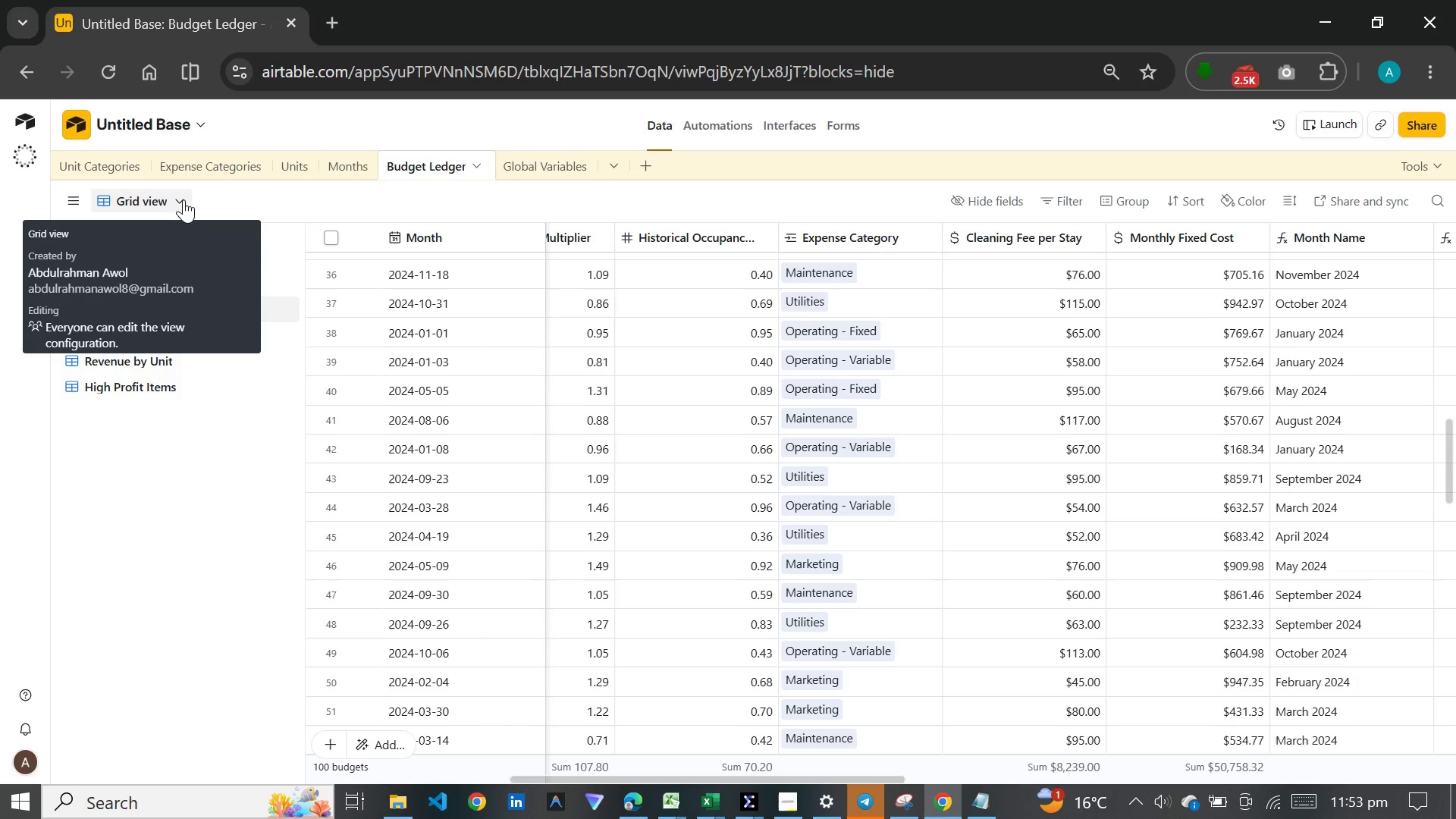 
left_click([184, 199])
 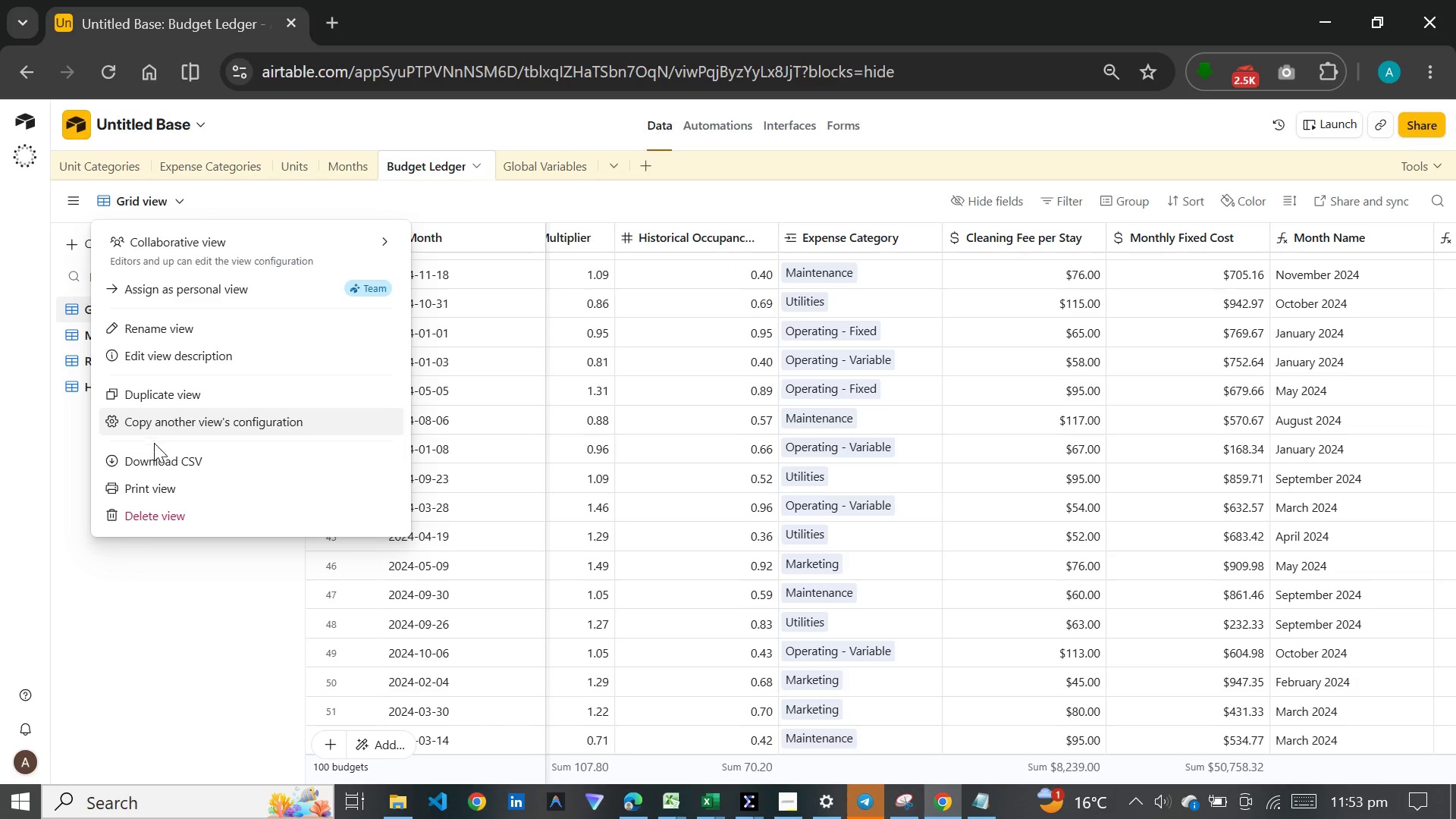 
left_click([154, 454])
 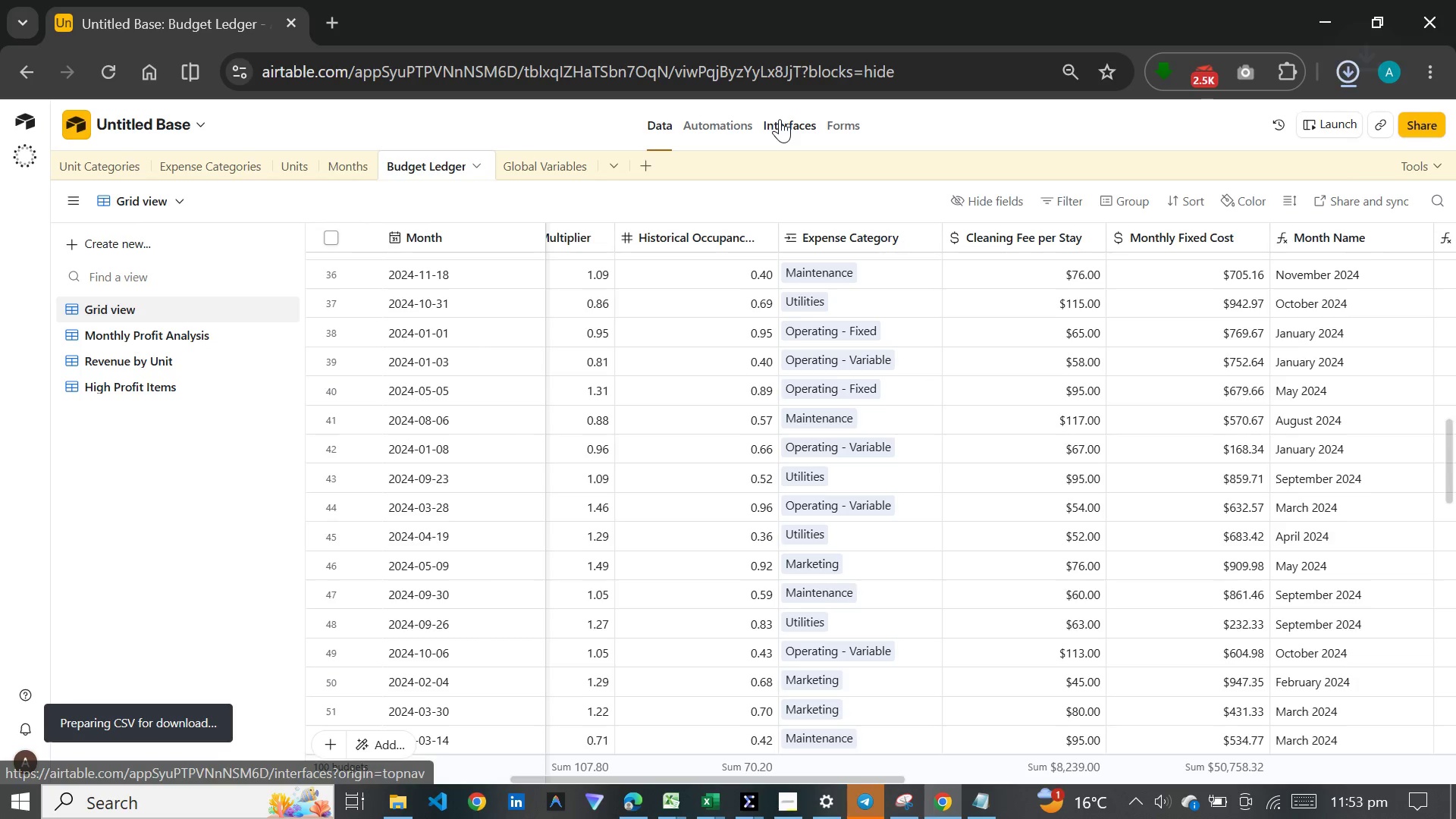 
left_click([780, 119])
 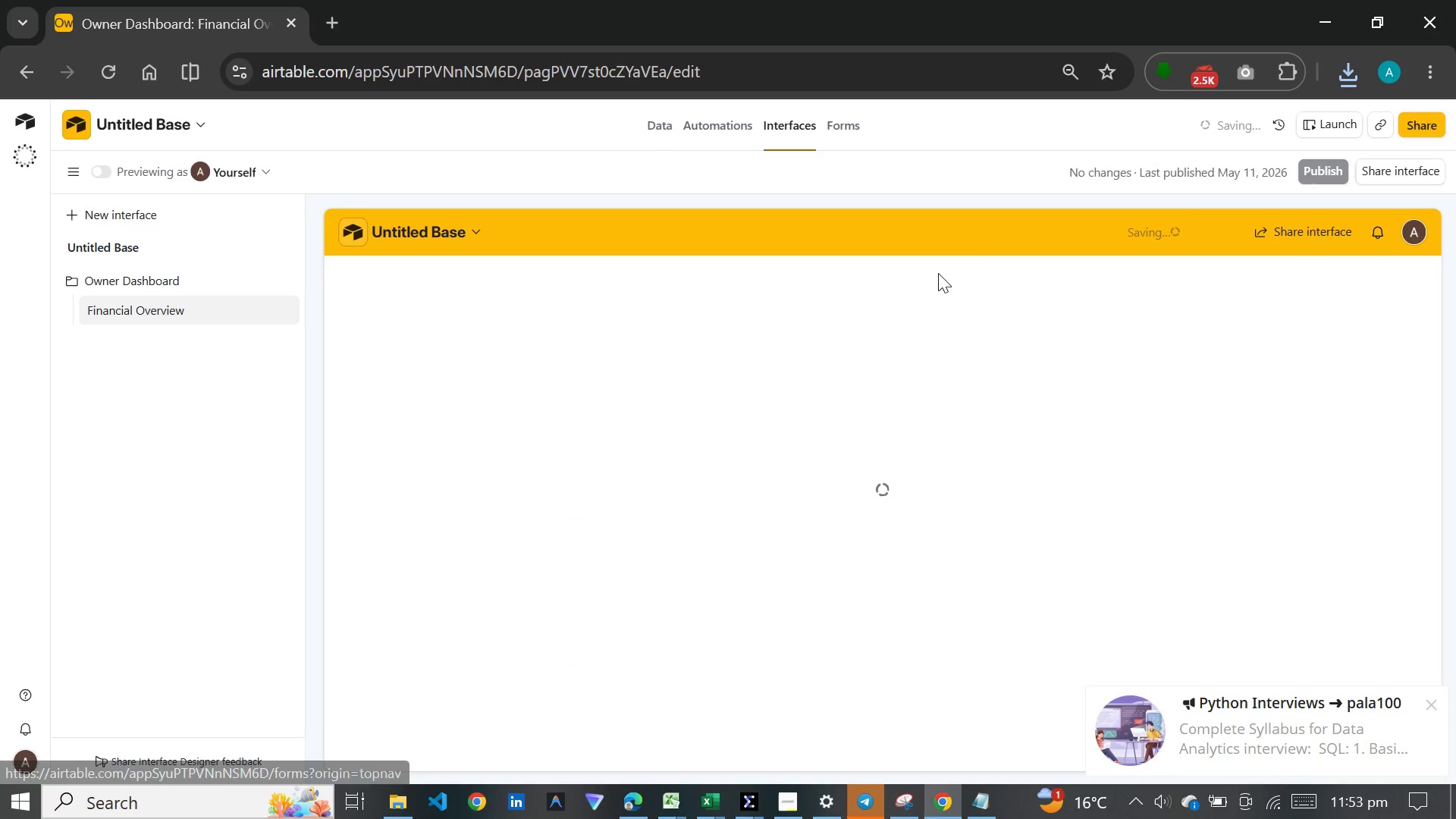 
mouse_move([1310, 131])
 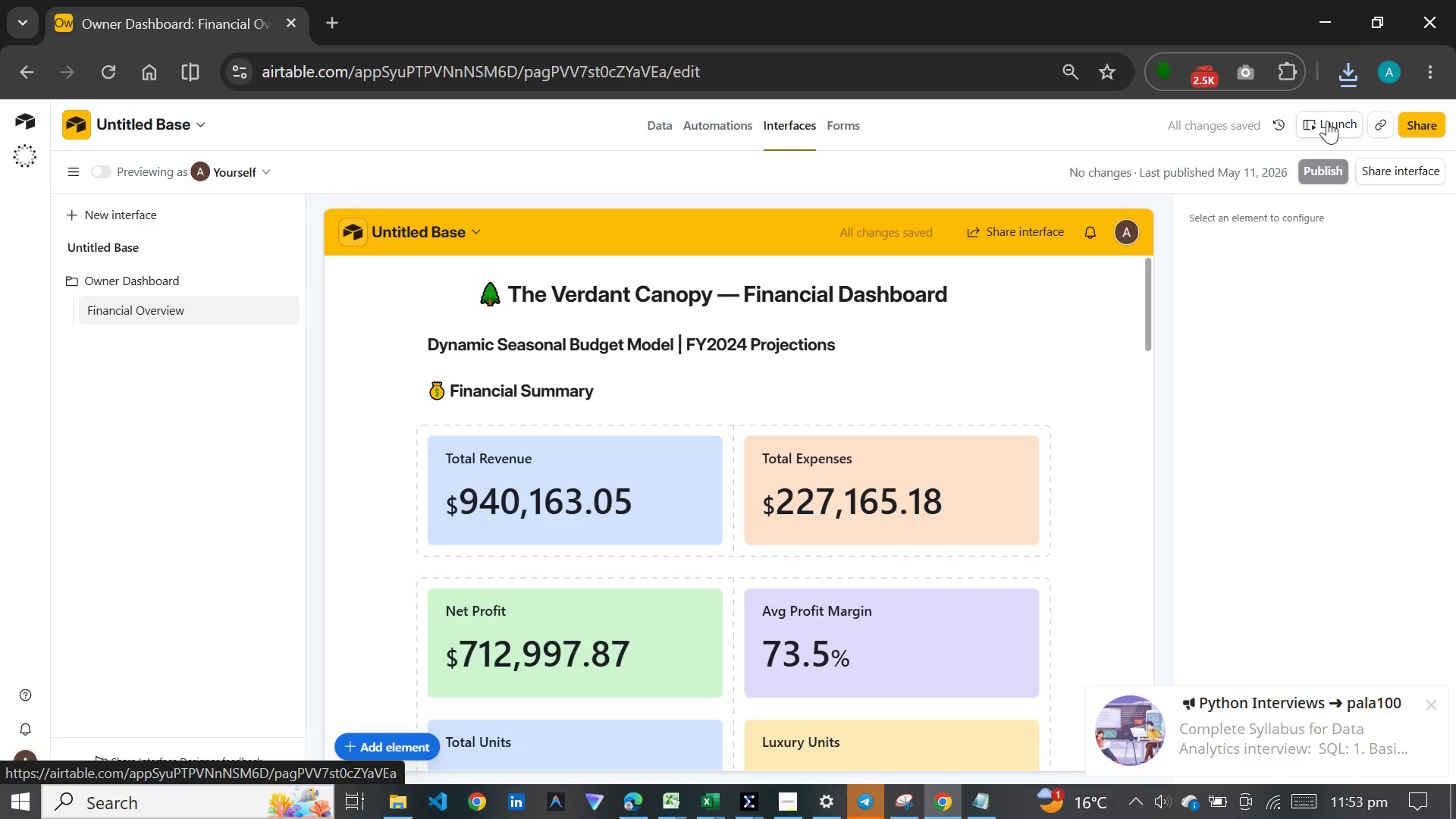 
left_click([1327, 121])
 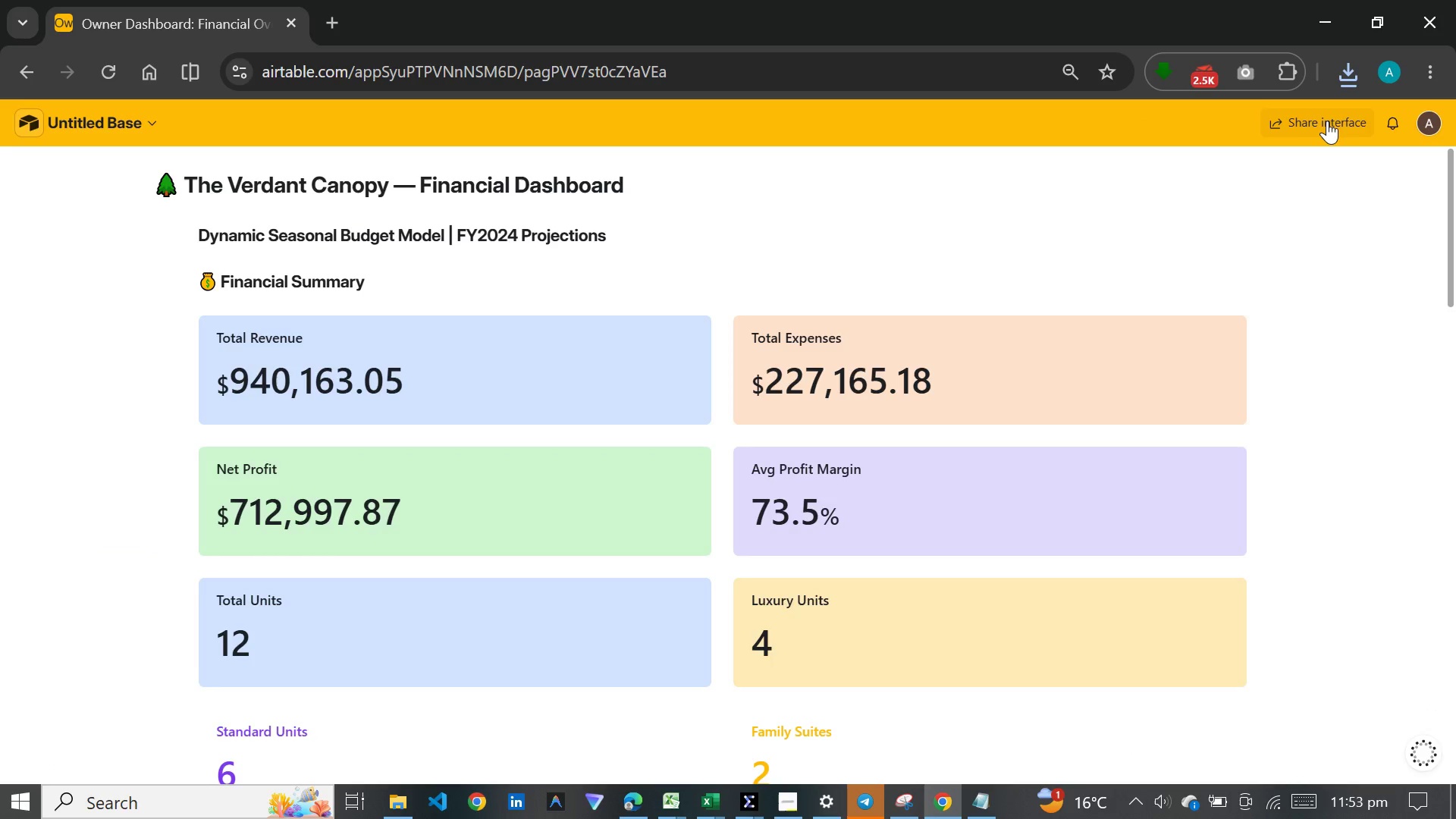 
wait(5.84)
 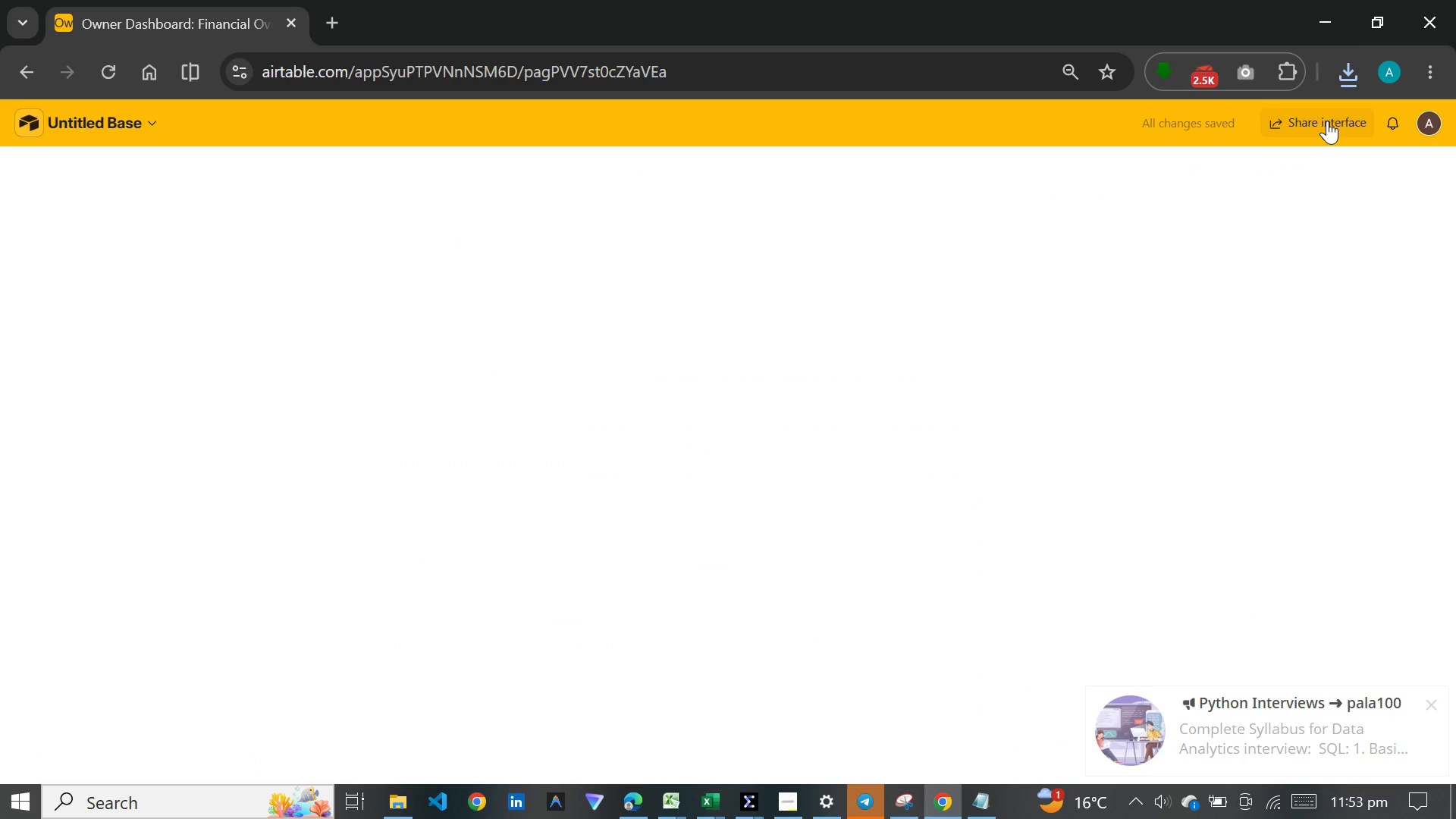 
scroll: coordinate [1319, 240], scroll_direction: up, amount: 4.0
 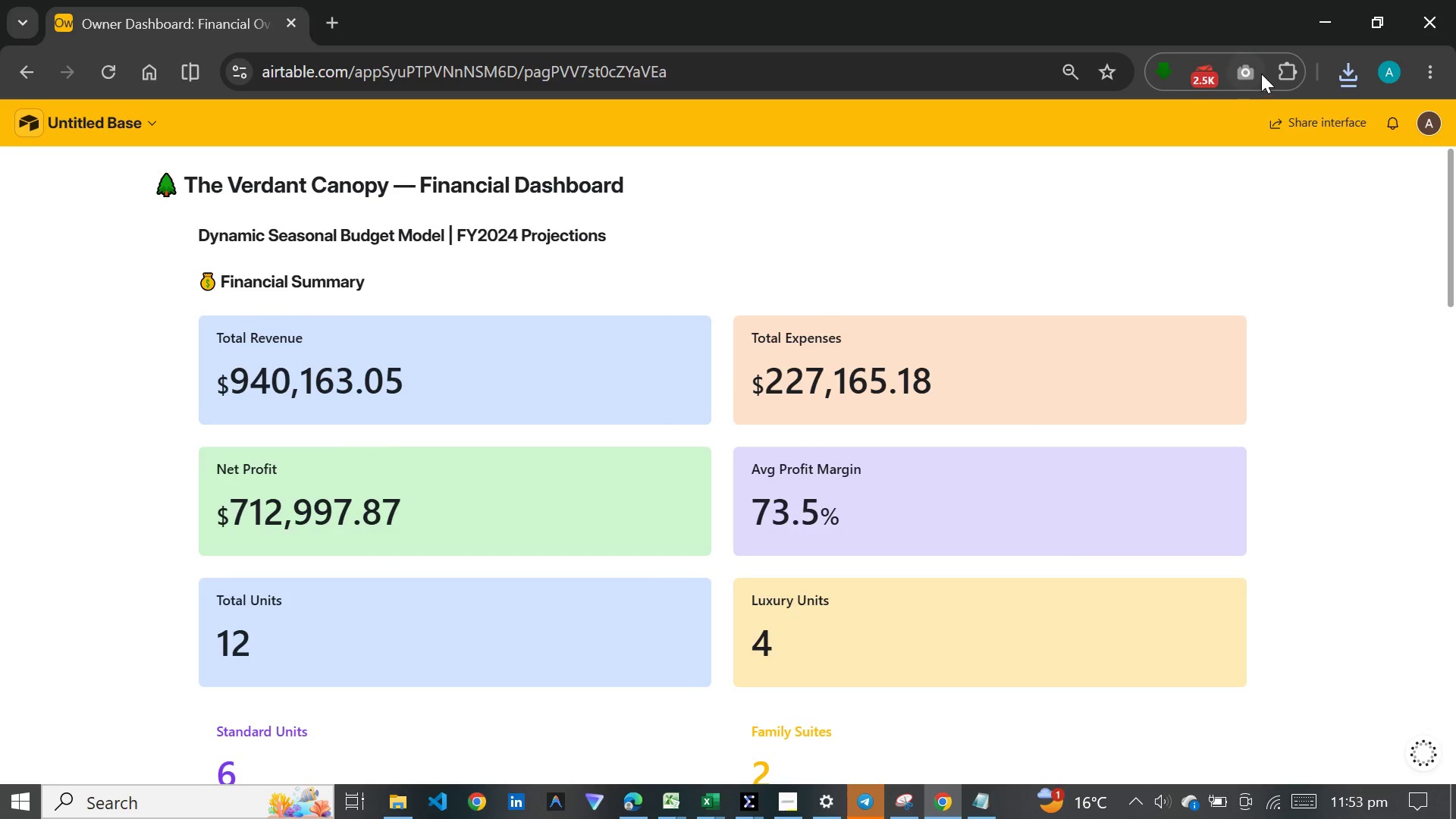 
left_click([1251, 72])
 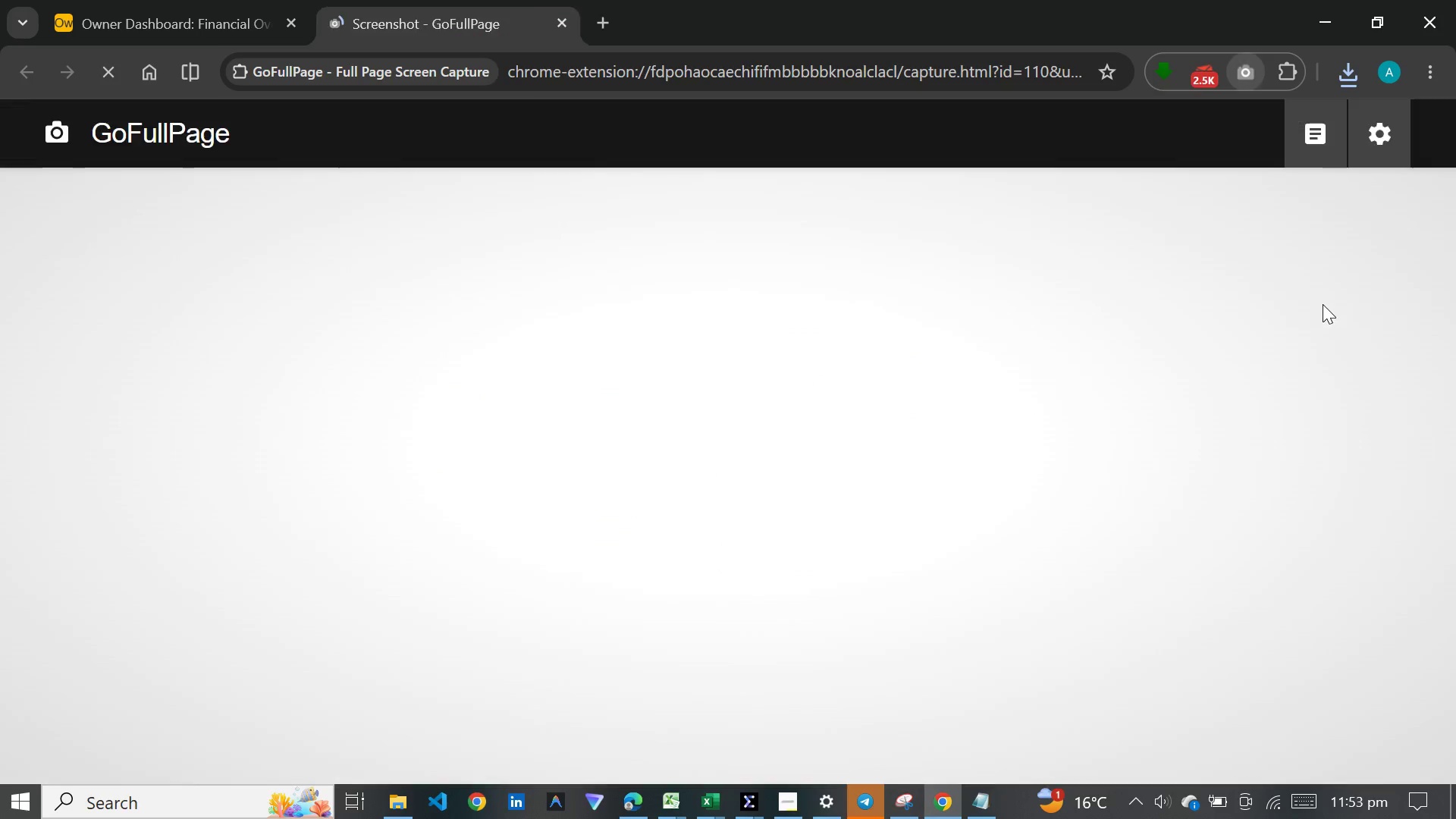 
wait(6.76)
 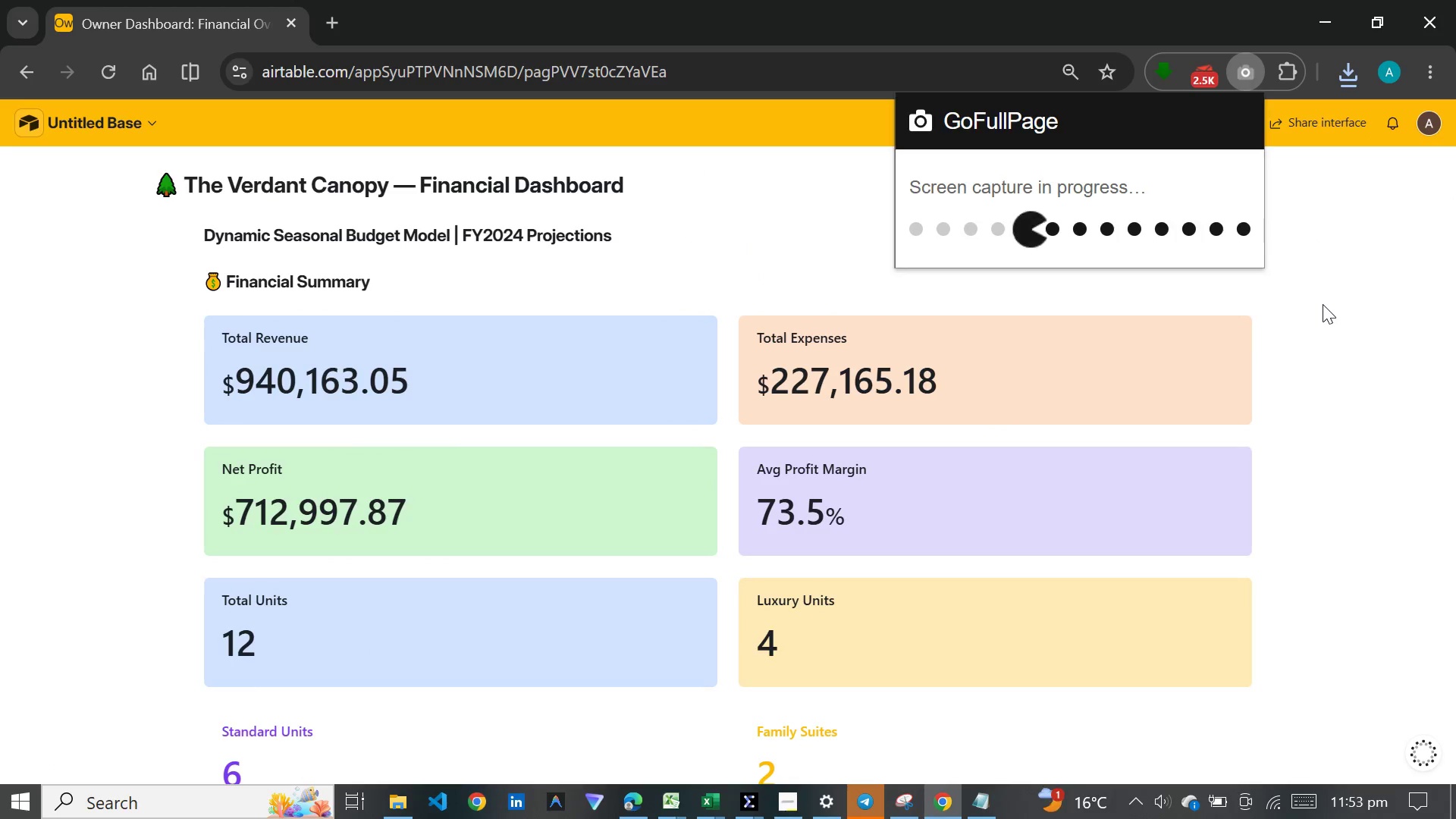 
left_click([1201, 131])
 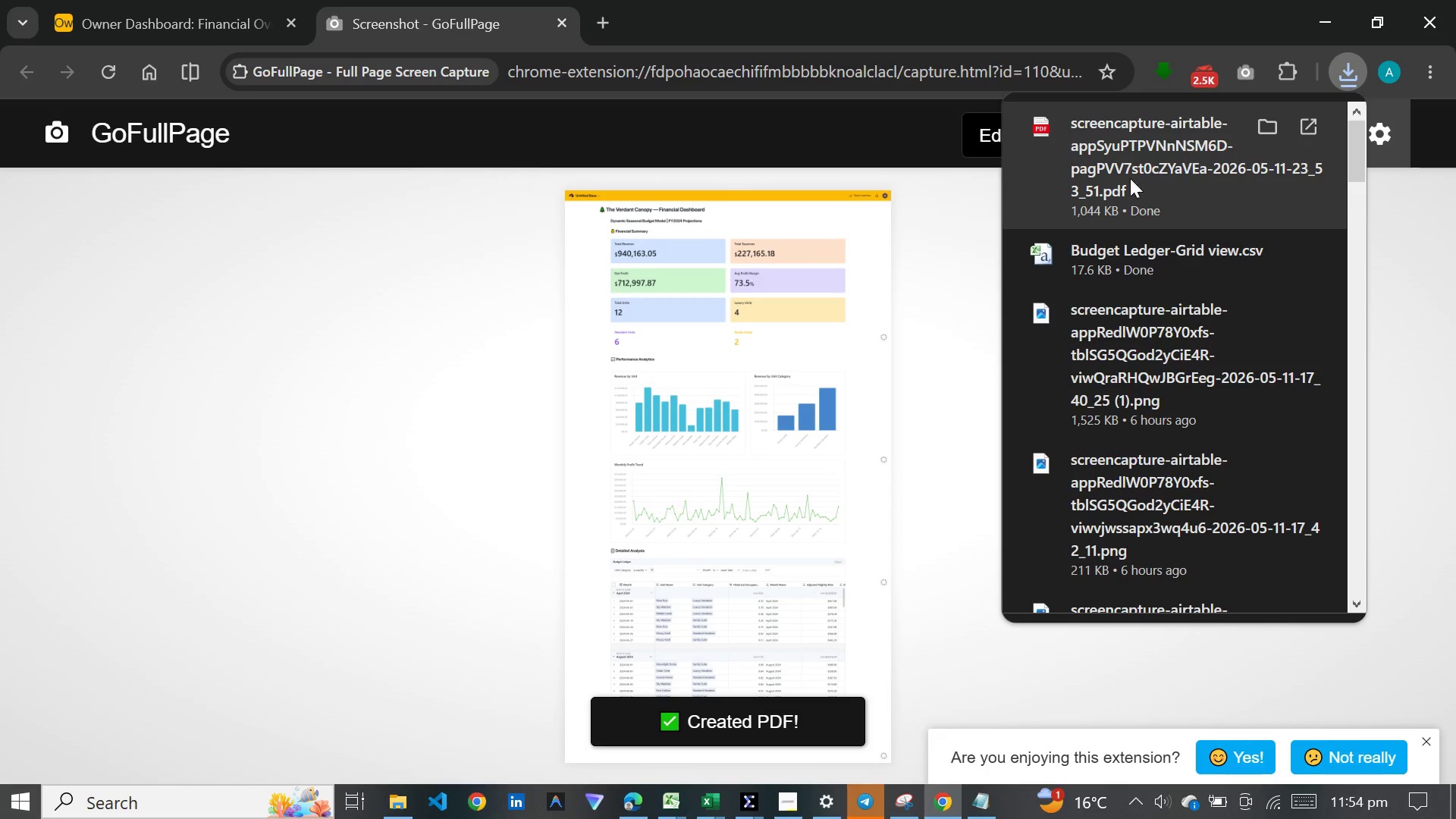 
left_click([970, 271])
 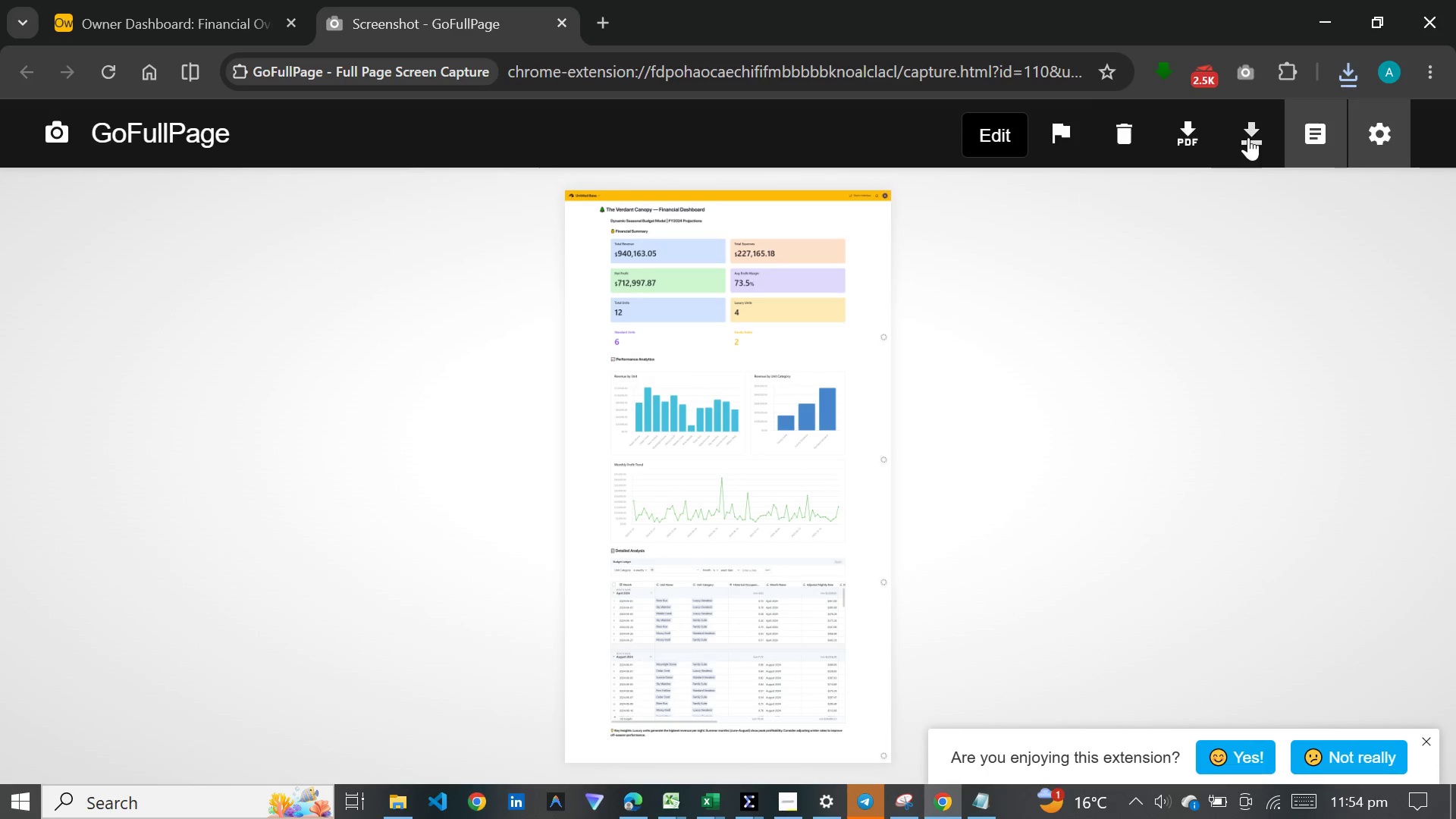 
left_click([1248, 137])
 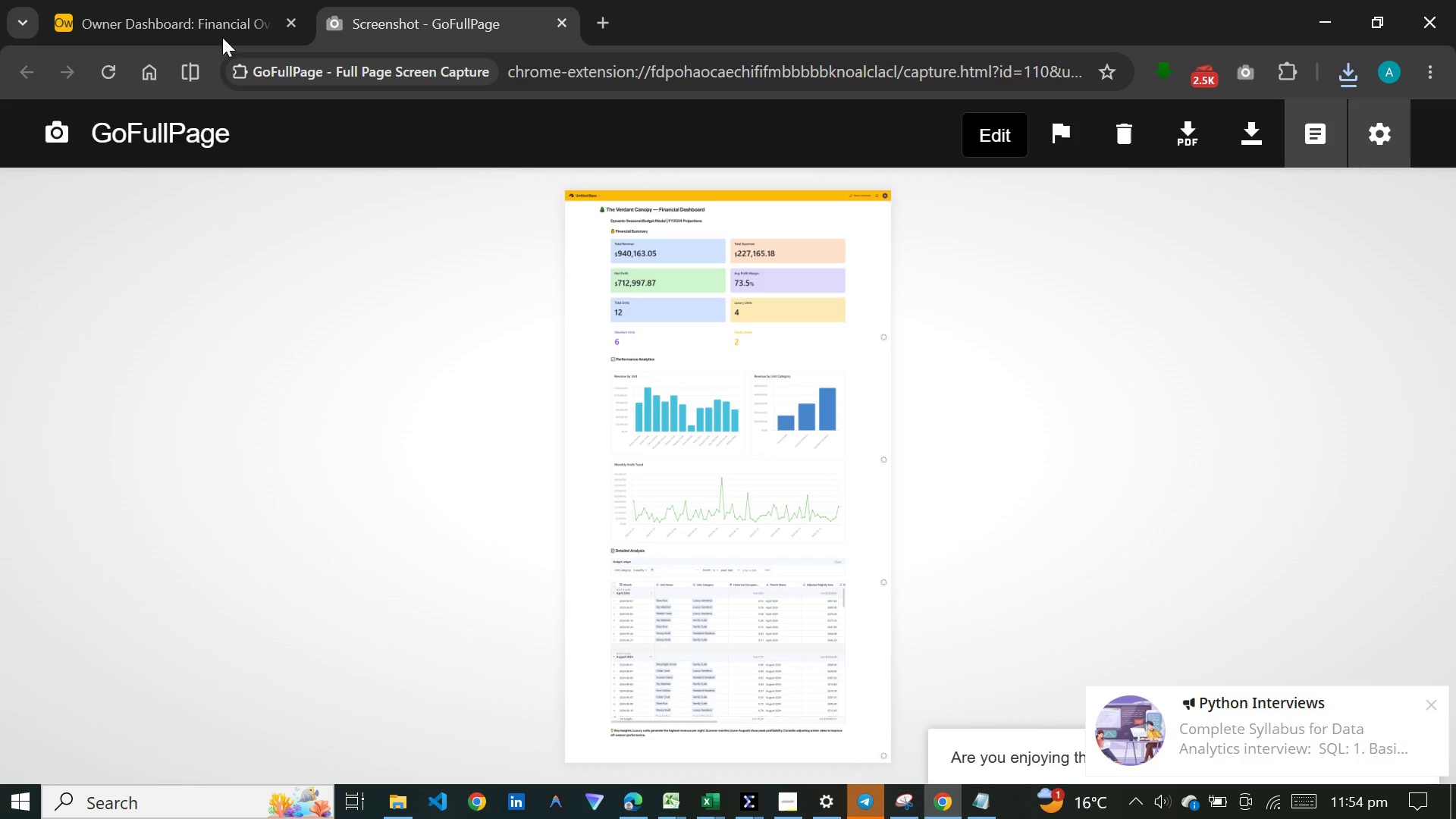 
left_click([153, 0])
 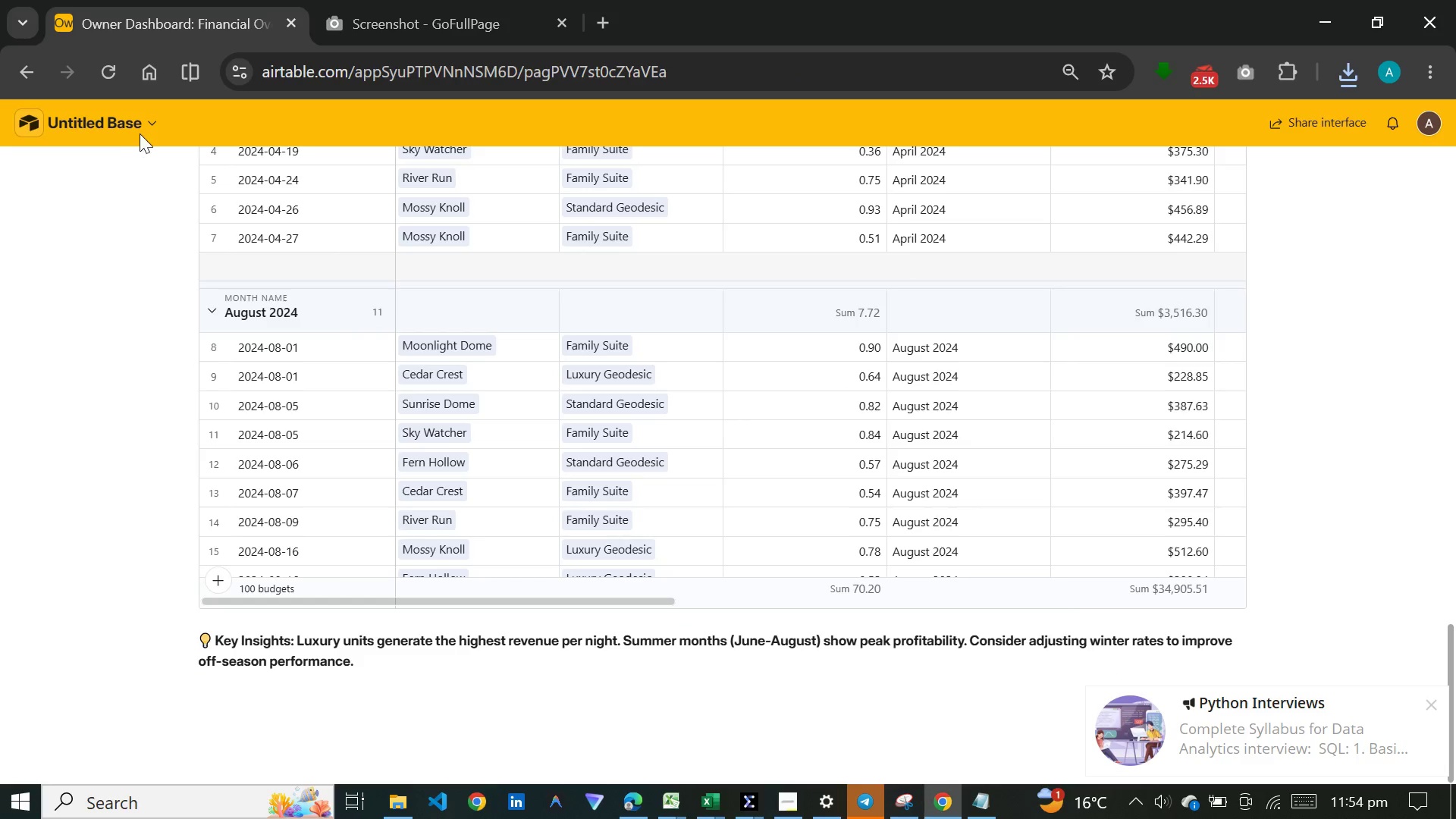 
left_click([143, 128])
 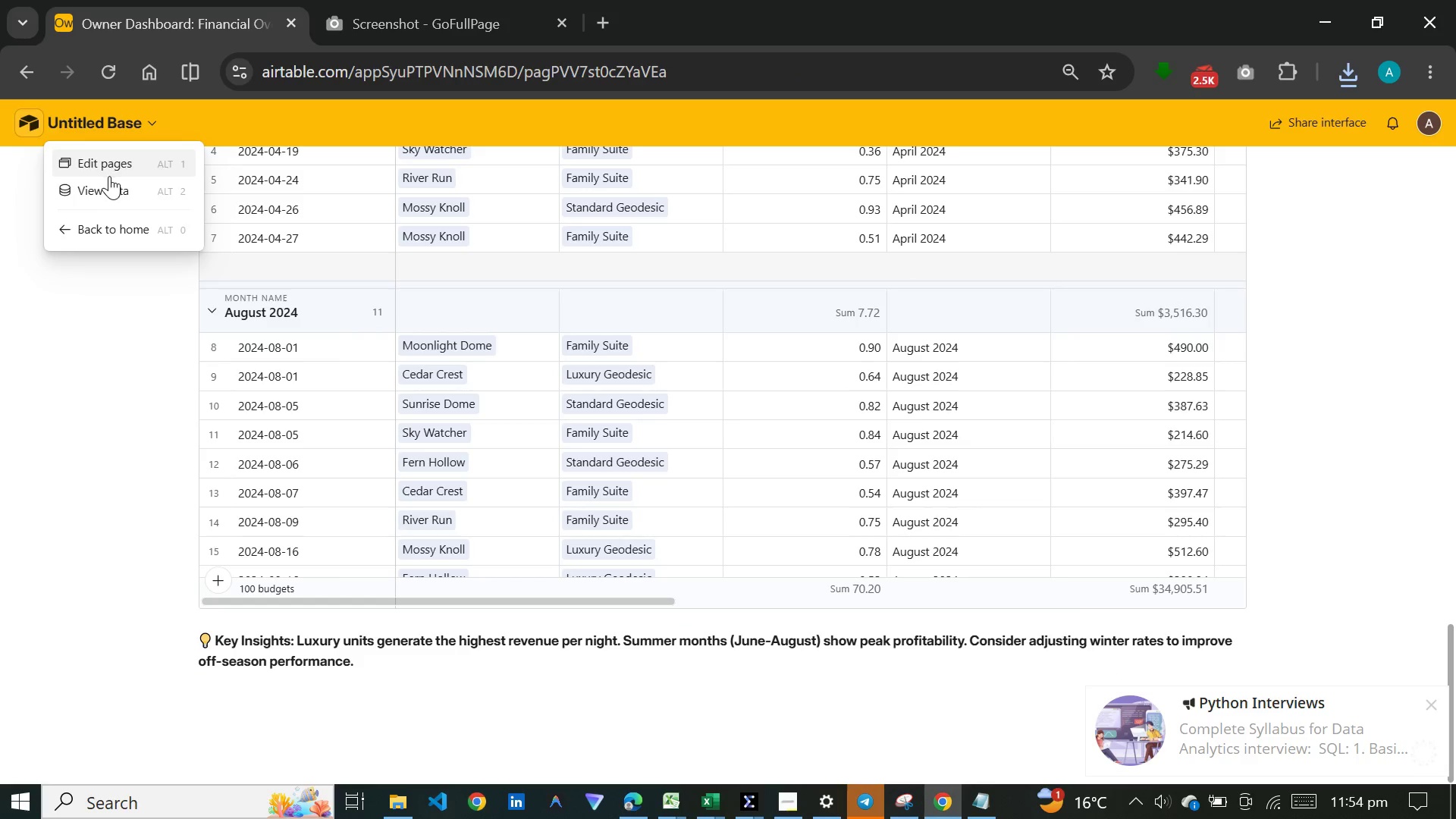 
left_click([106, 187])
 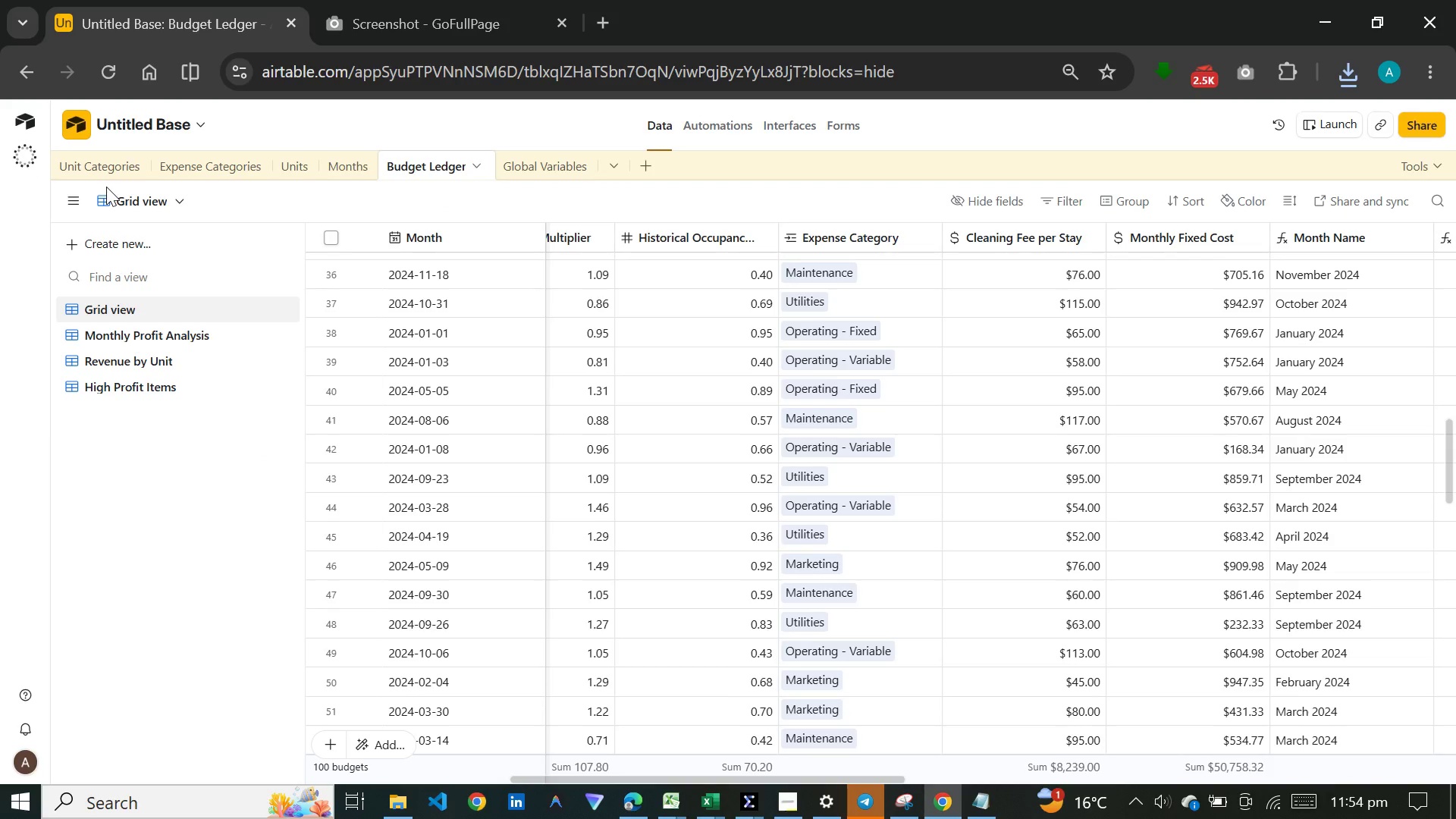 
wait(5.76)
 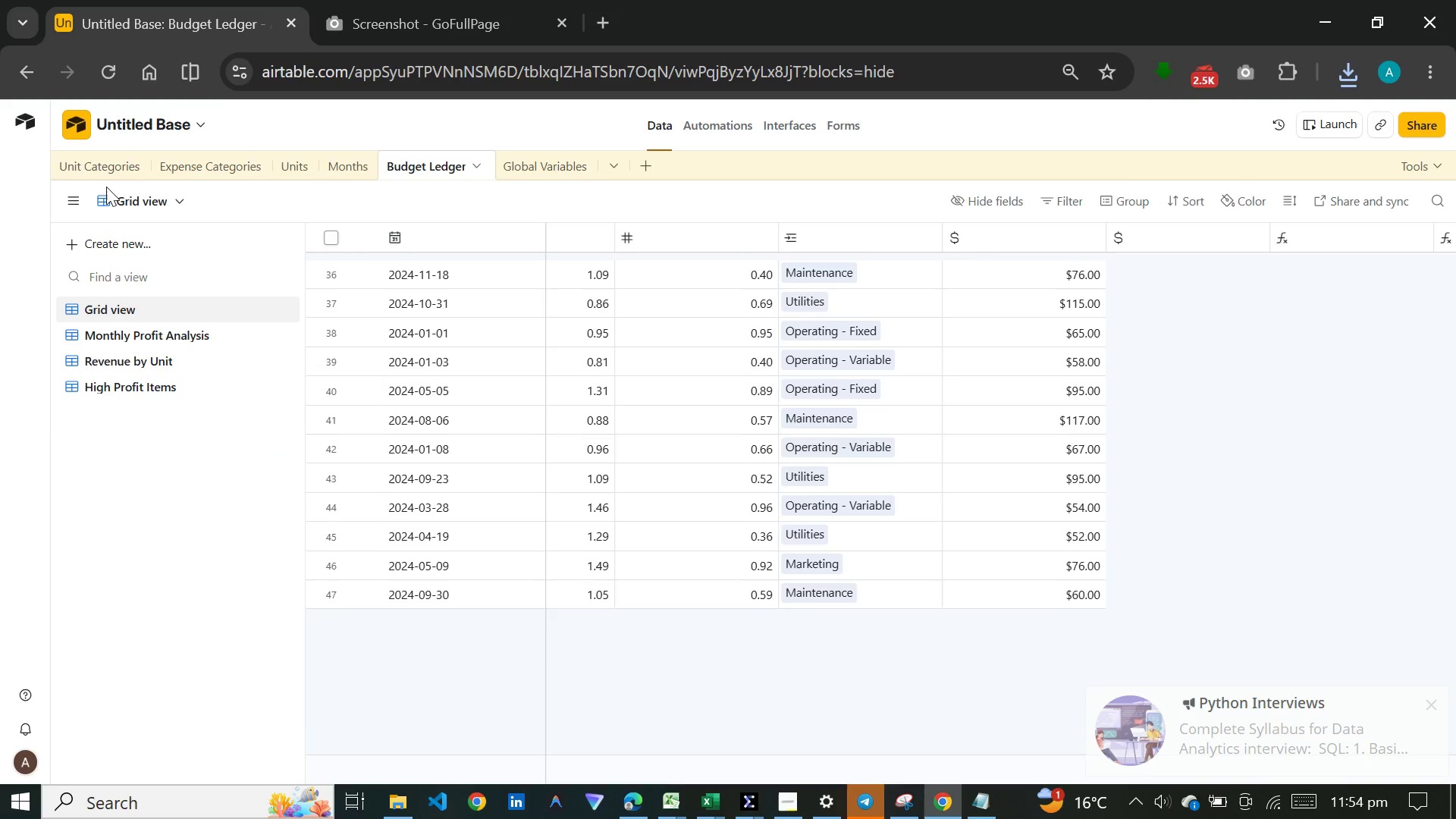 
left_click([108, 156])
 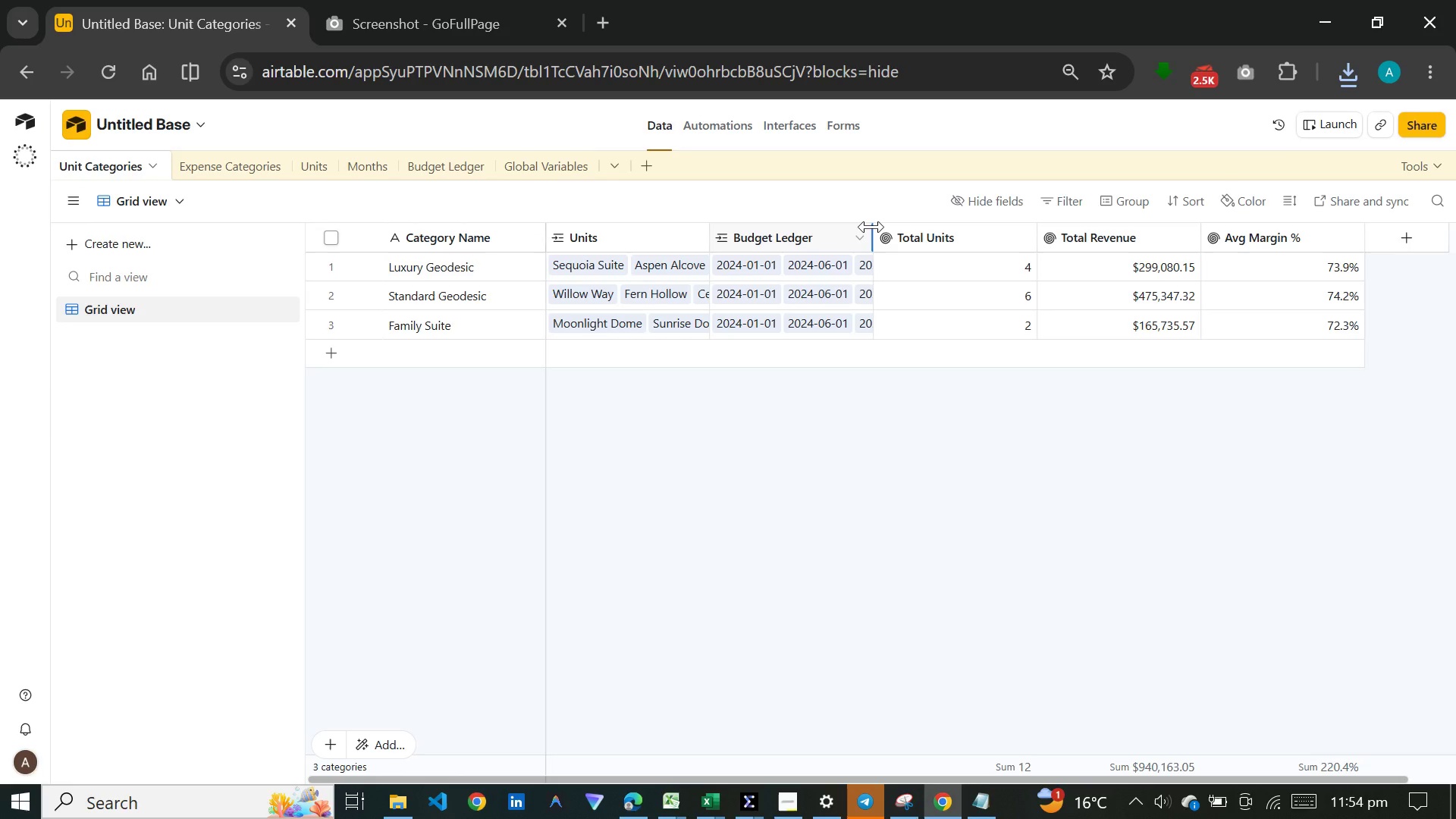 
wait(8.74)
 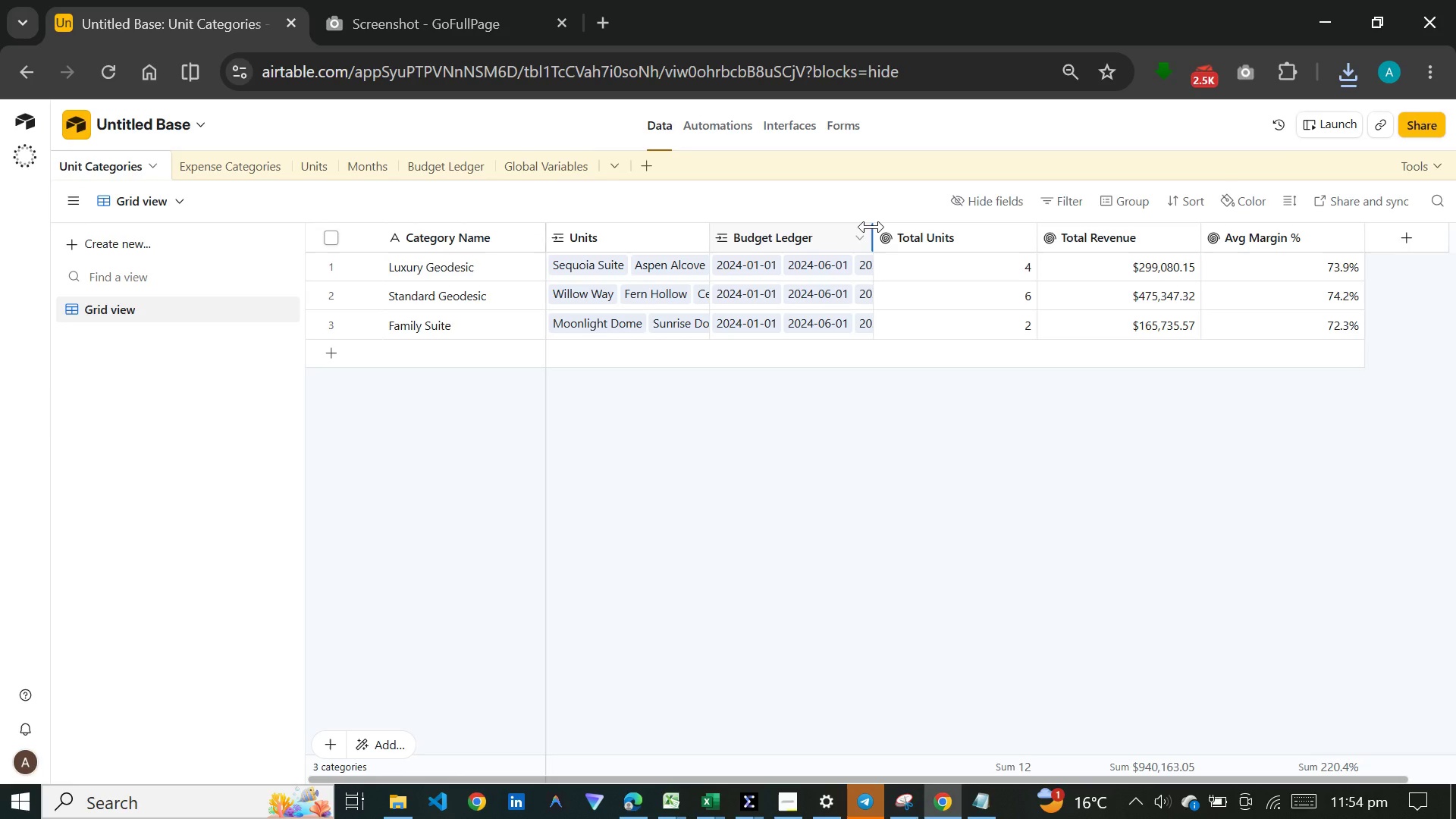 
left_click([1239, 82])
 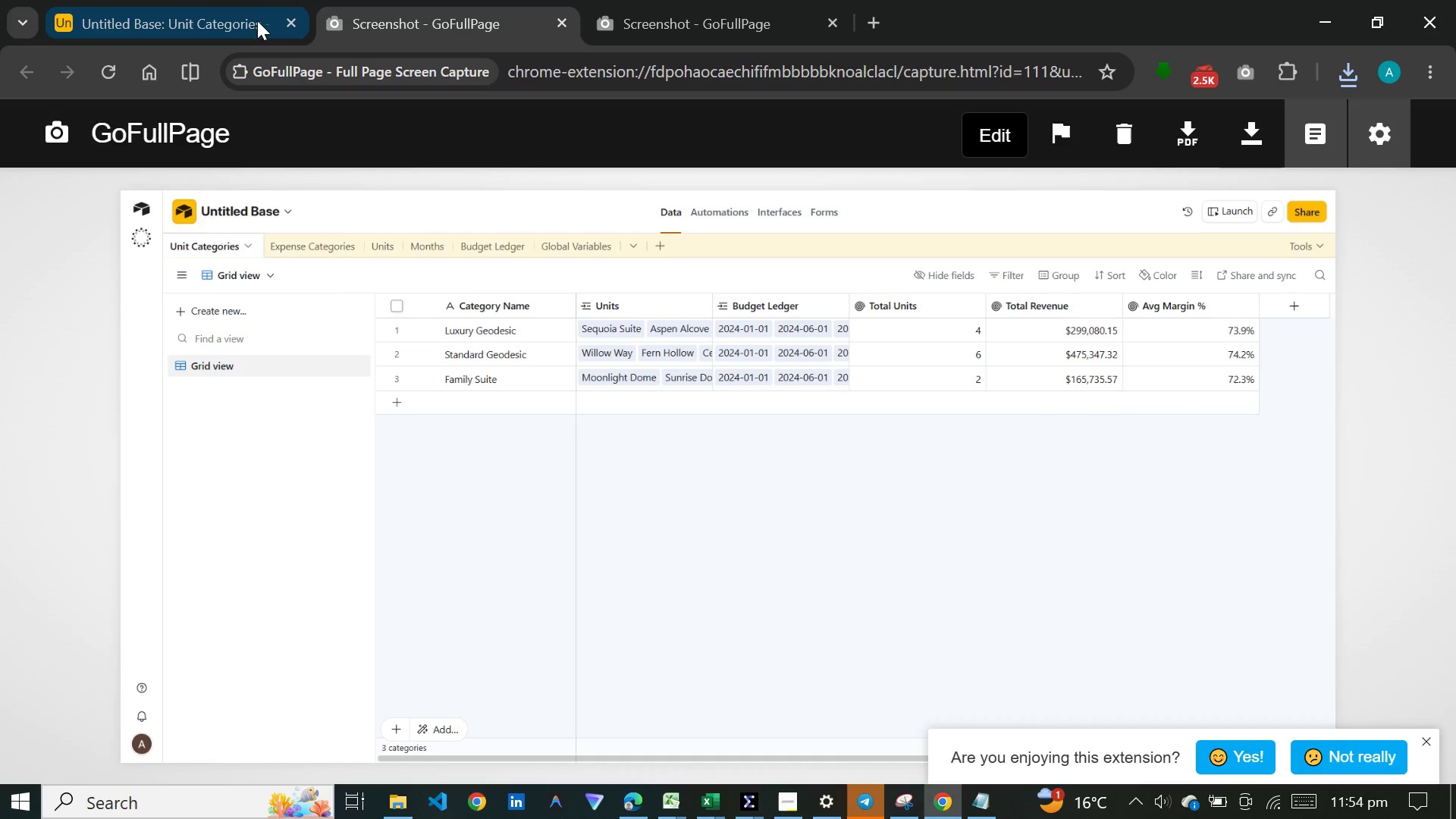 
left_click([176, 0])
 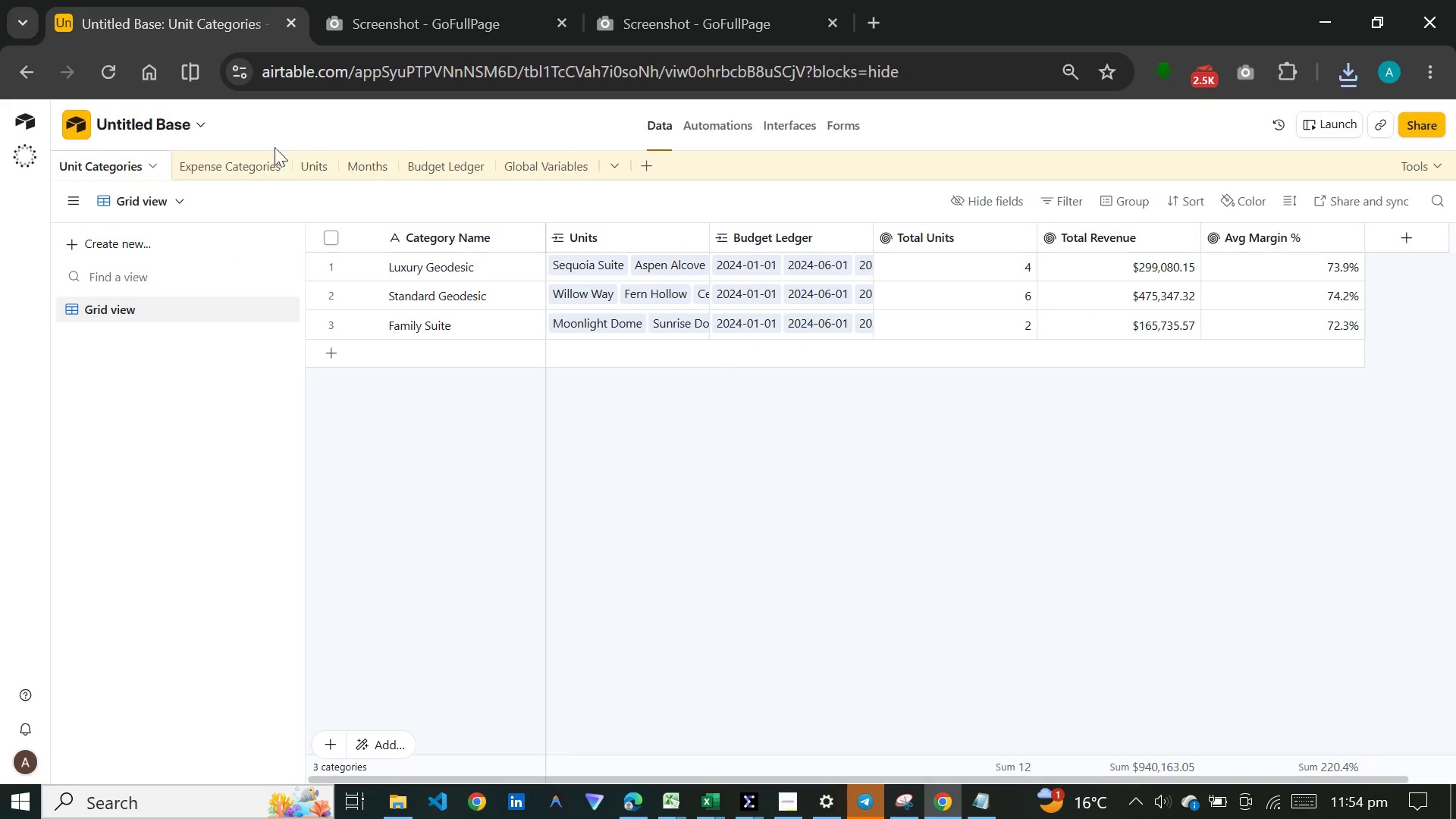 
left_click([227, 159])
 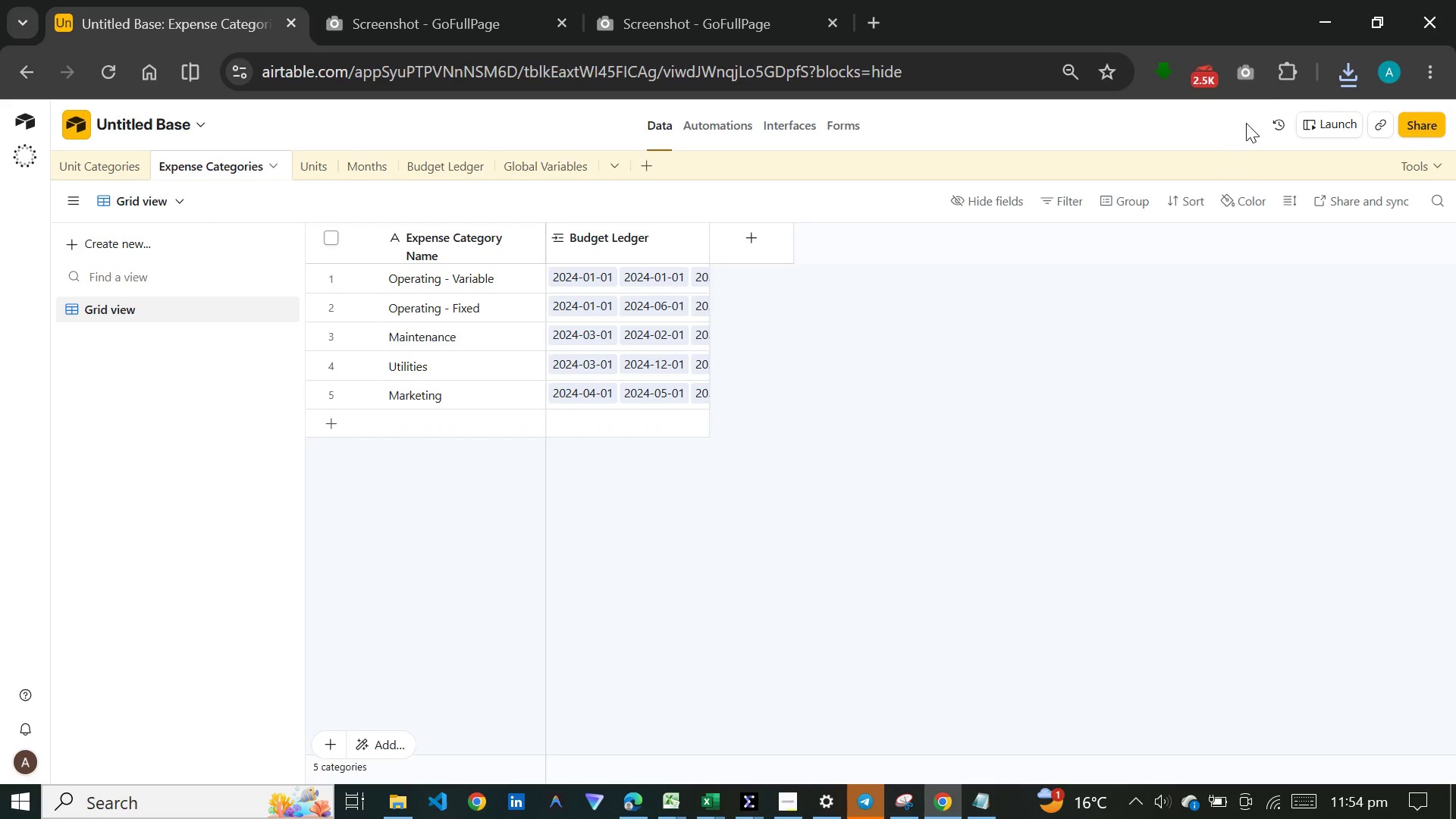 
left_click([1239, 65])
 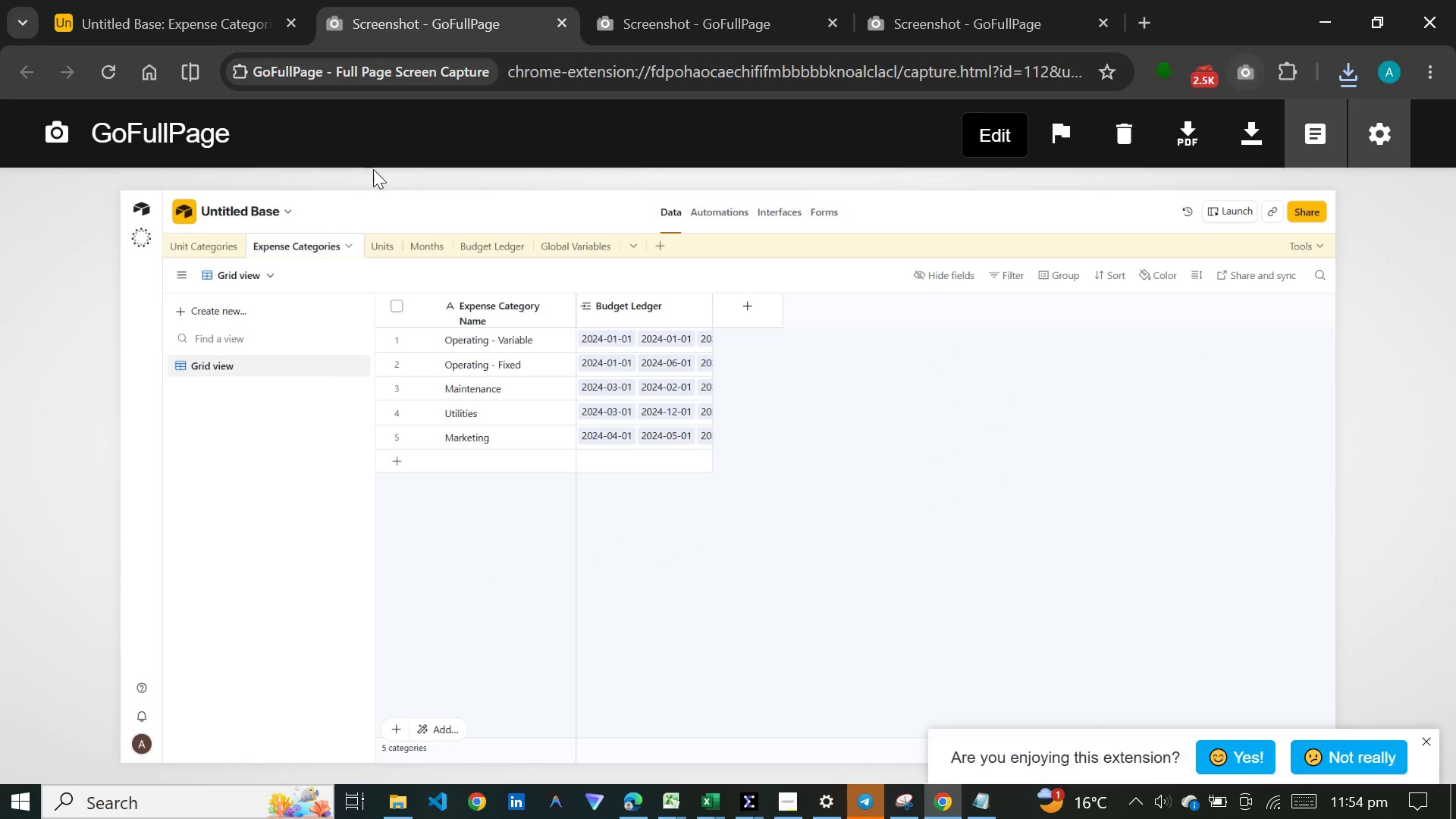 
left_click([162, 6])
 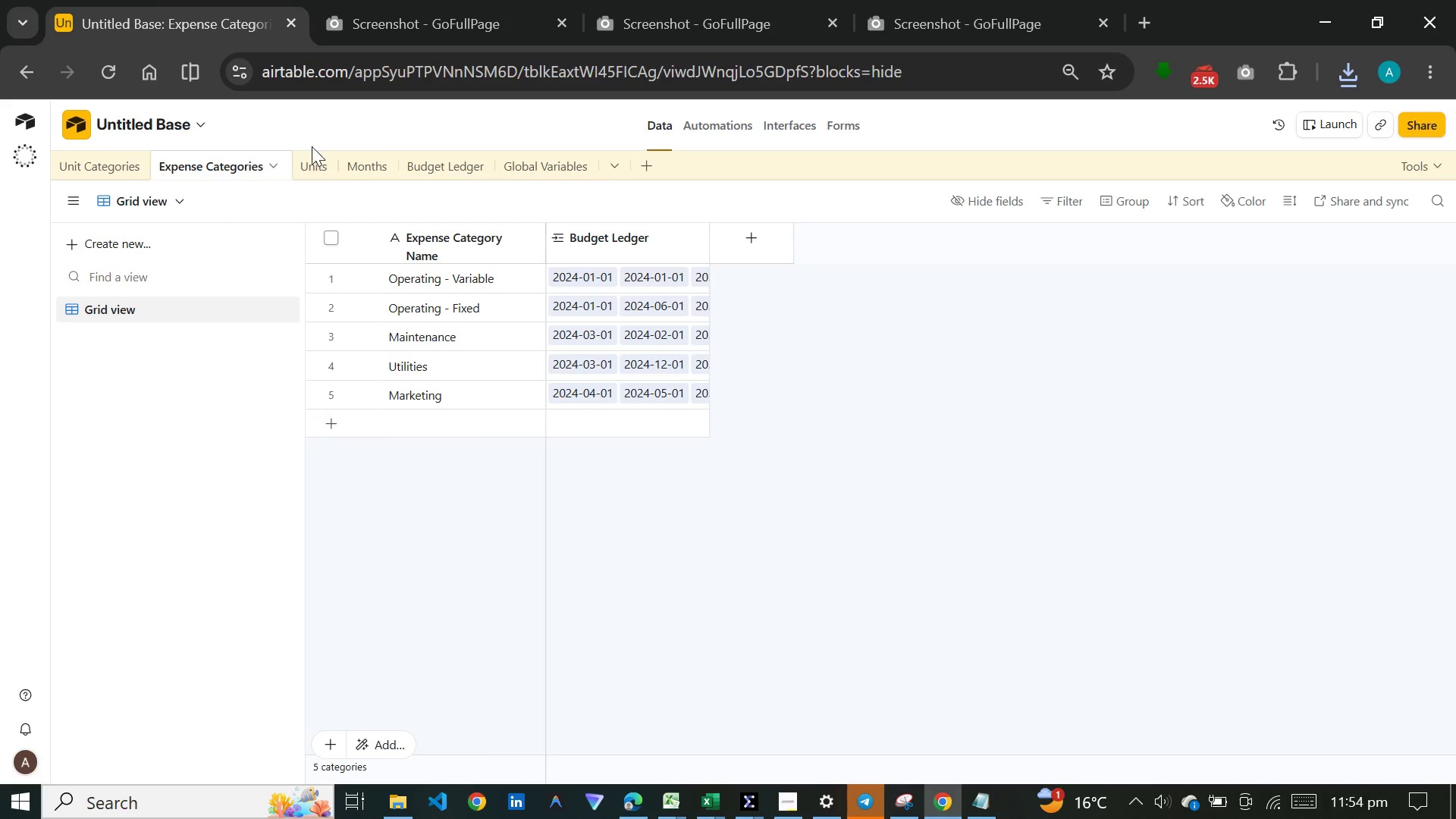 
left_click([312, 158])
 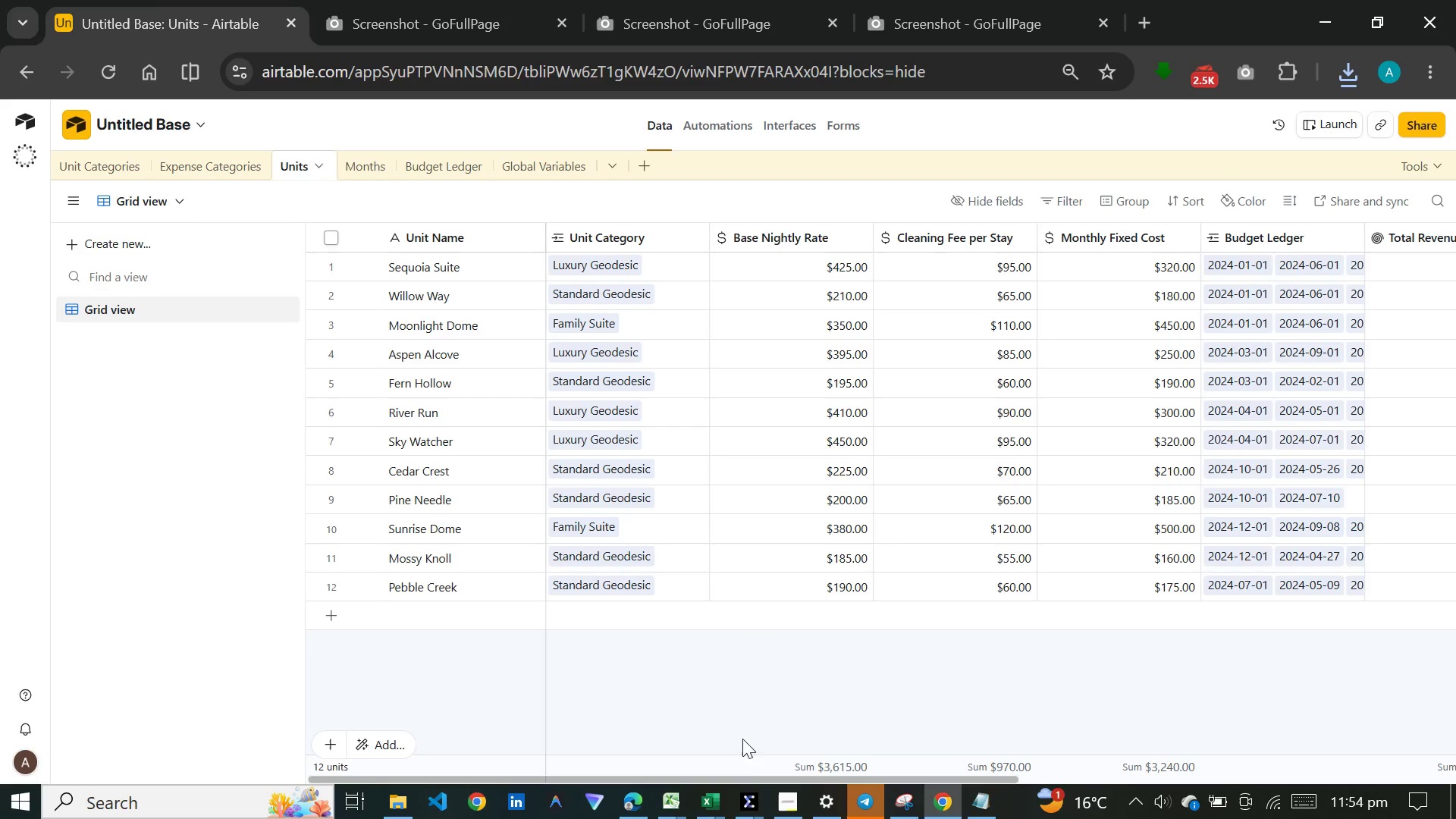 
left_click_drag(start_coordinate=[733, 776], to_coordinate=[980, 777])
 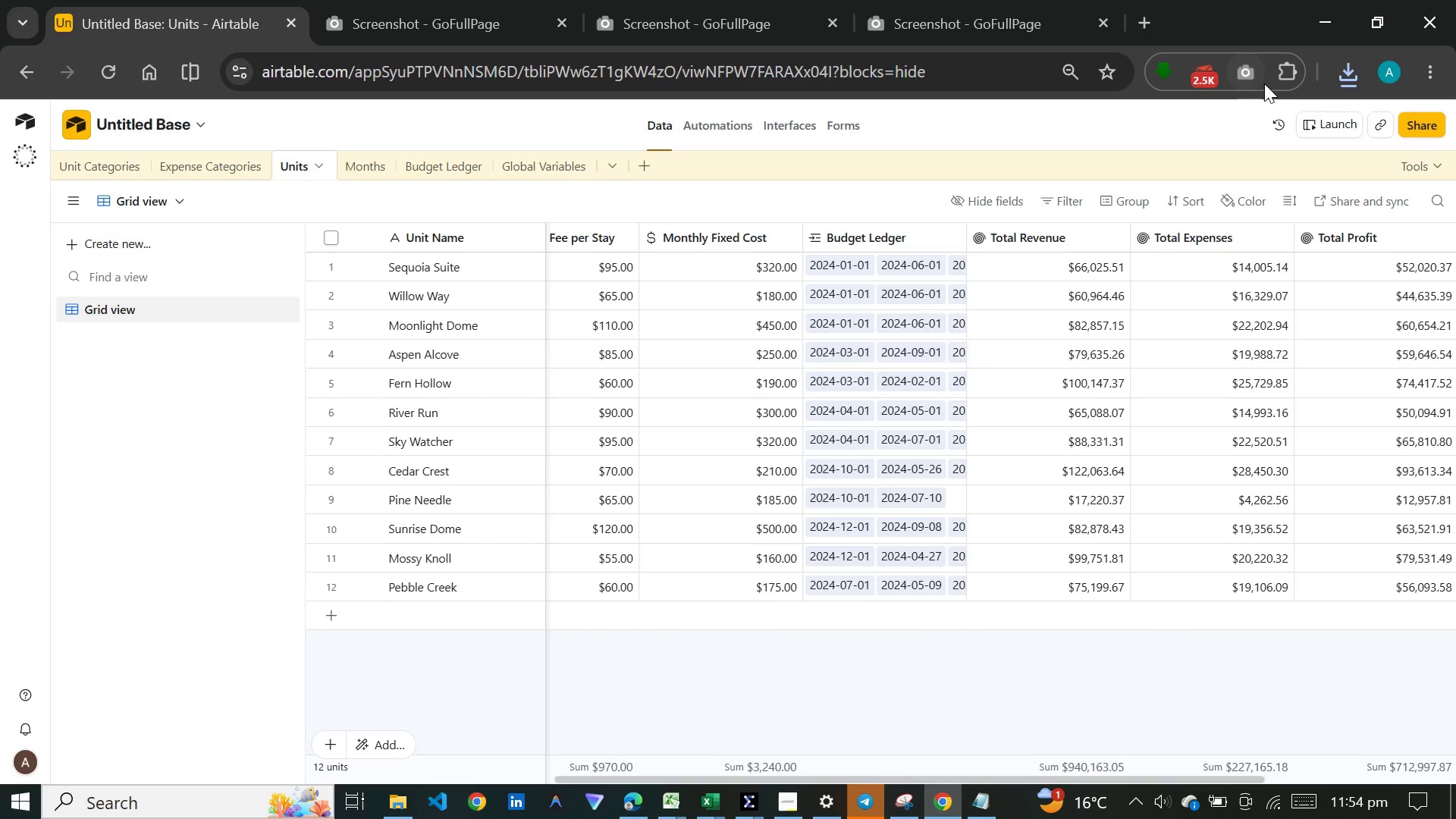 
left_click([1252, 77])
 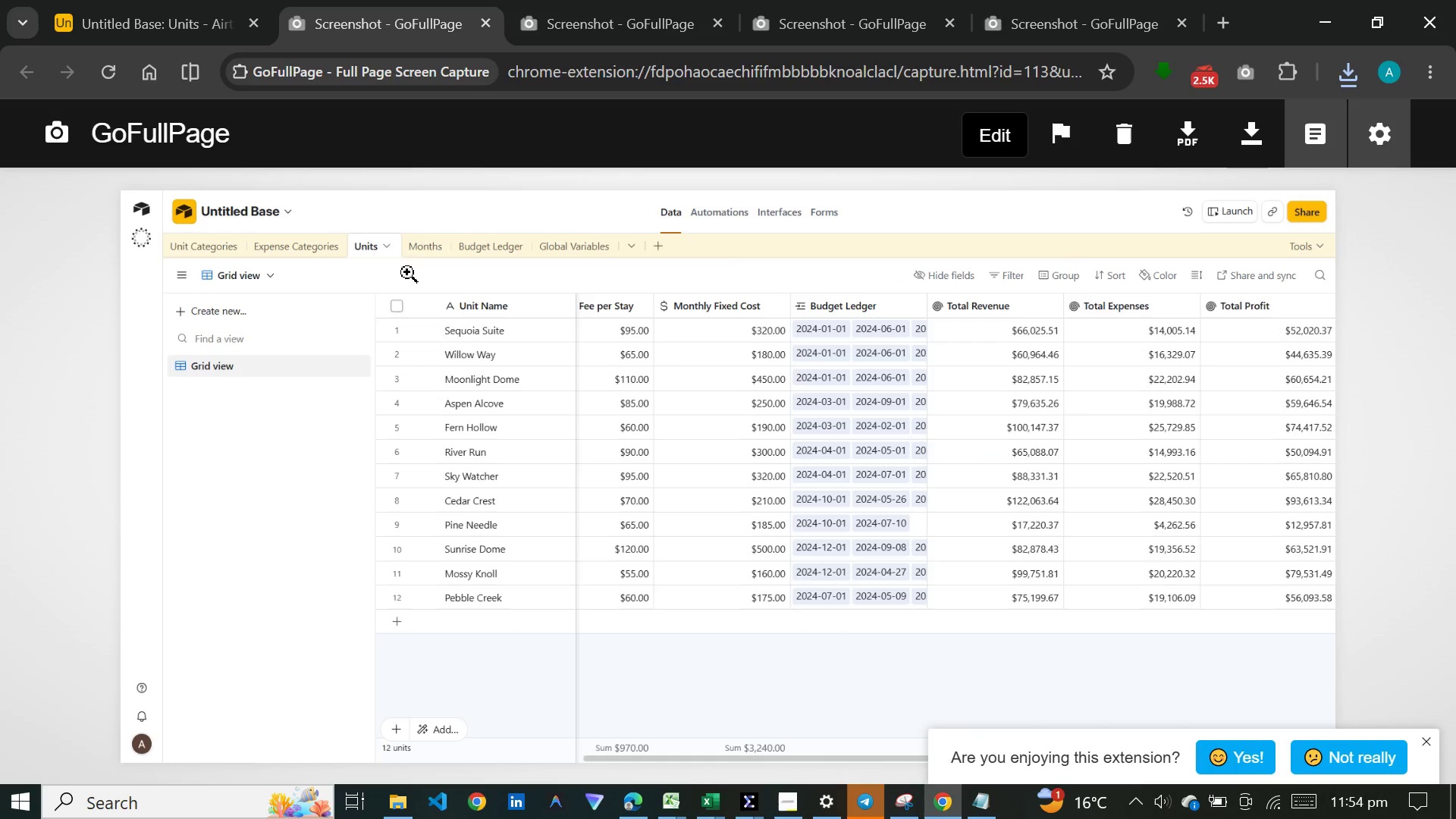 
left_click([173, 0])
 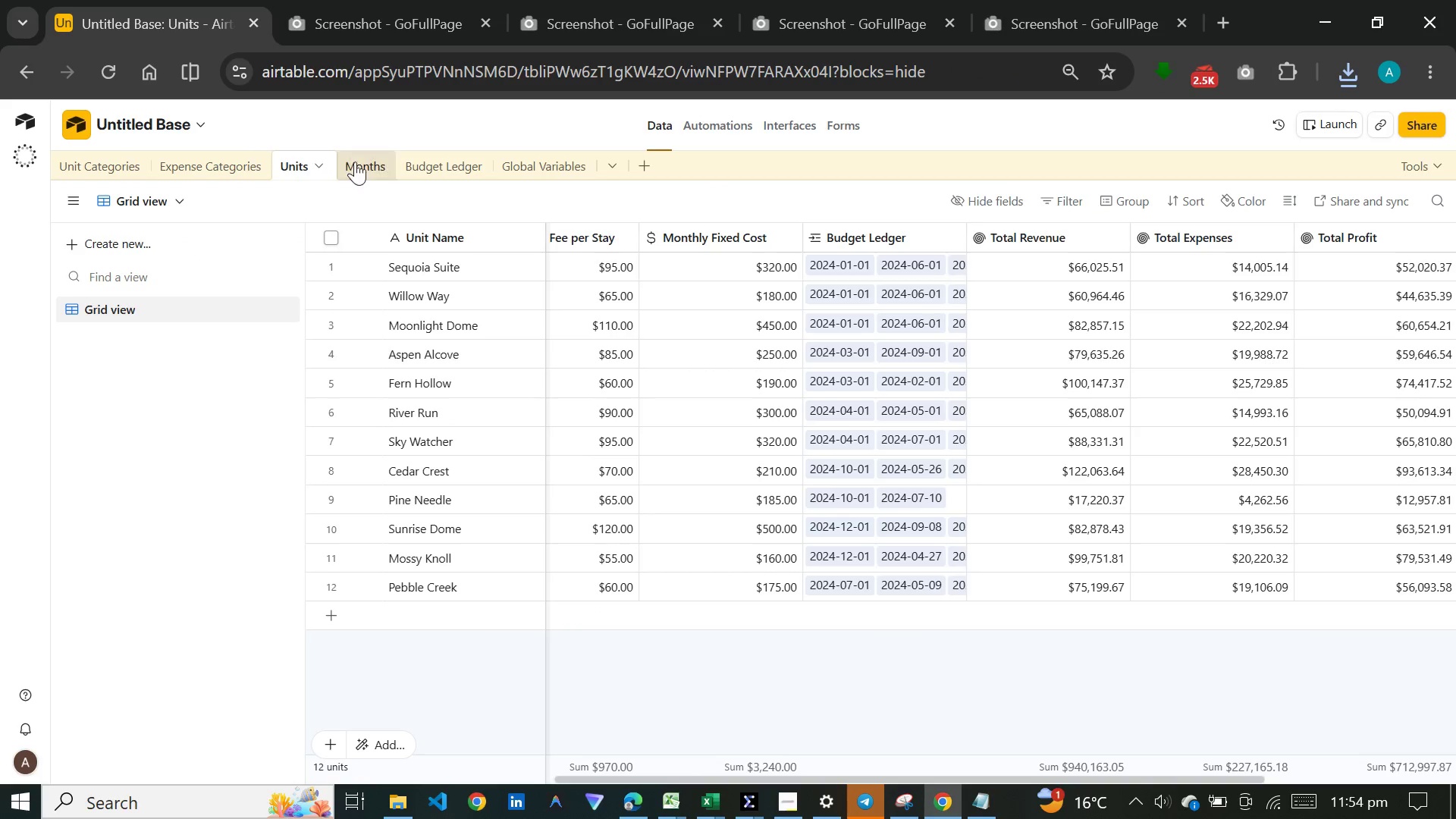 
left_click([359, 158])
 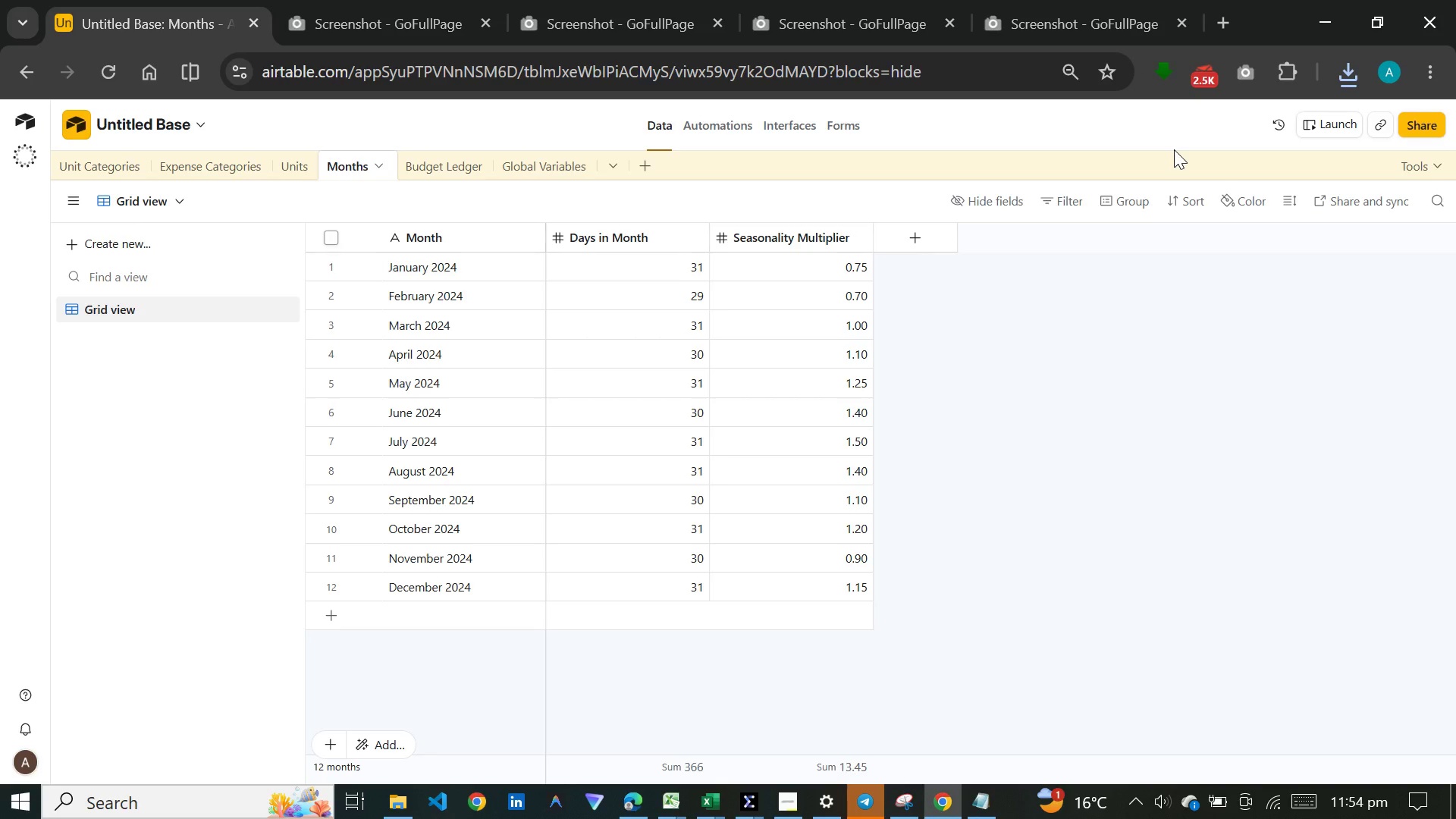 
wait(7.11)
 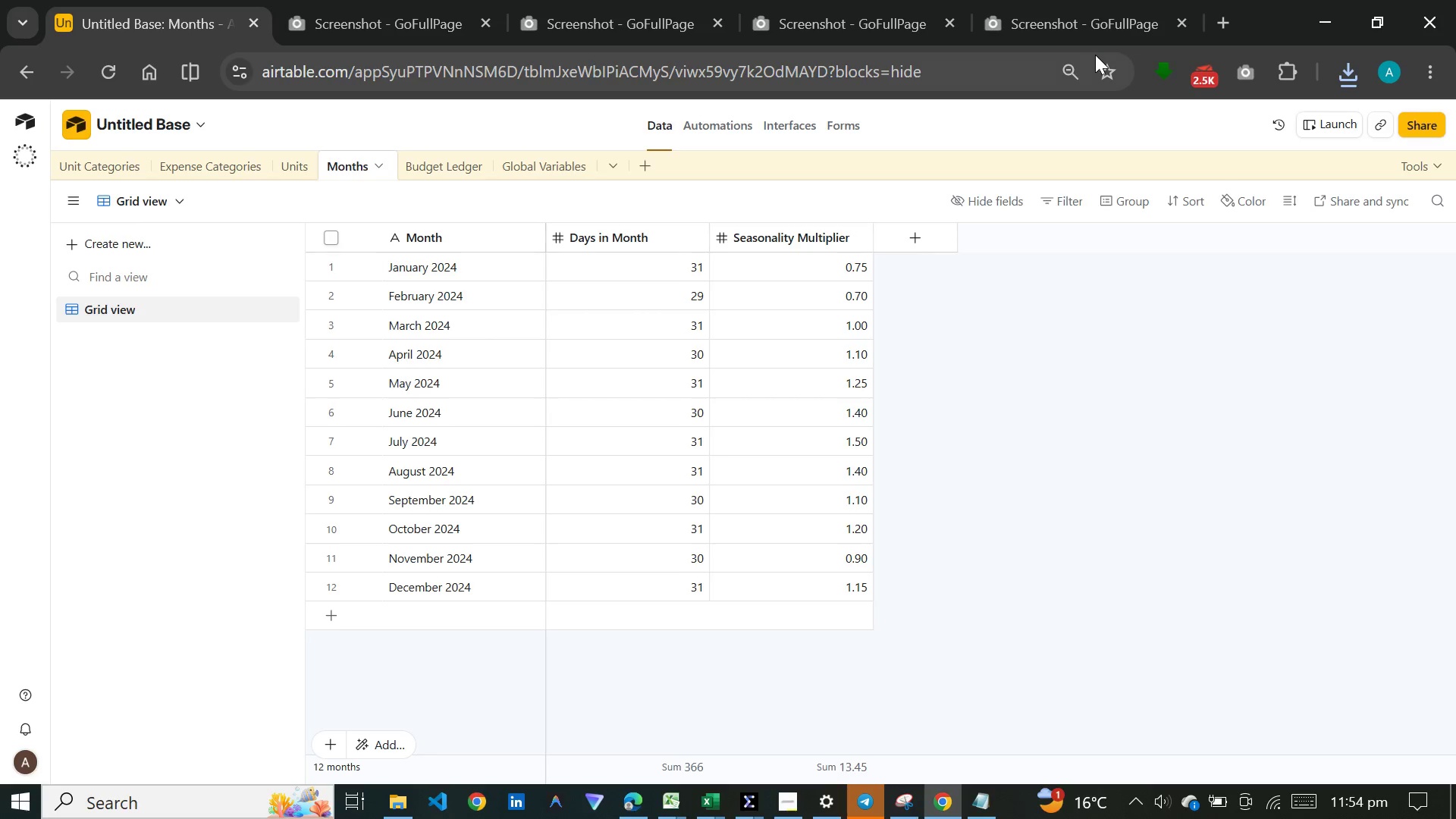 
left_click([1250, 74])
 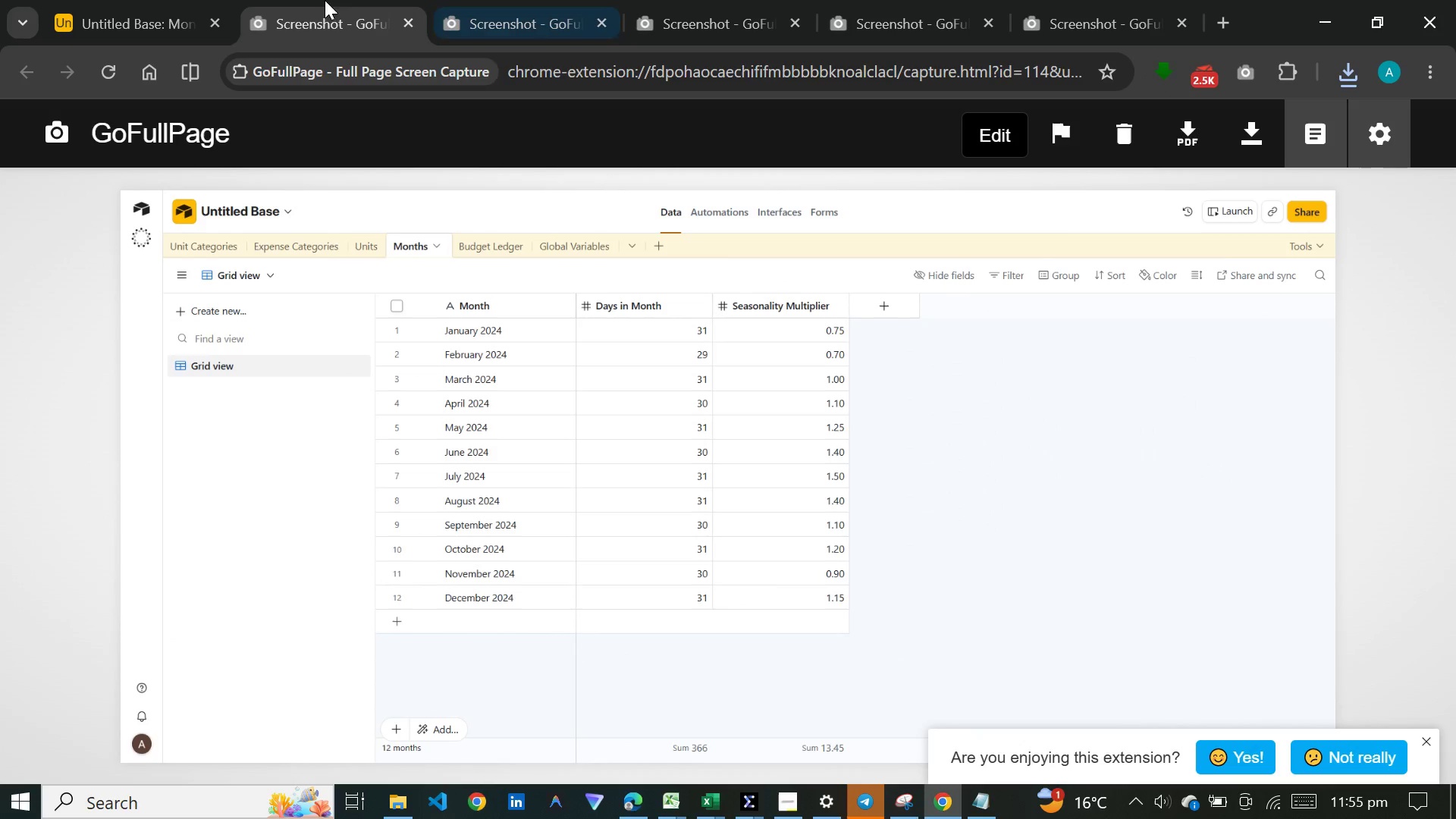 
left_click([156, 8])
 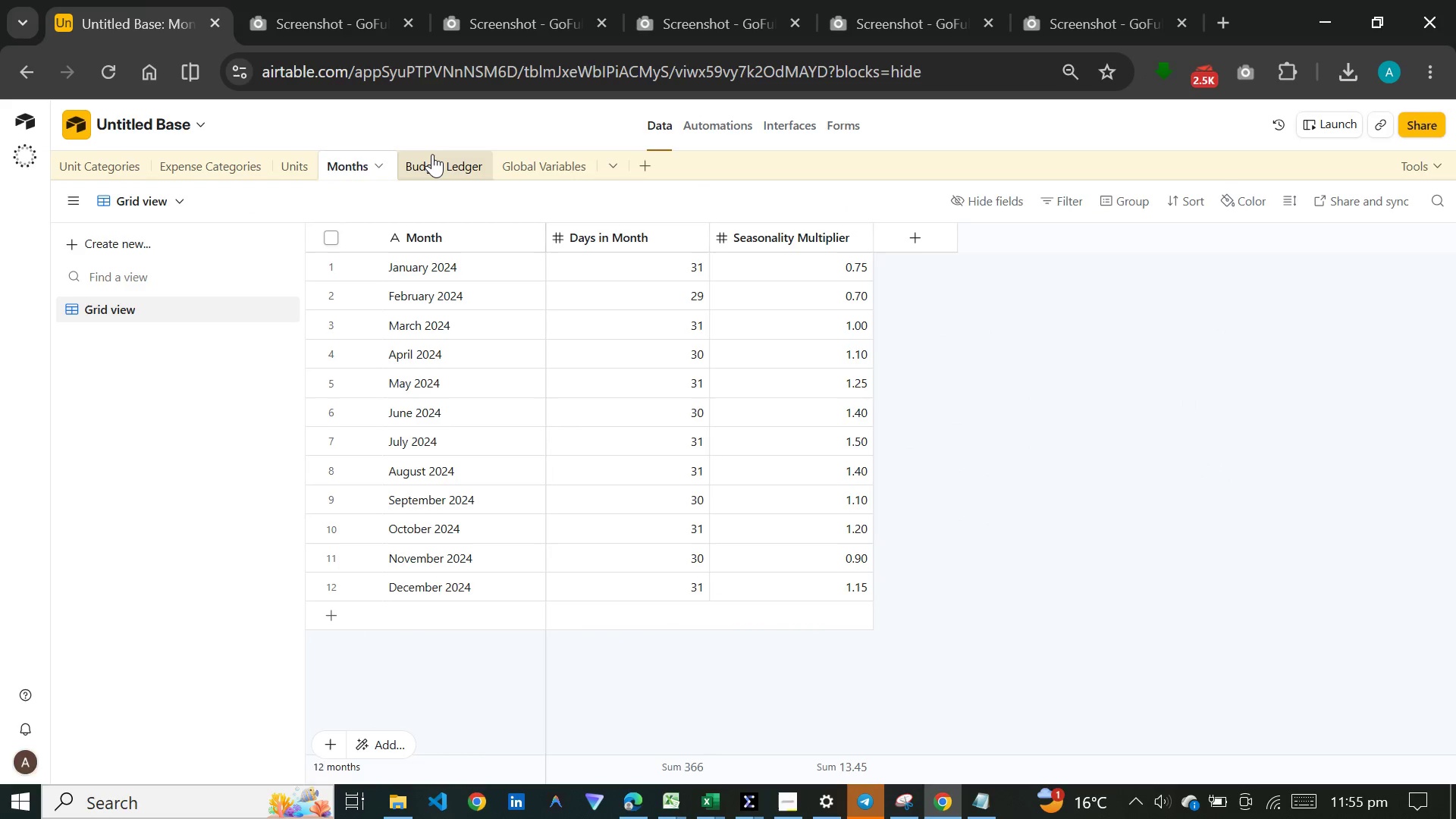 
left_click([432, 154])
 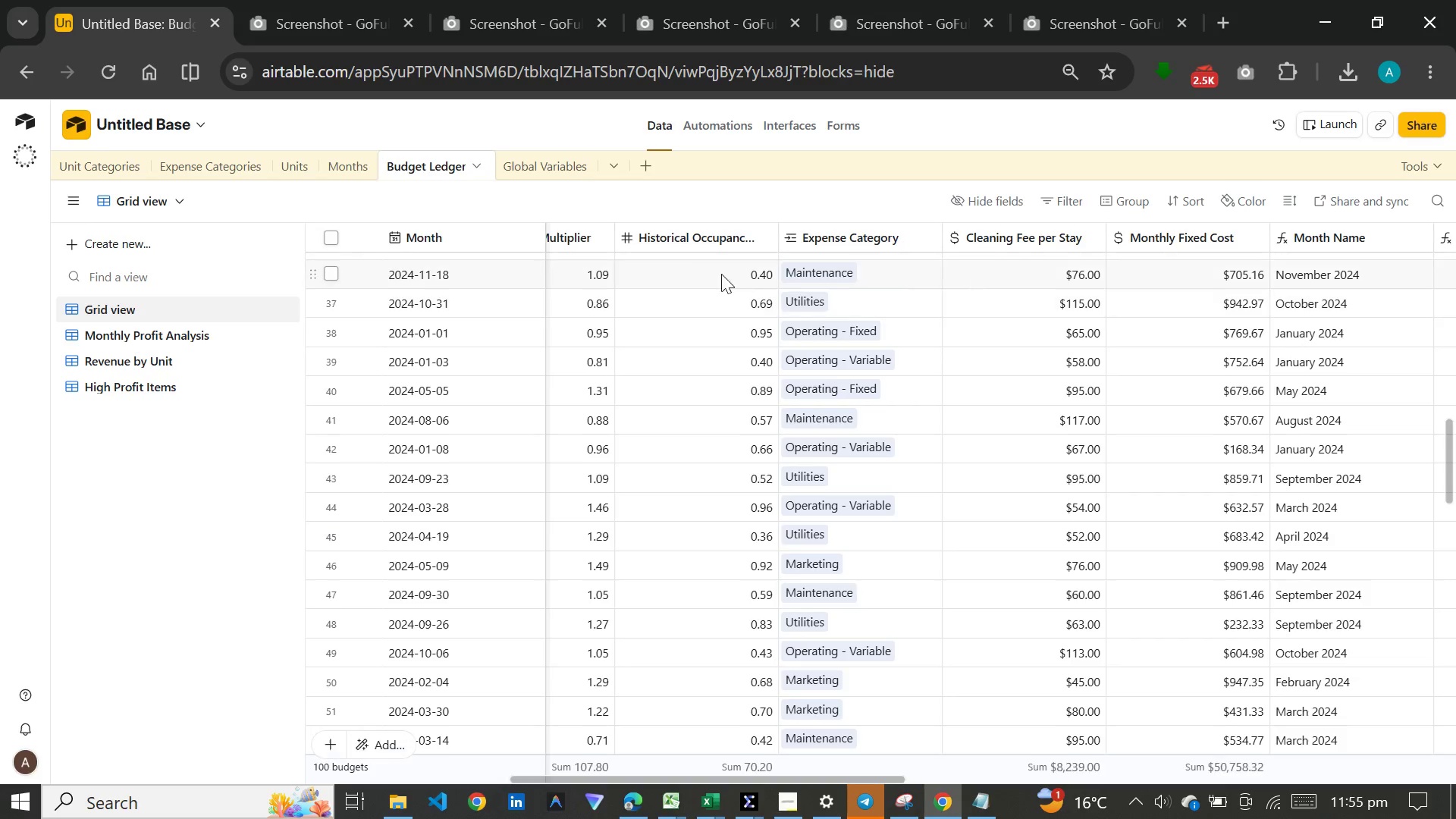 
left_click([576, 369])
 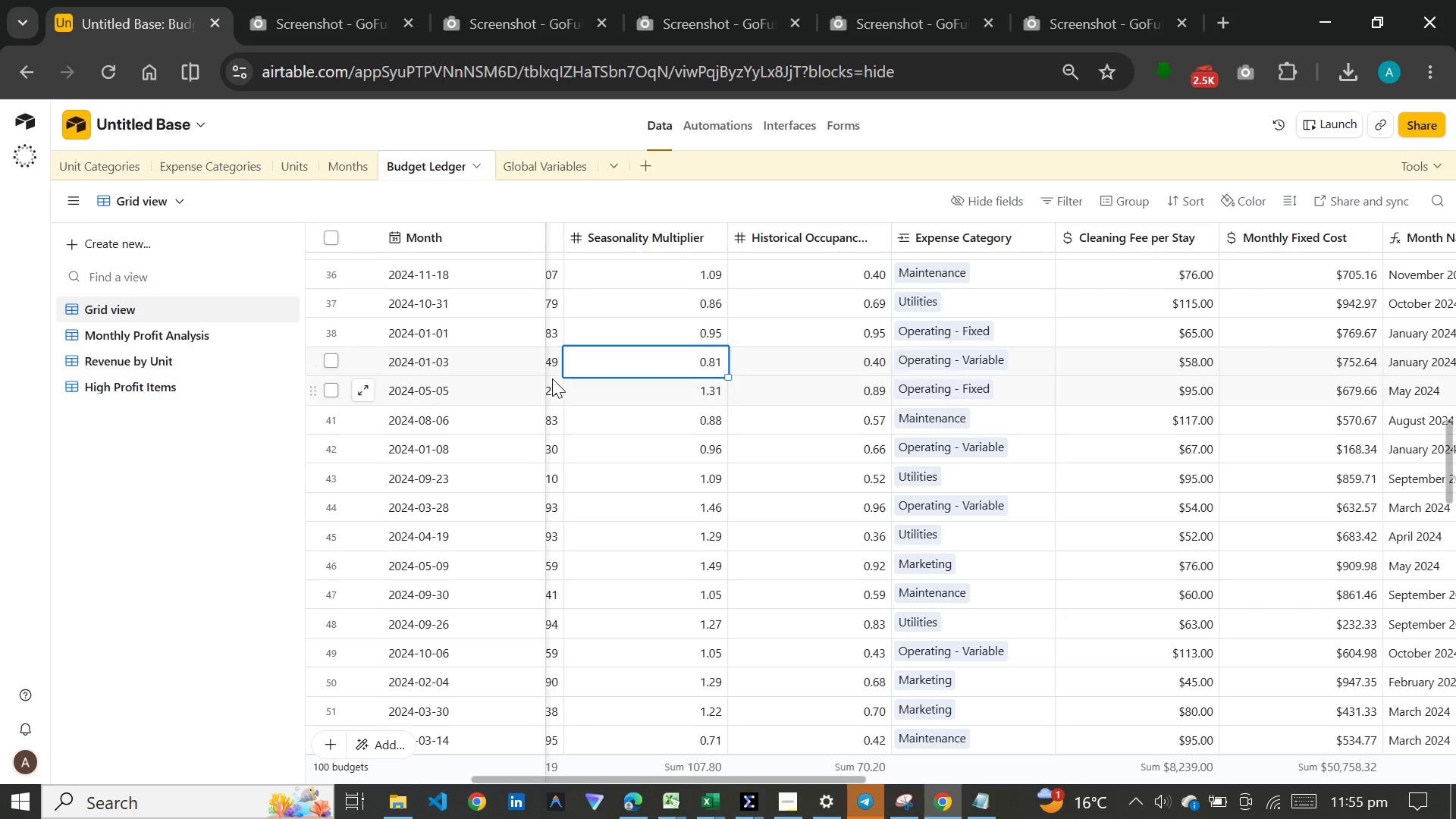 
left_click([552, 378])
 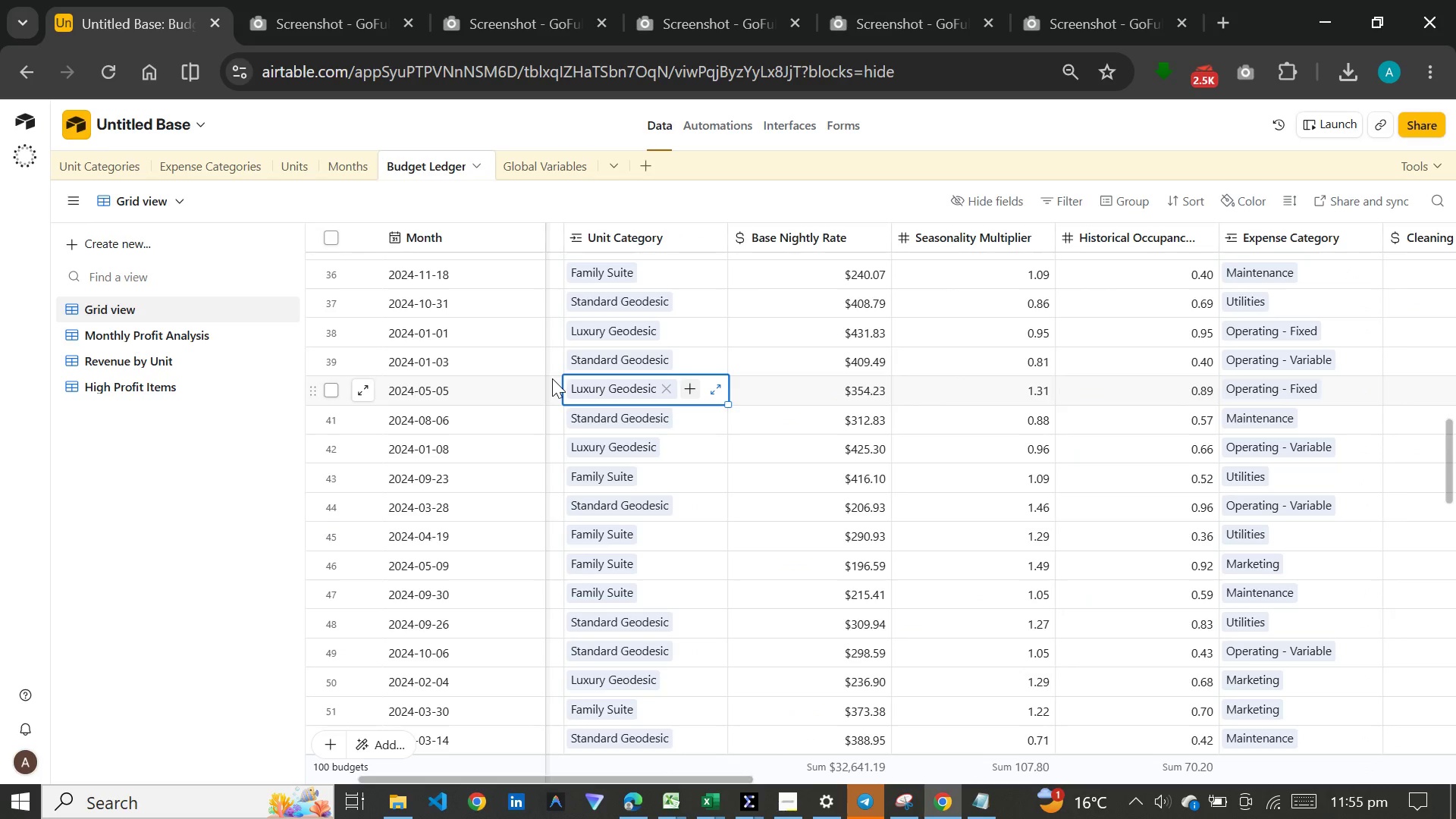 
double_click([552, 378])
 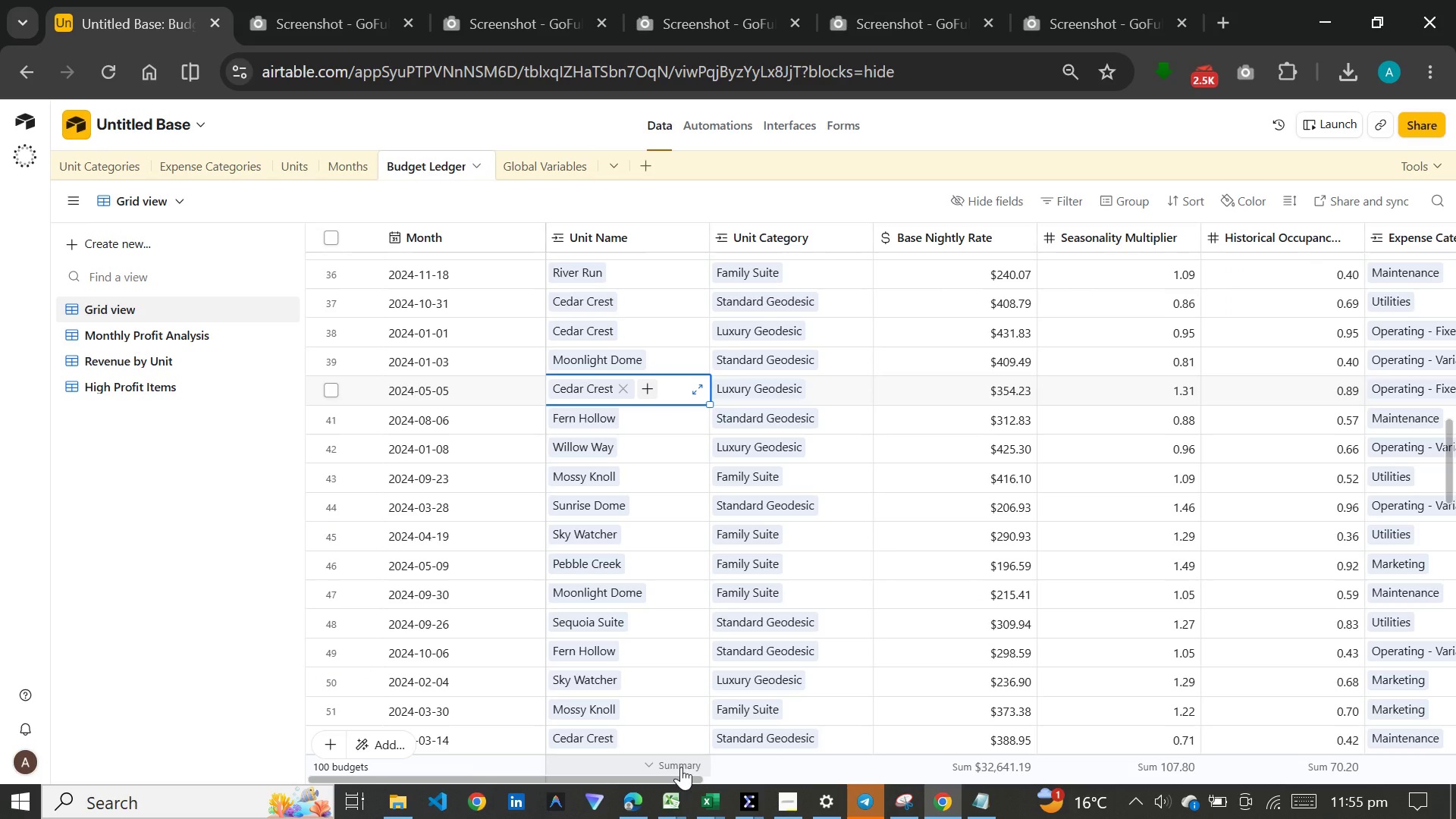 
left_click_drag(start_coordinate=[660, 780], to_coordinate=[1237, 784])
 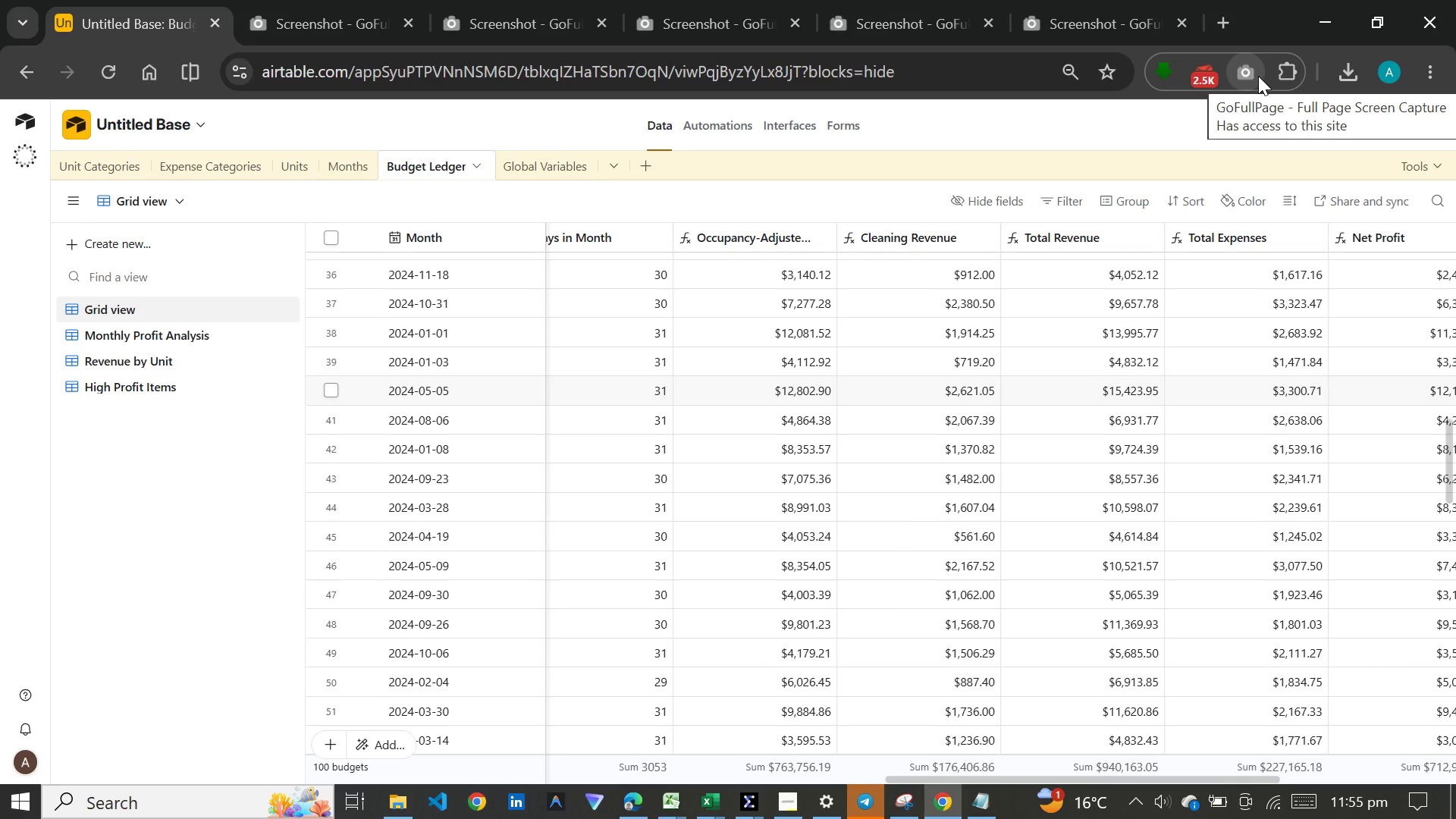 
left_click([1257, 76])
 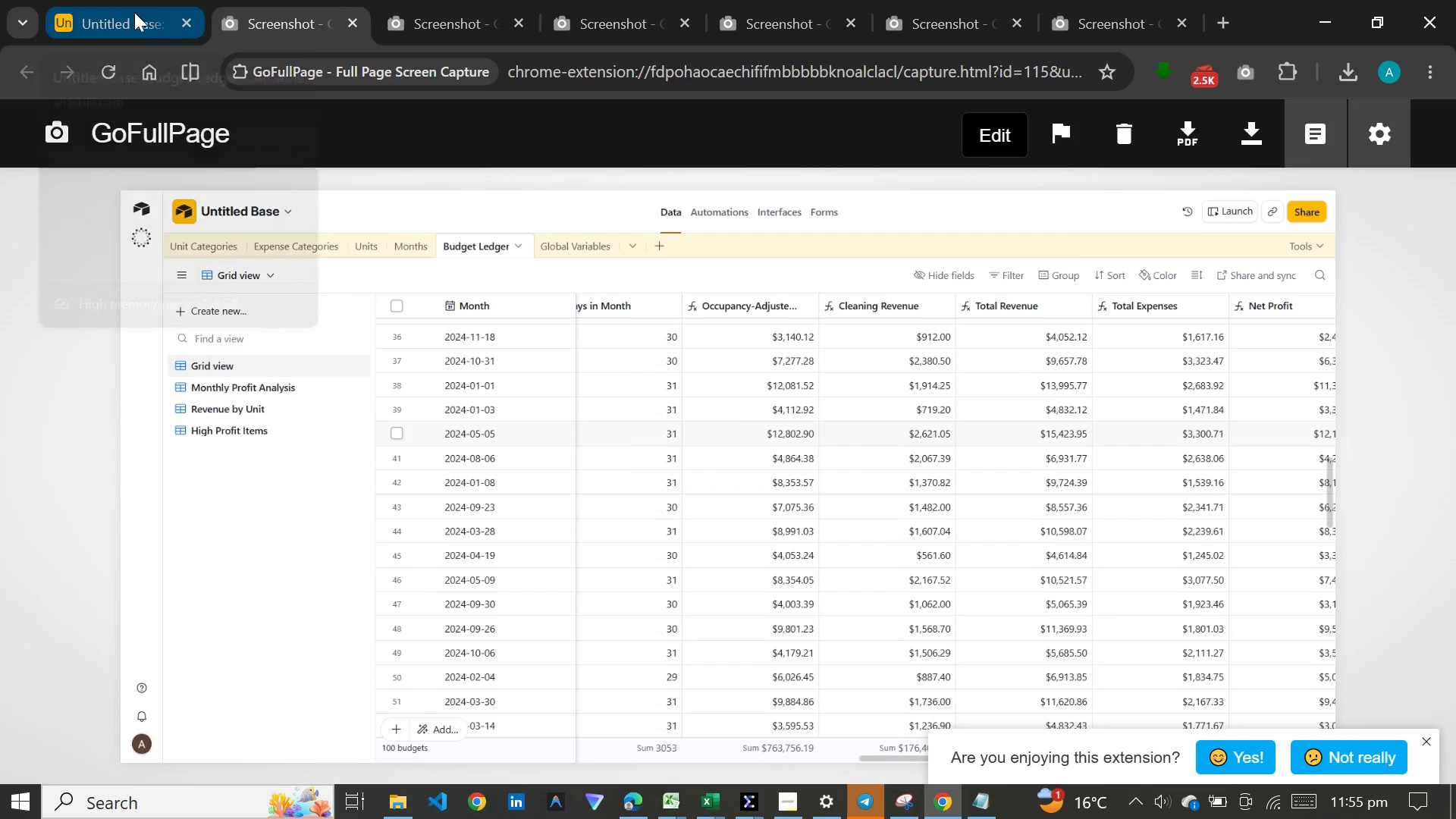 
left_click([114, 17])
 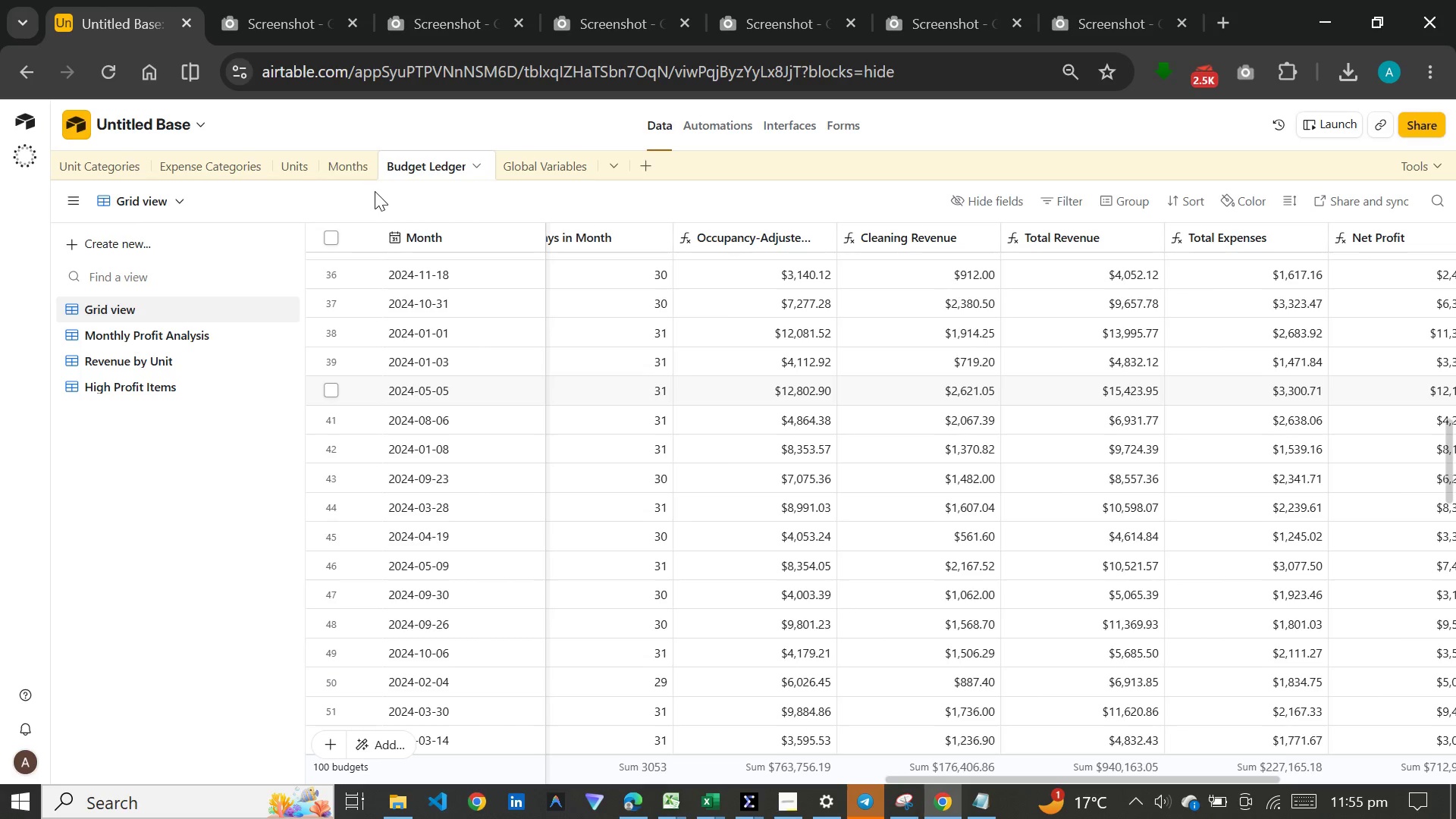 
left_click([171, 340])
 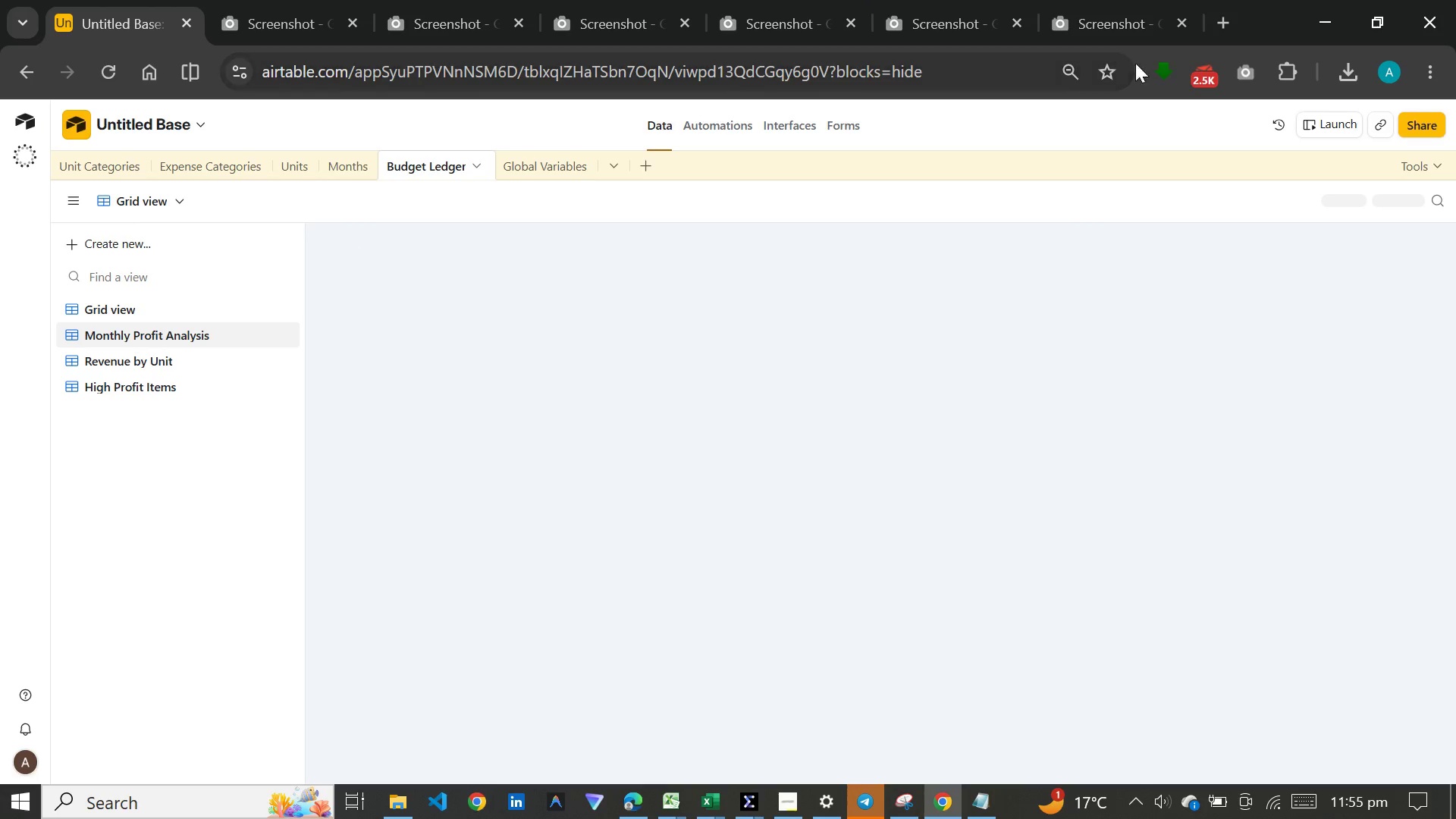 
mouse_move([1257, 91])
 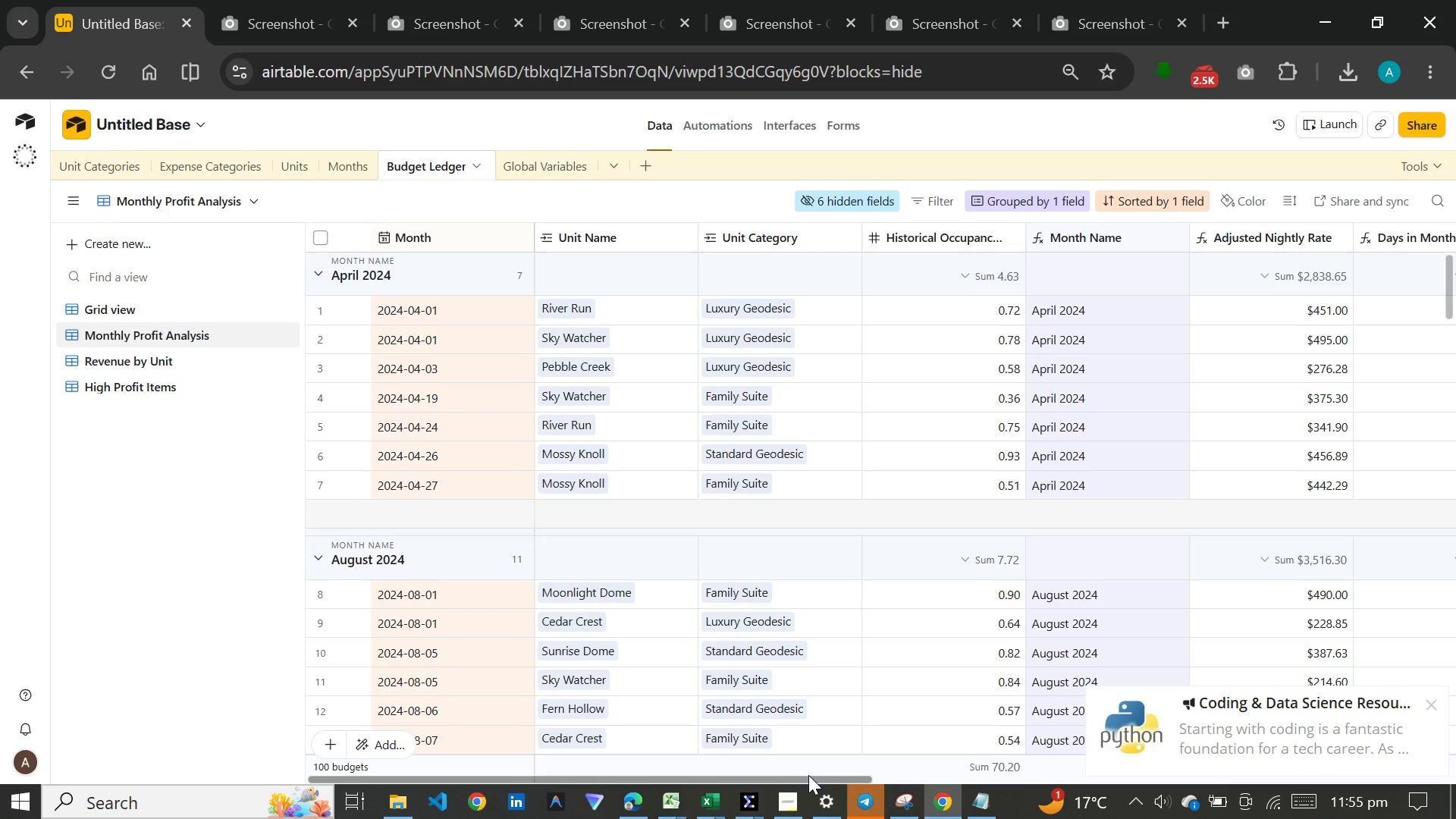 
left_click_drag(start_coordinate=[807, 777], to_coordinate=[755, 764])
 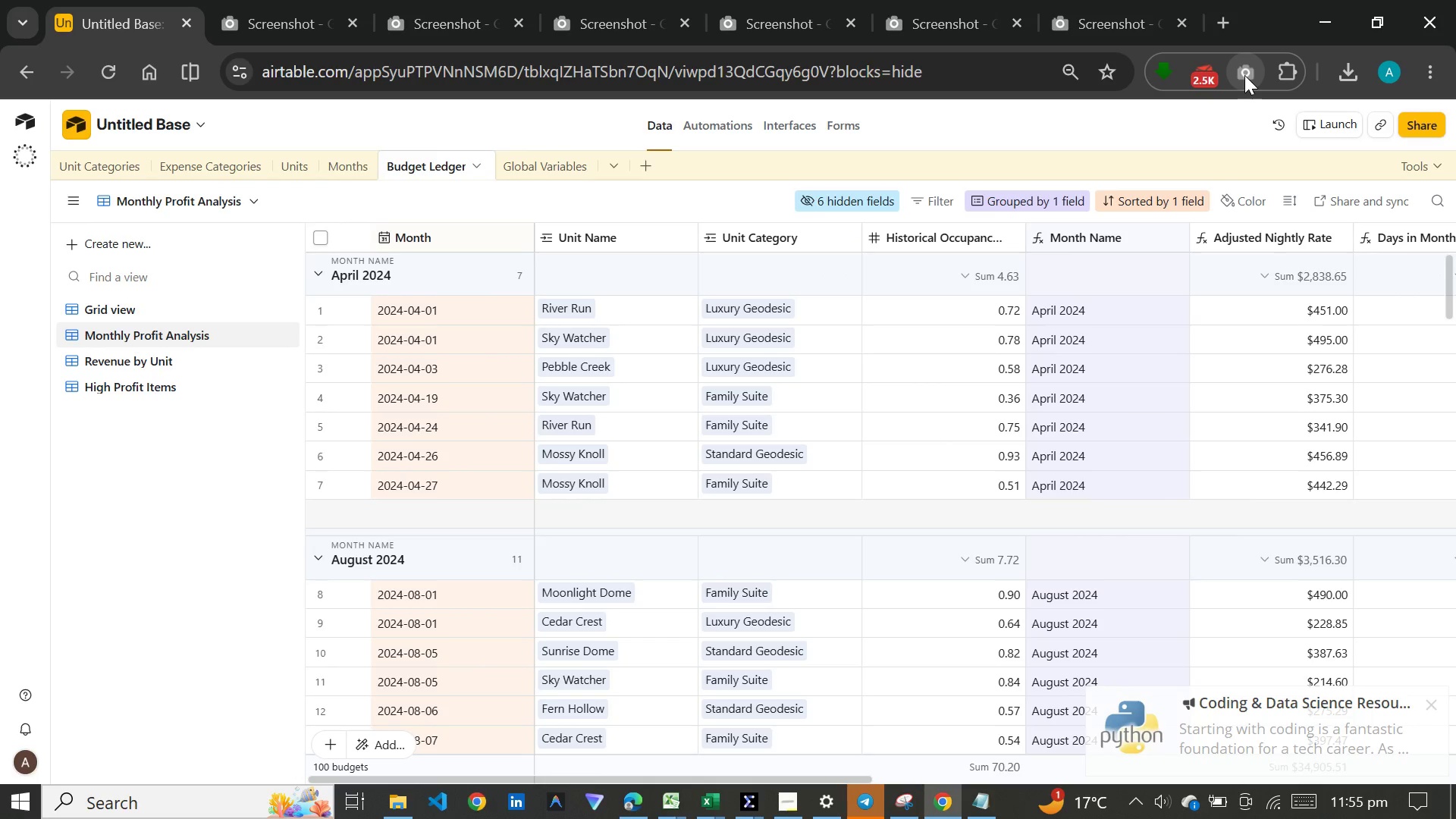 
left_click([1244, 75])
 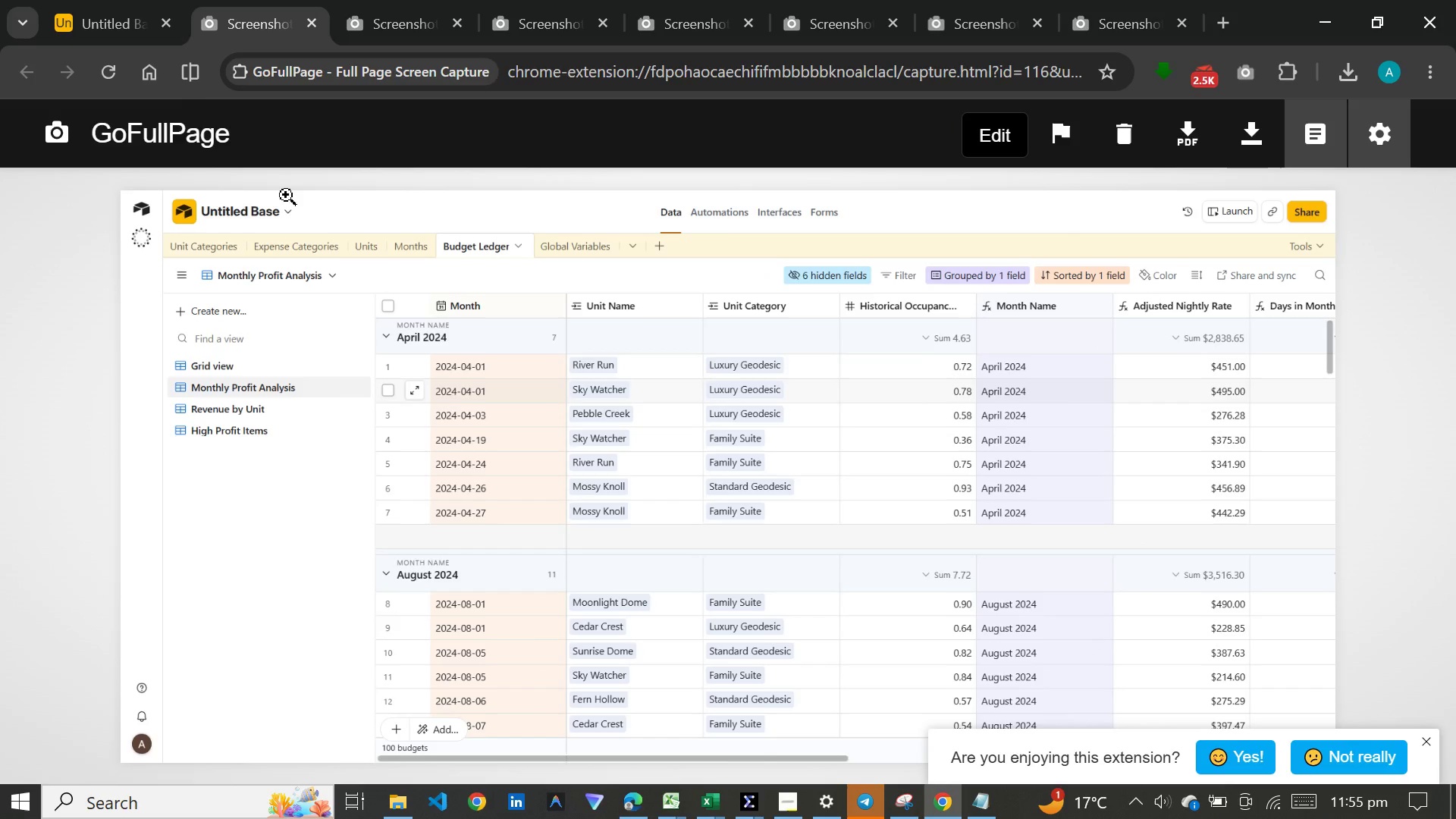 
left_click([130, 0])
 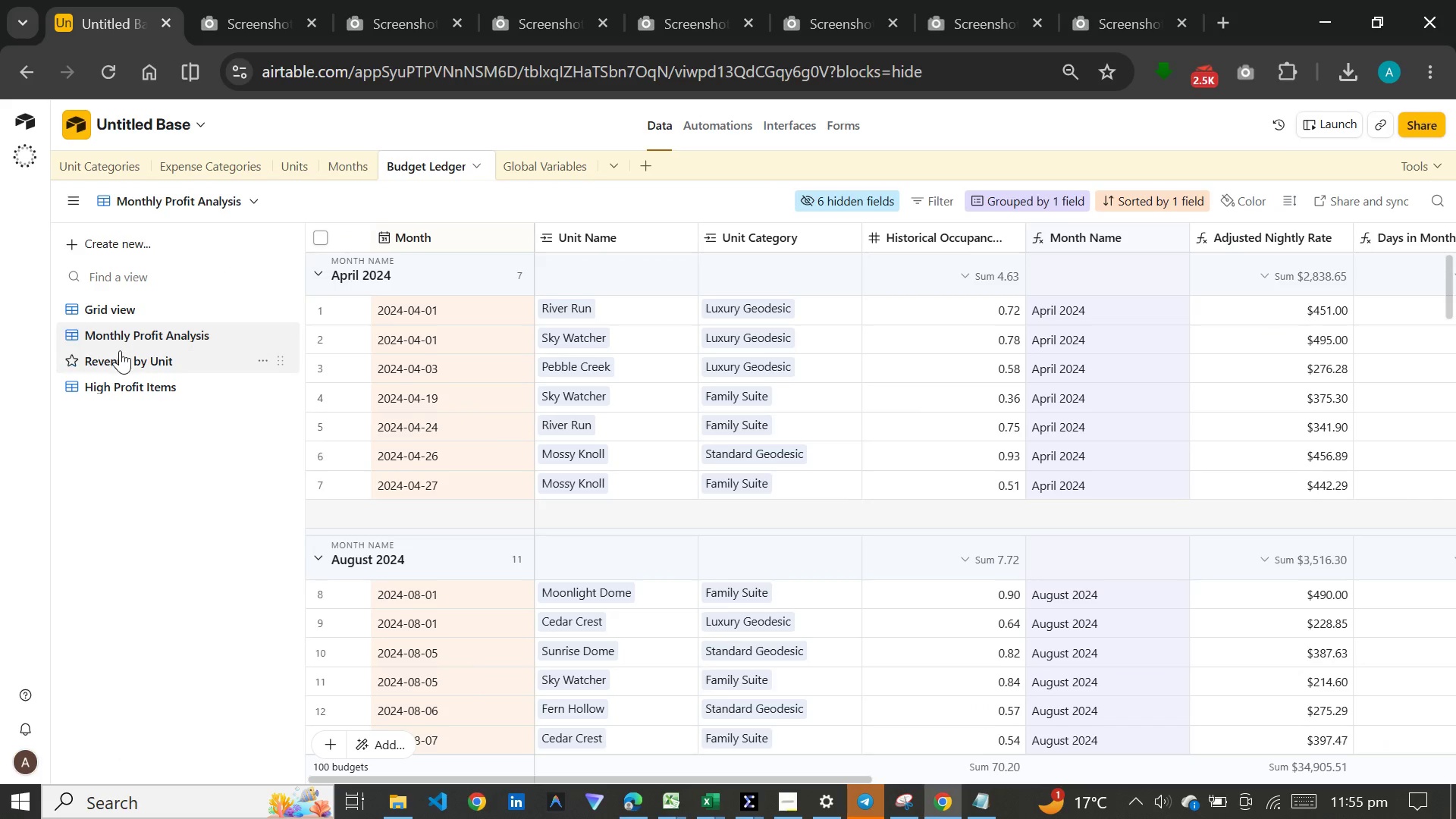 
left_click([120, 352])
 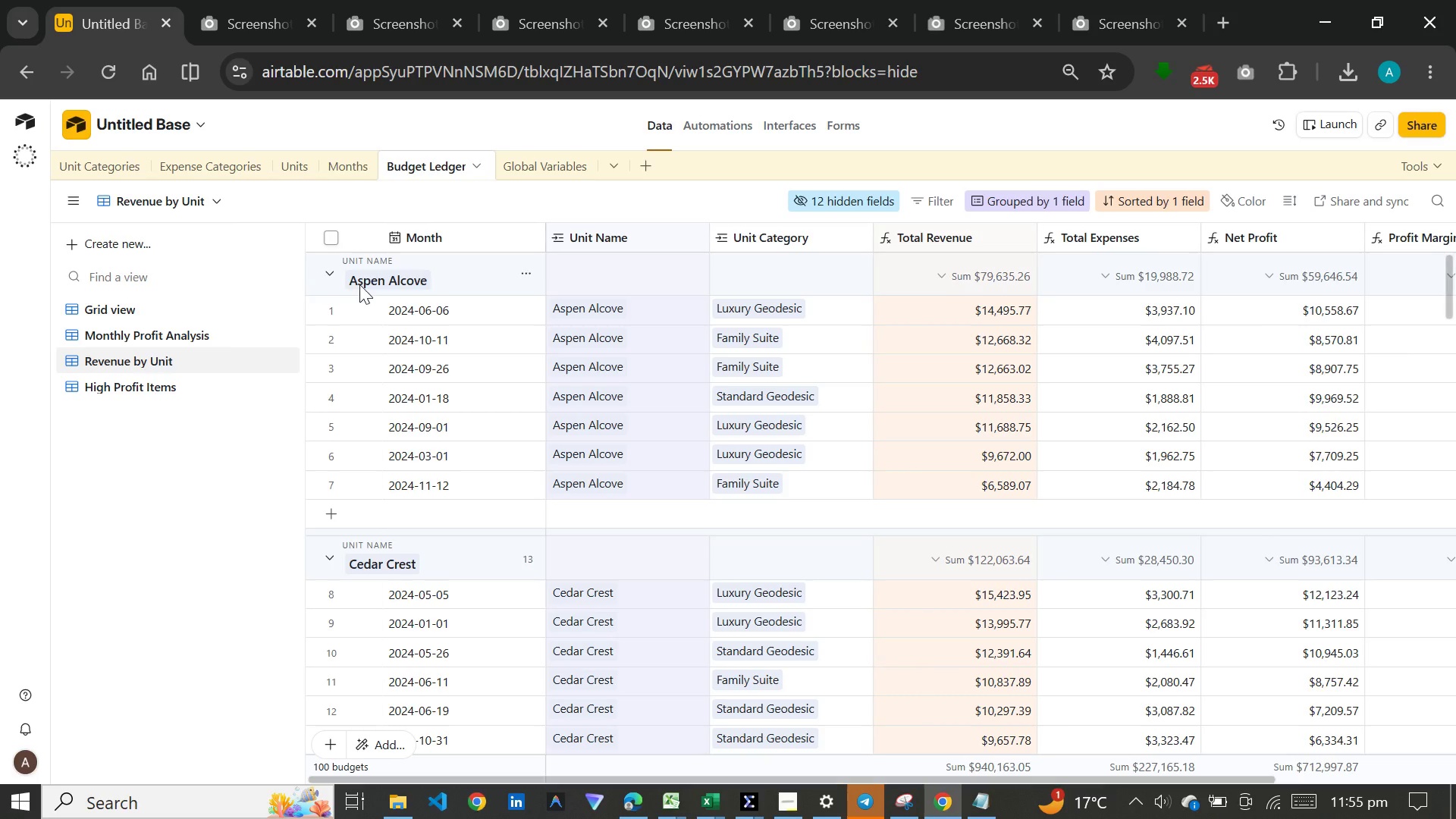 
wait(6.02)
 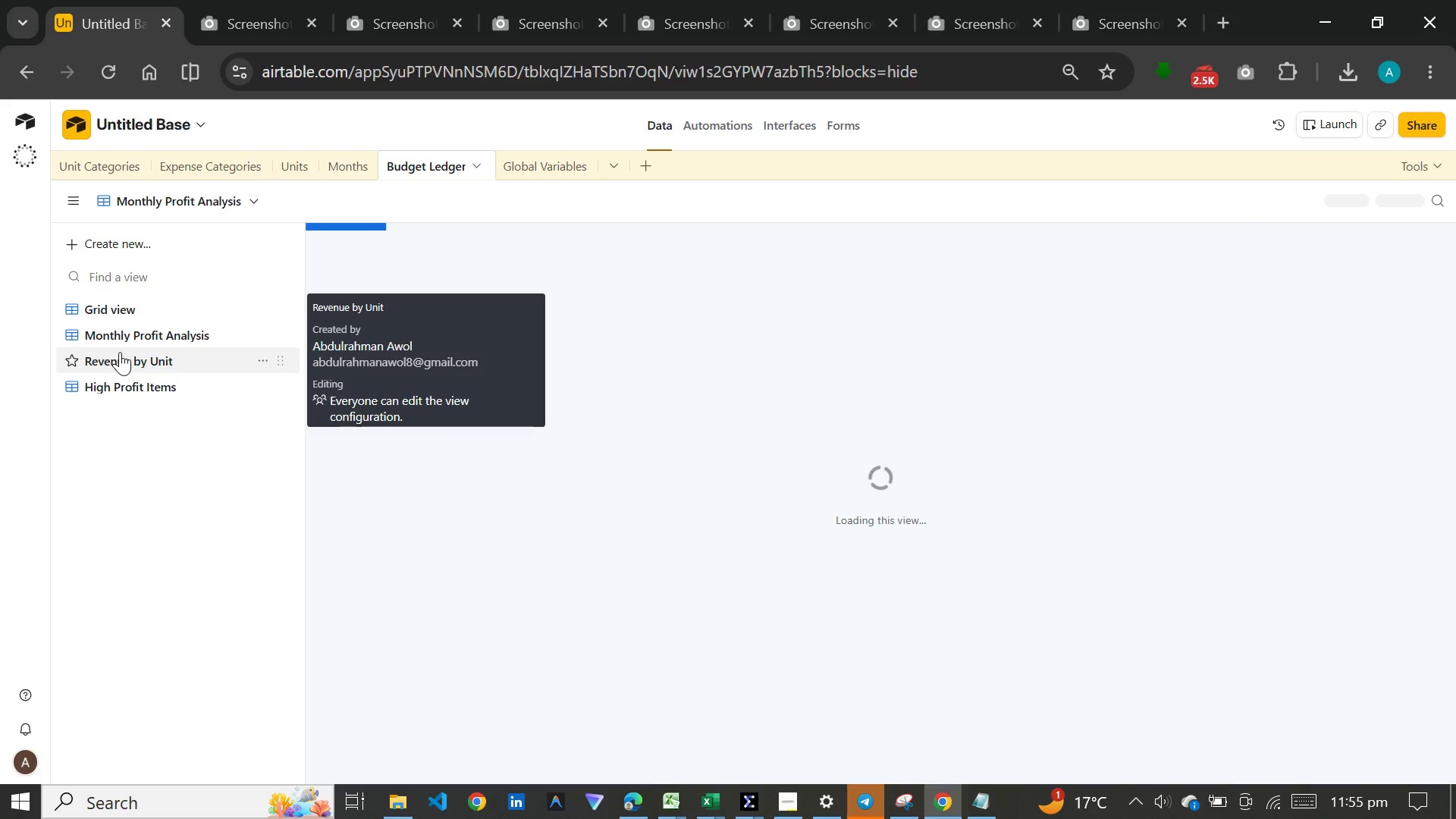 
left_click([221, 331])
 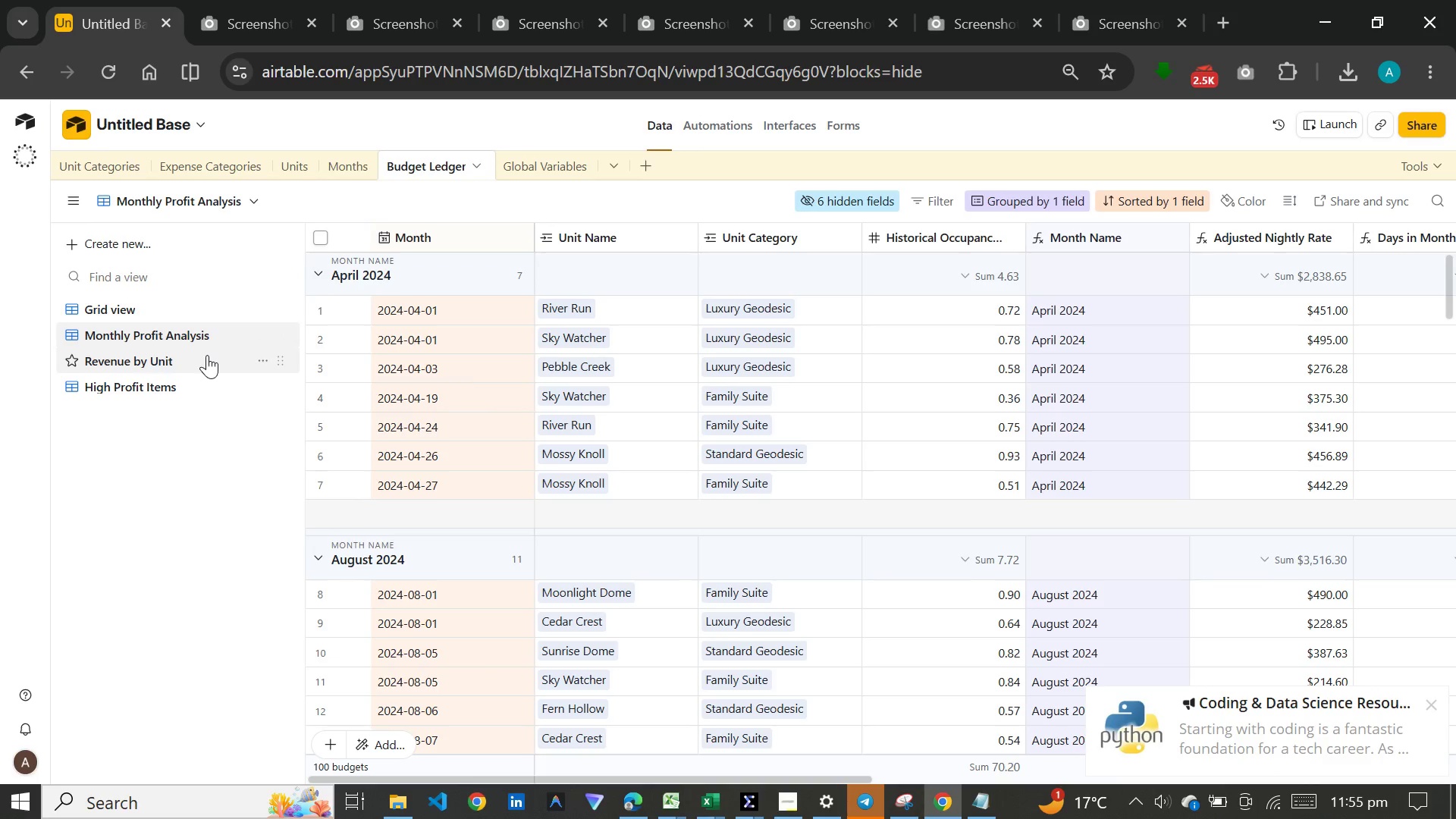 
left_click([207, 355])
 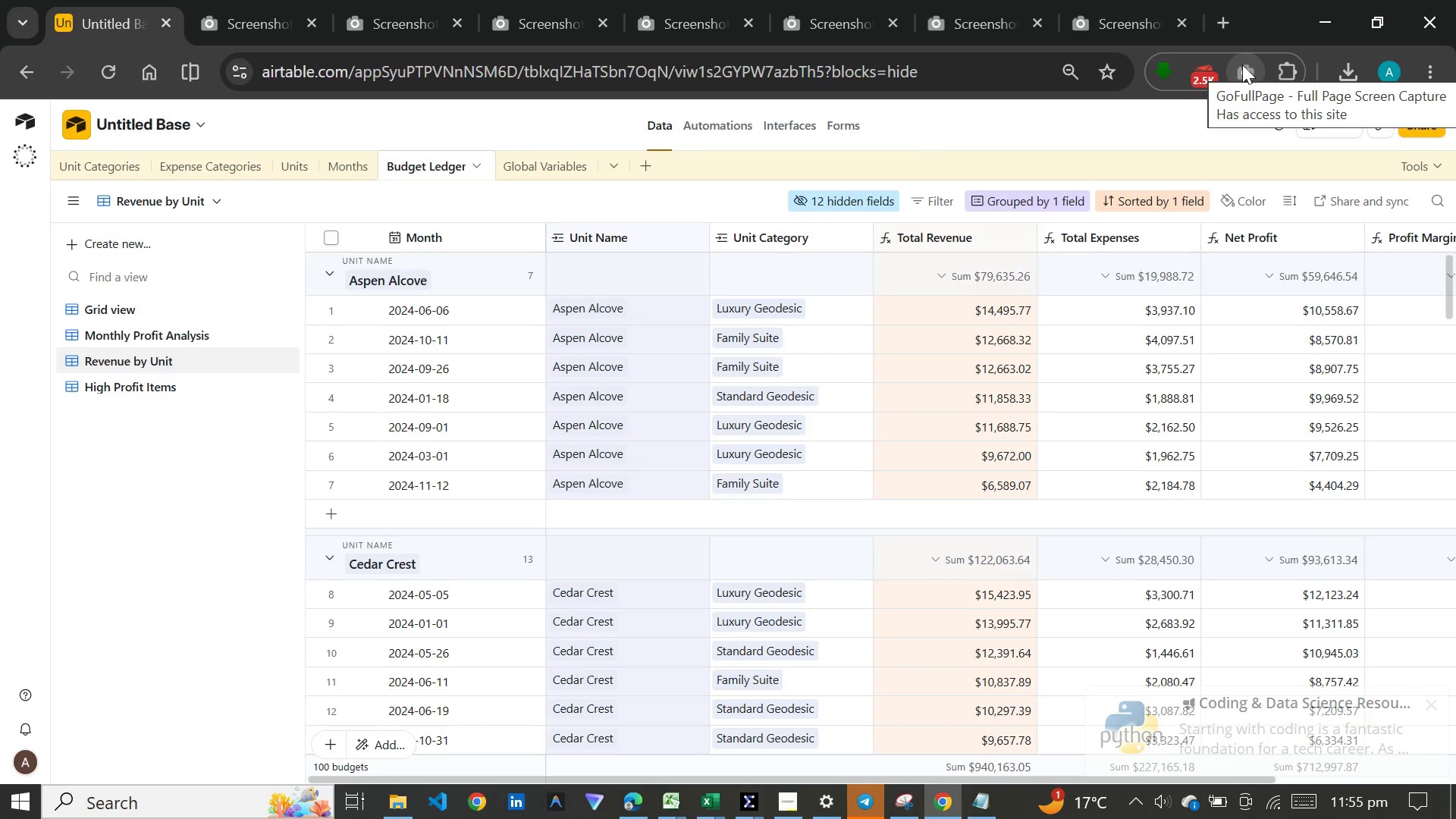 
left_click([1242, 64])
 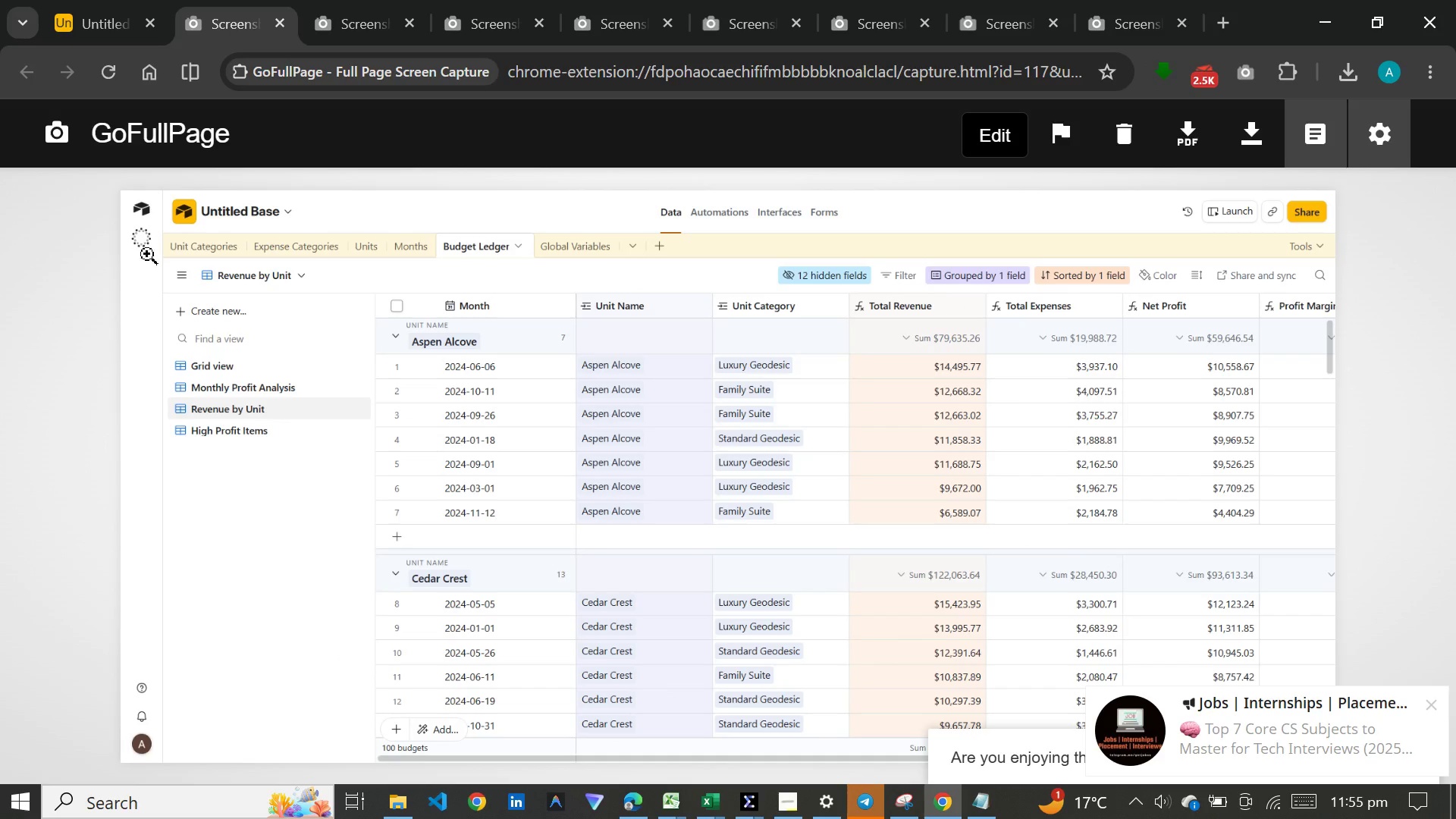 
mouse_move([148, 35])
 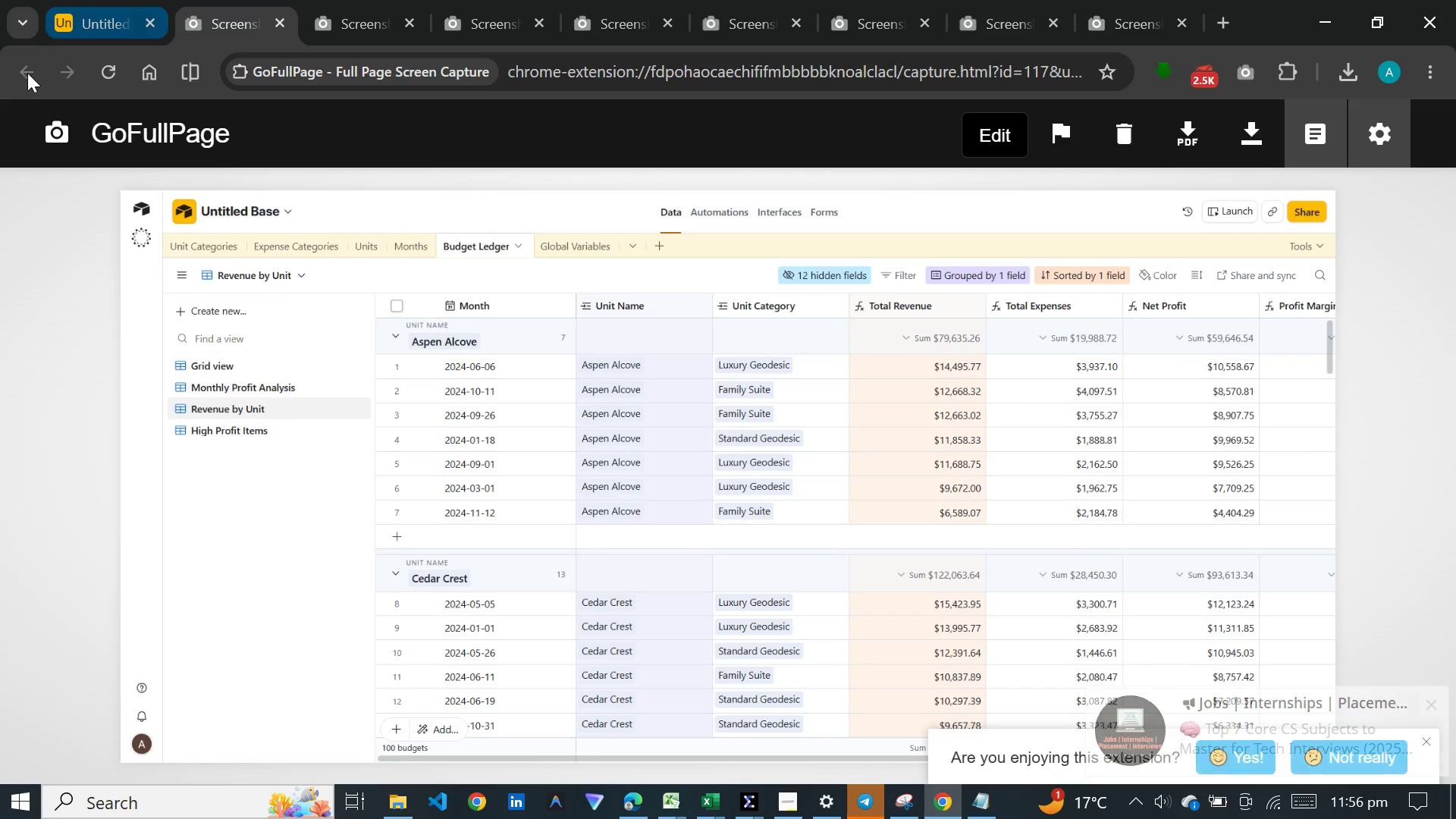 
left_click([90, 0])
 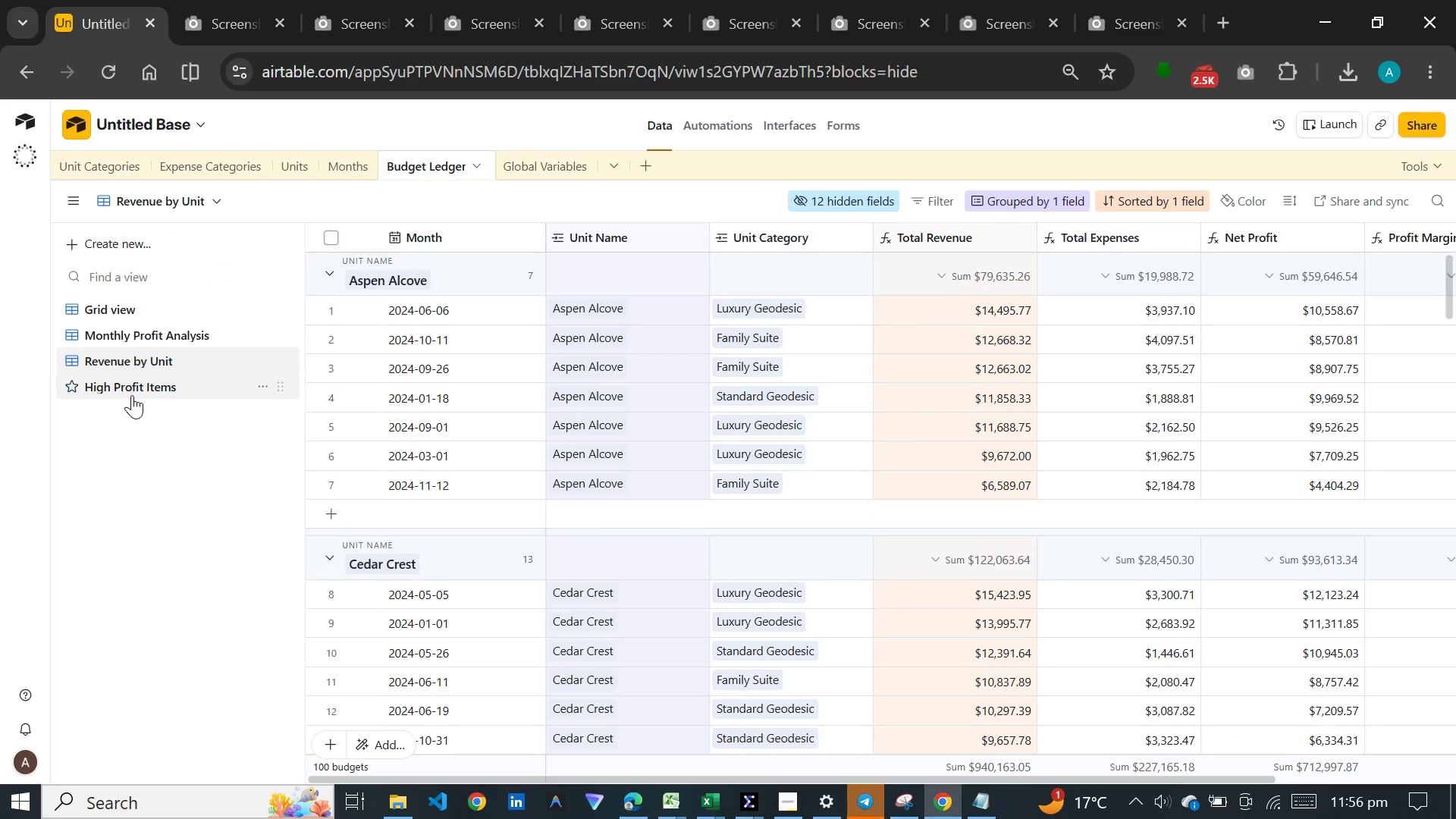 
left_click([133, 395])
 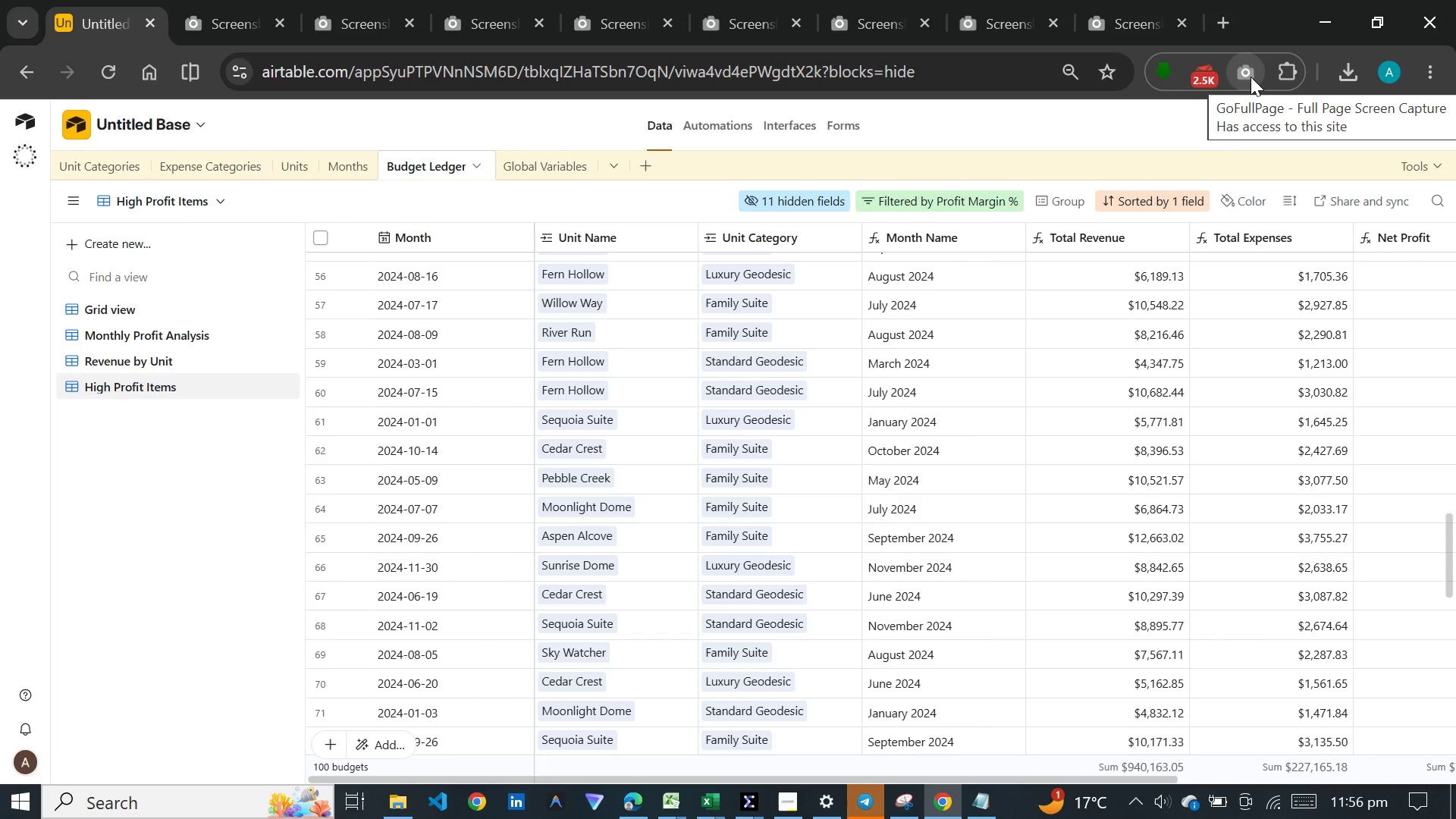 
wait(7.16)
 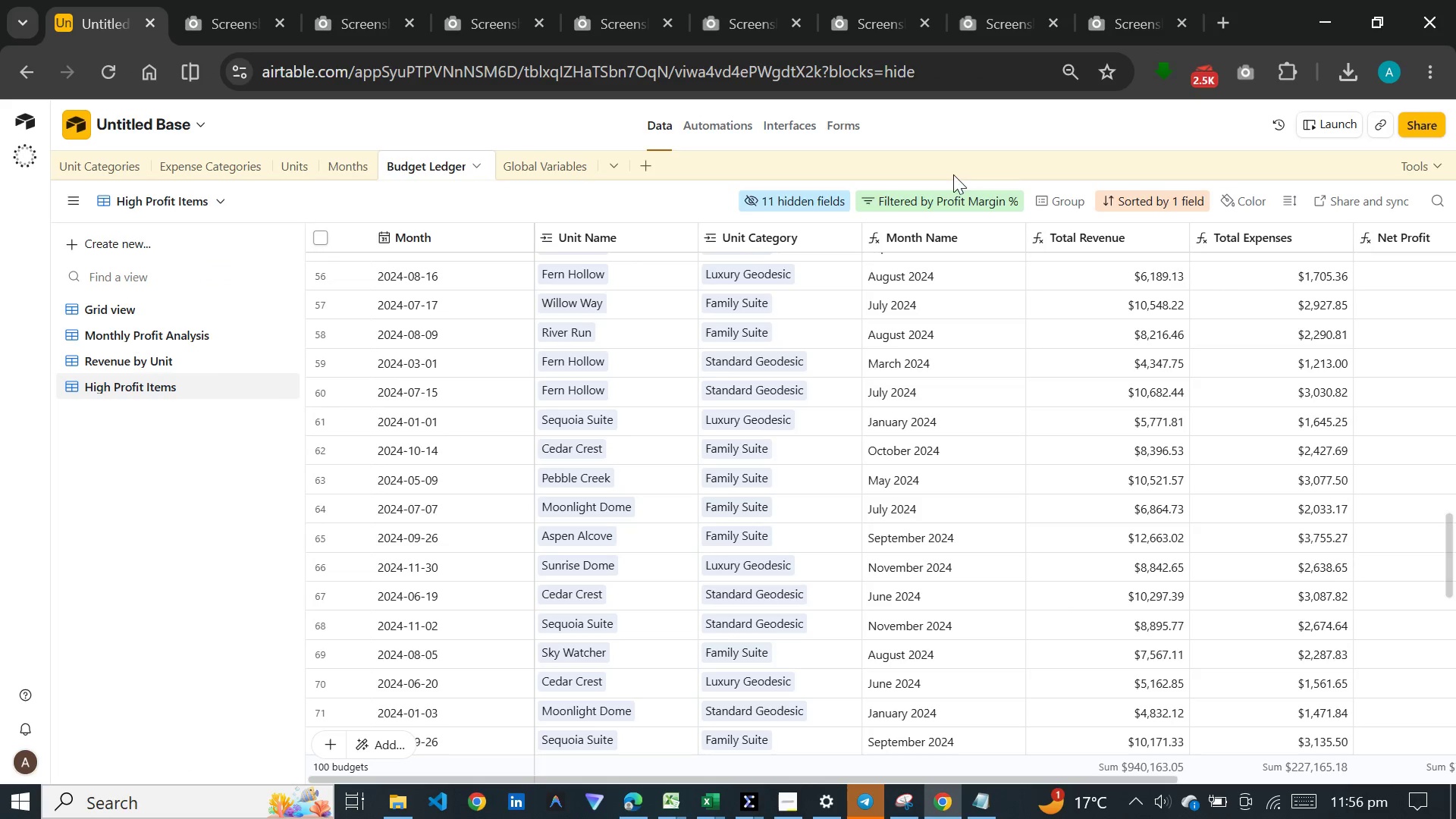 
left_click([1250, 77])
 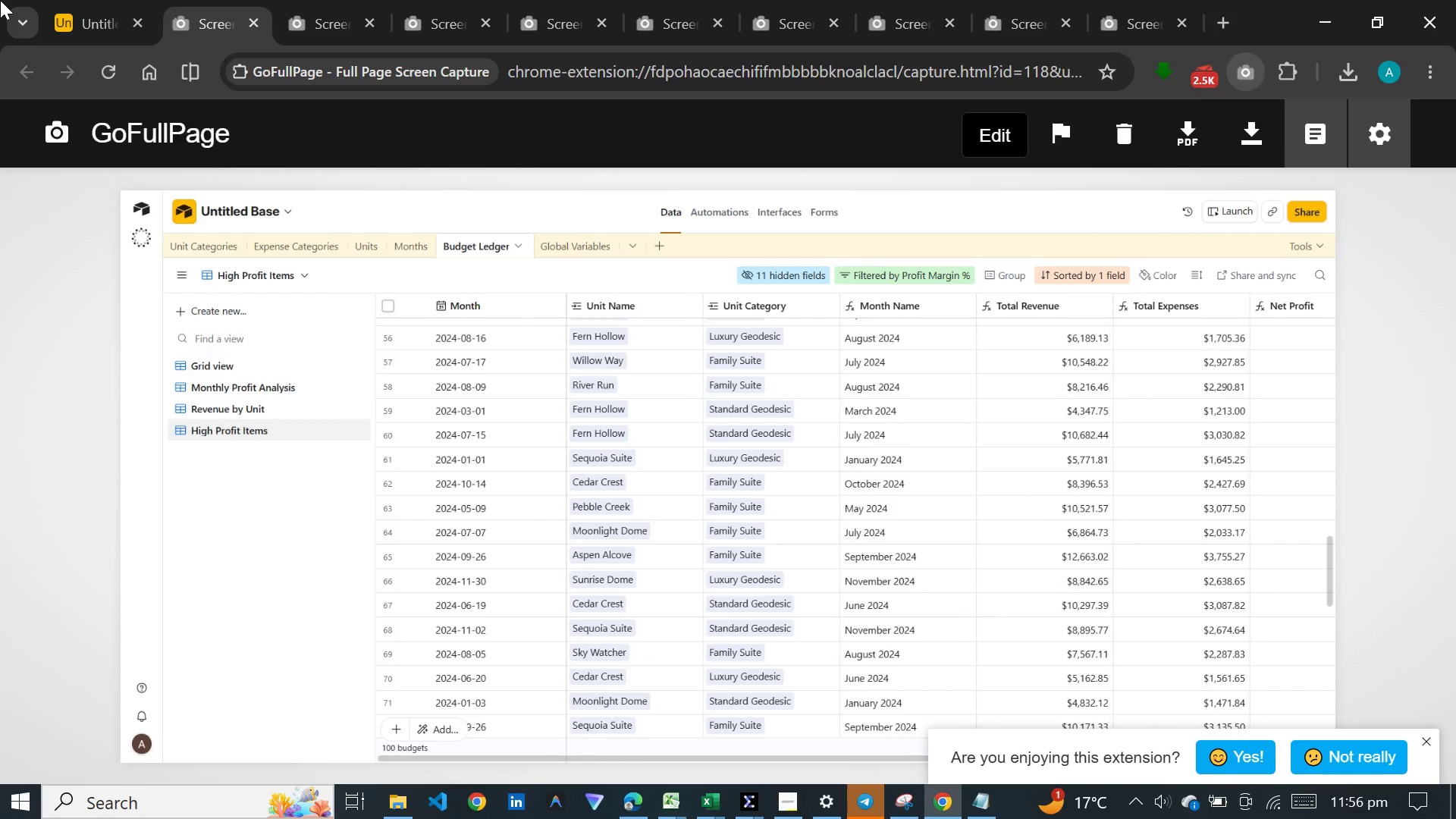 
wait(7.33)
 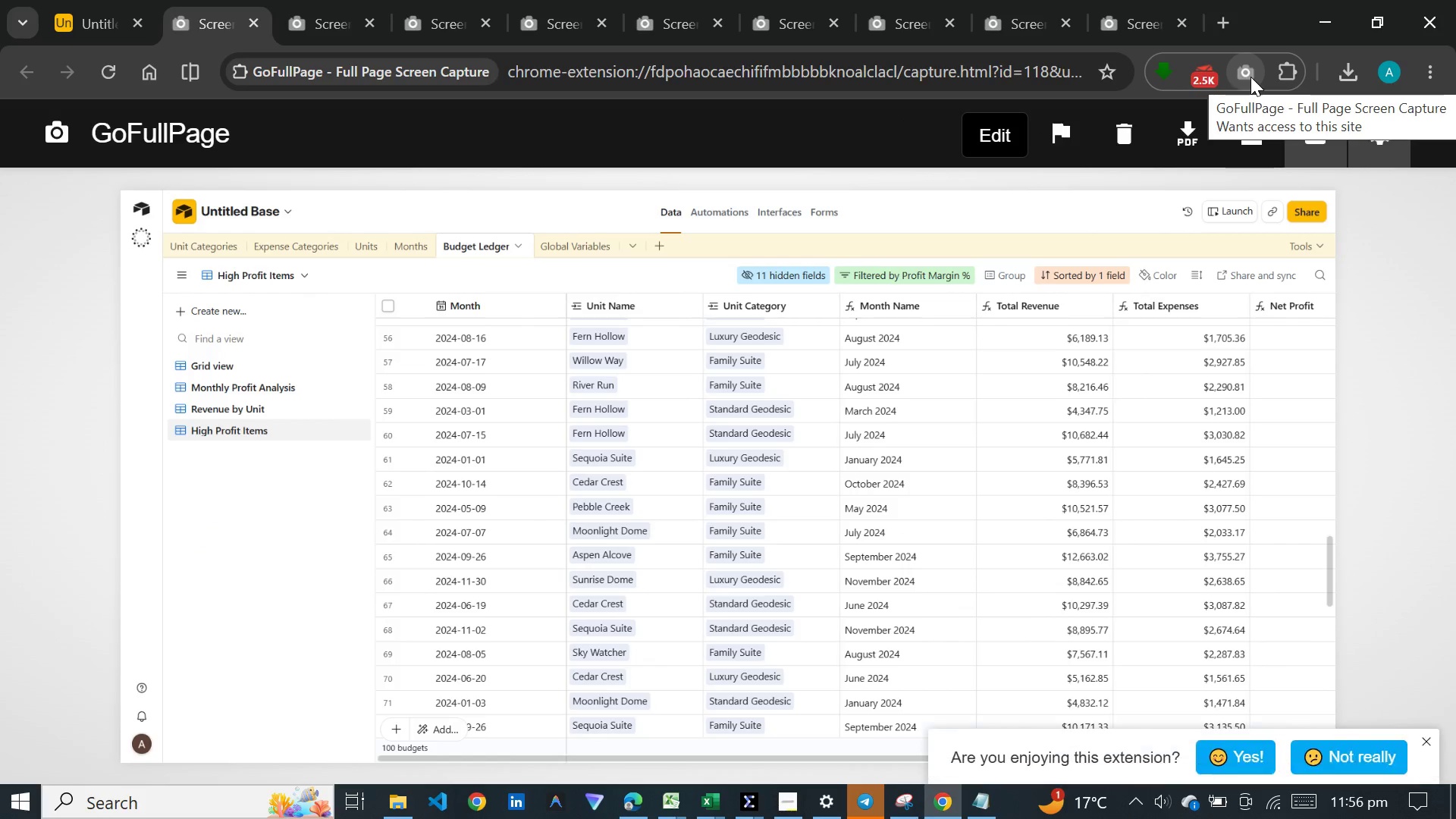 
left_click([105, 21])
 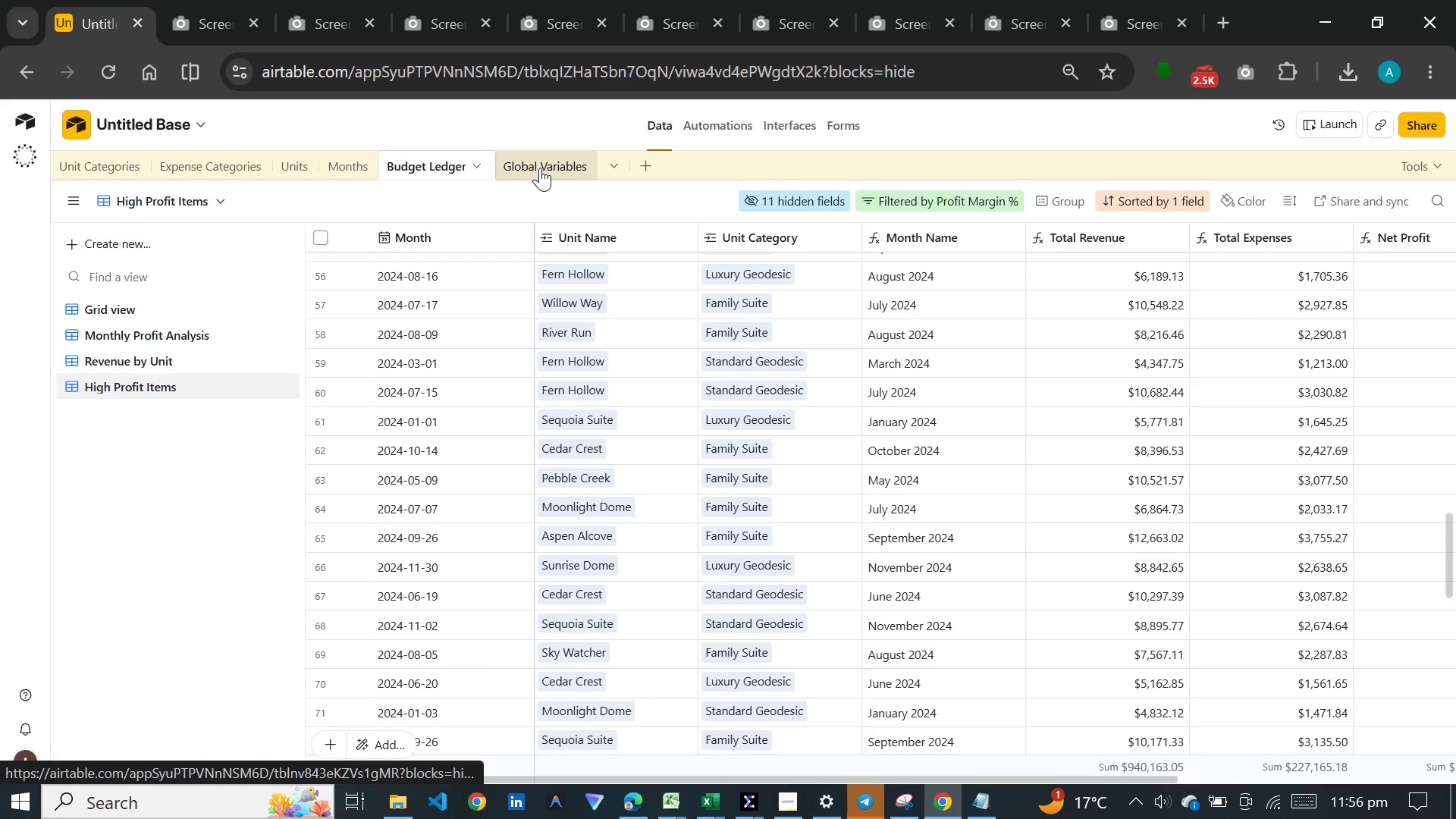 
left_click([540, 168])
 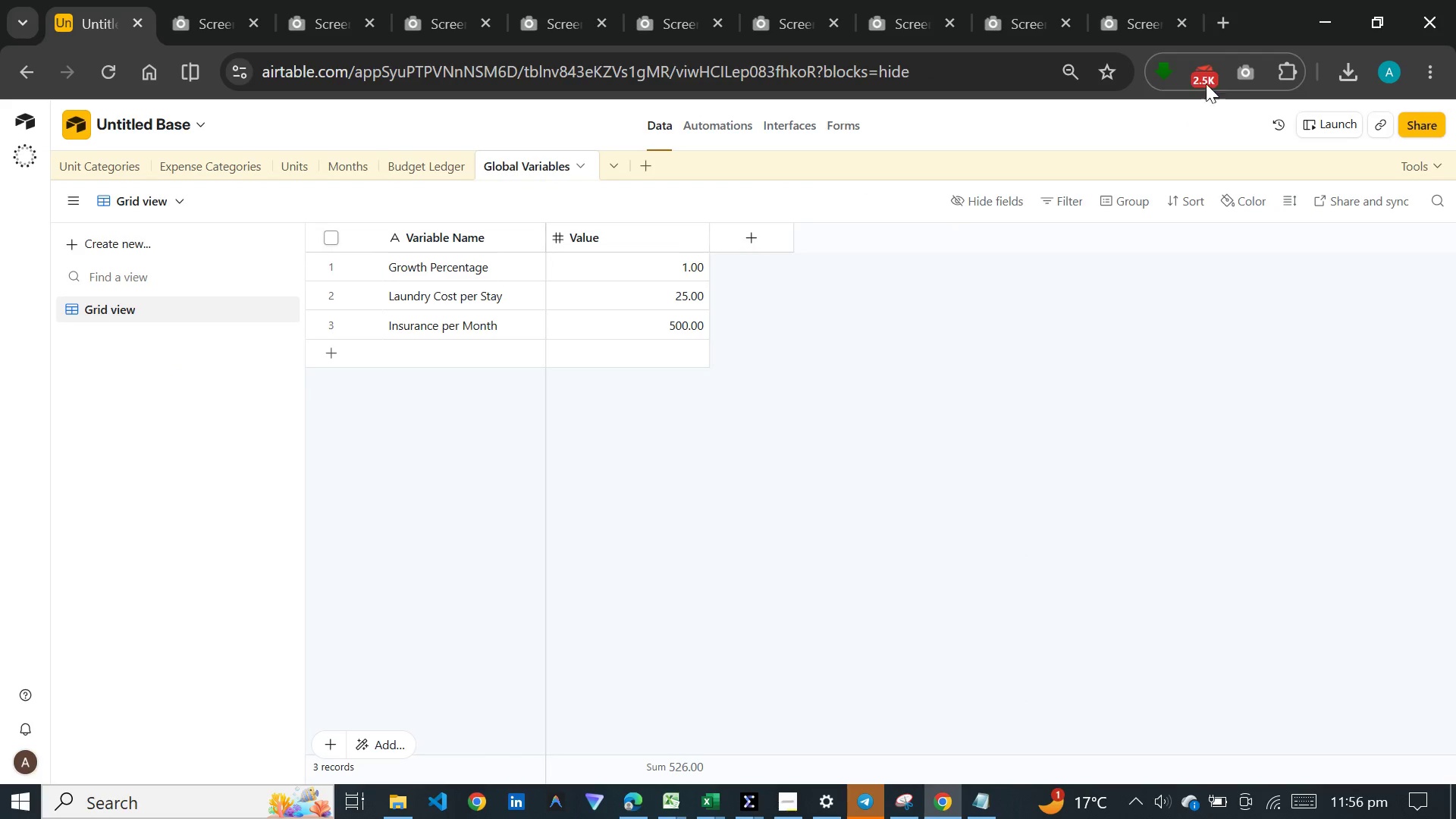 
left_click([1241, 66])
 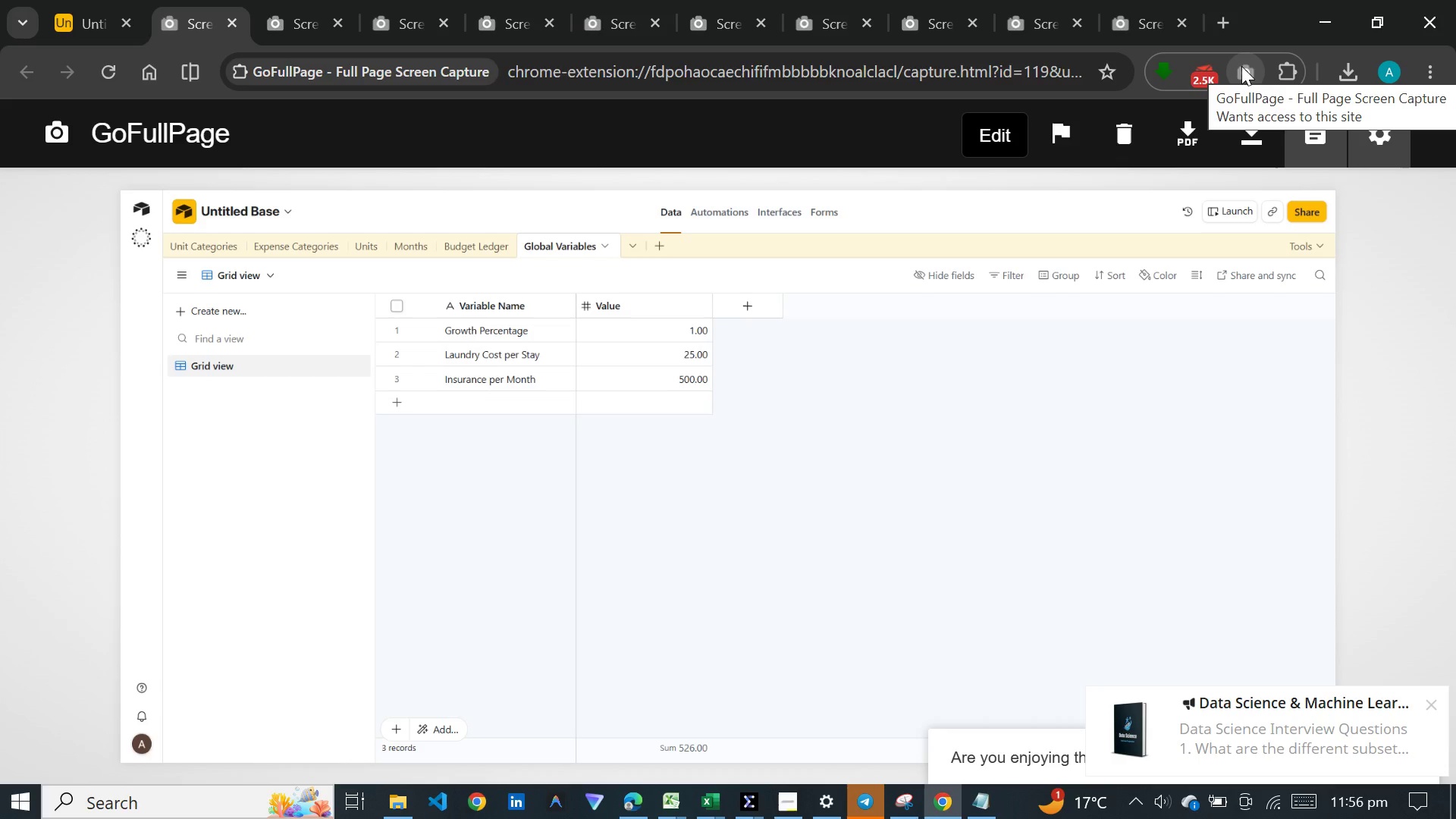 
wait(11.72)
 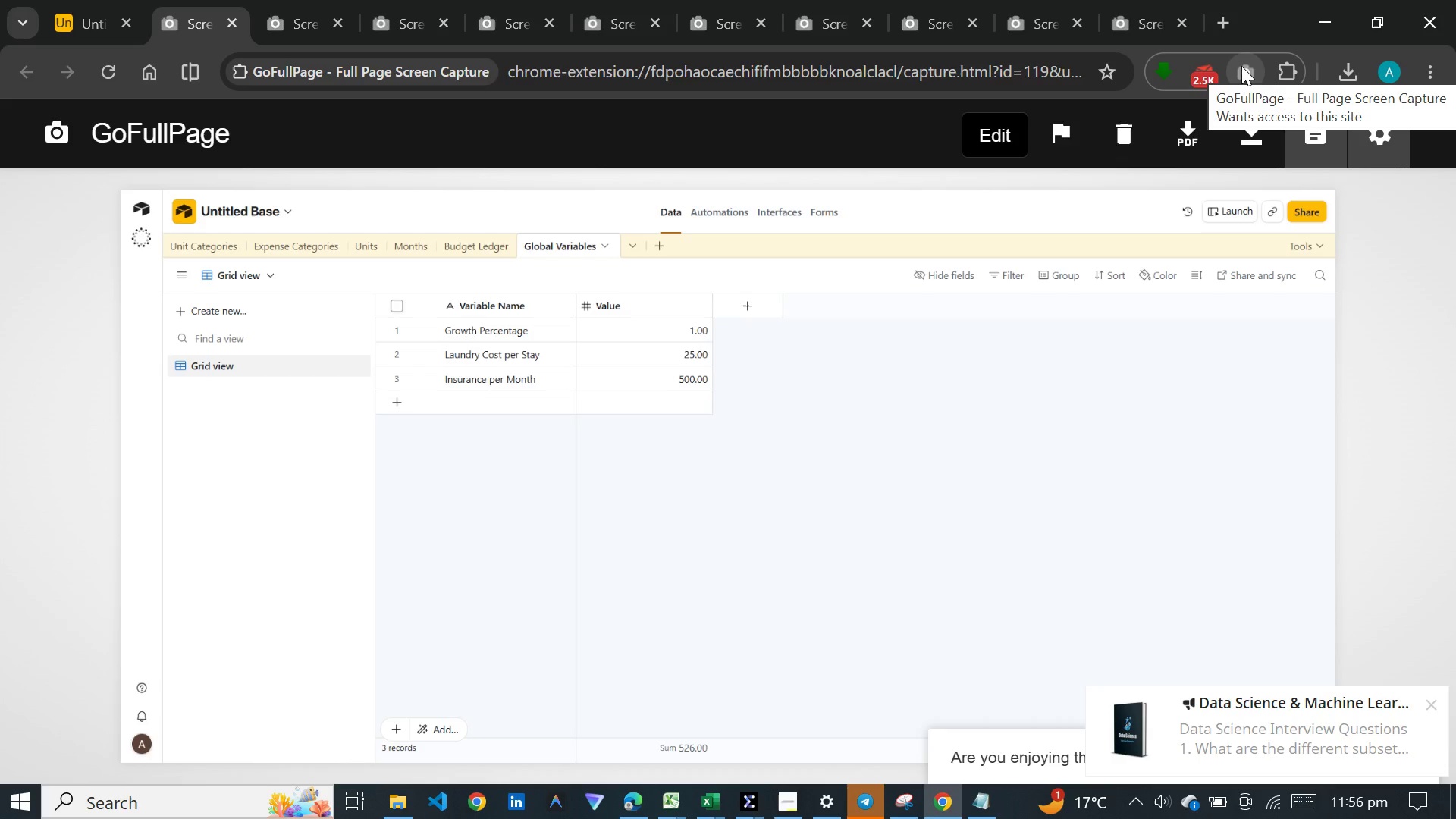 
left_click([64, 0])
 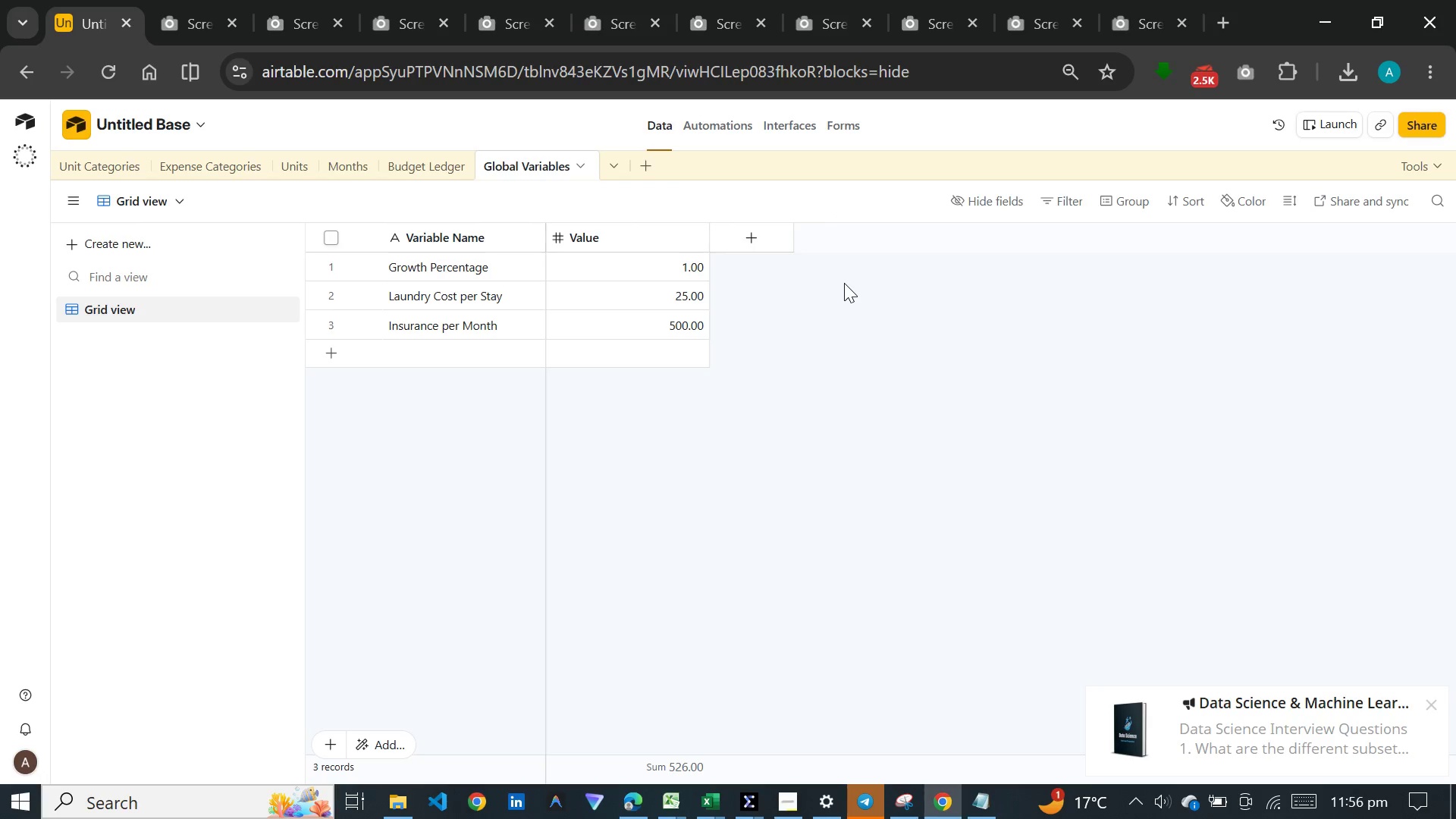 
left_click([1218, 10])
 